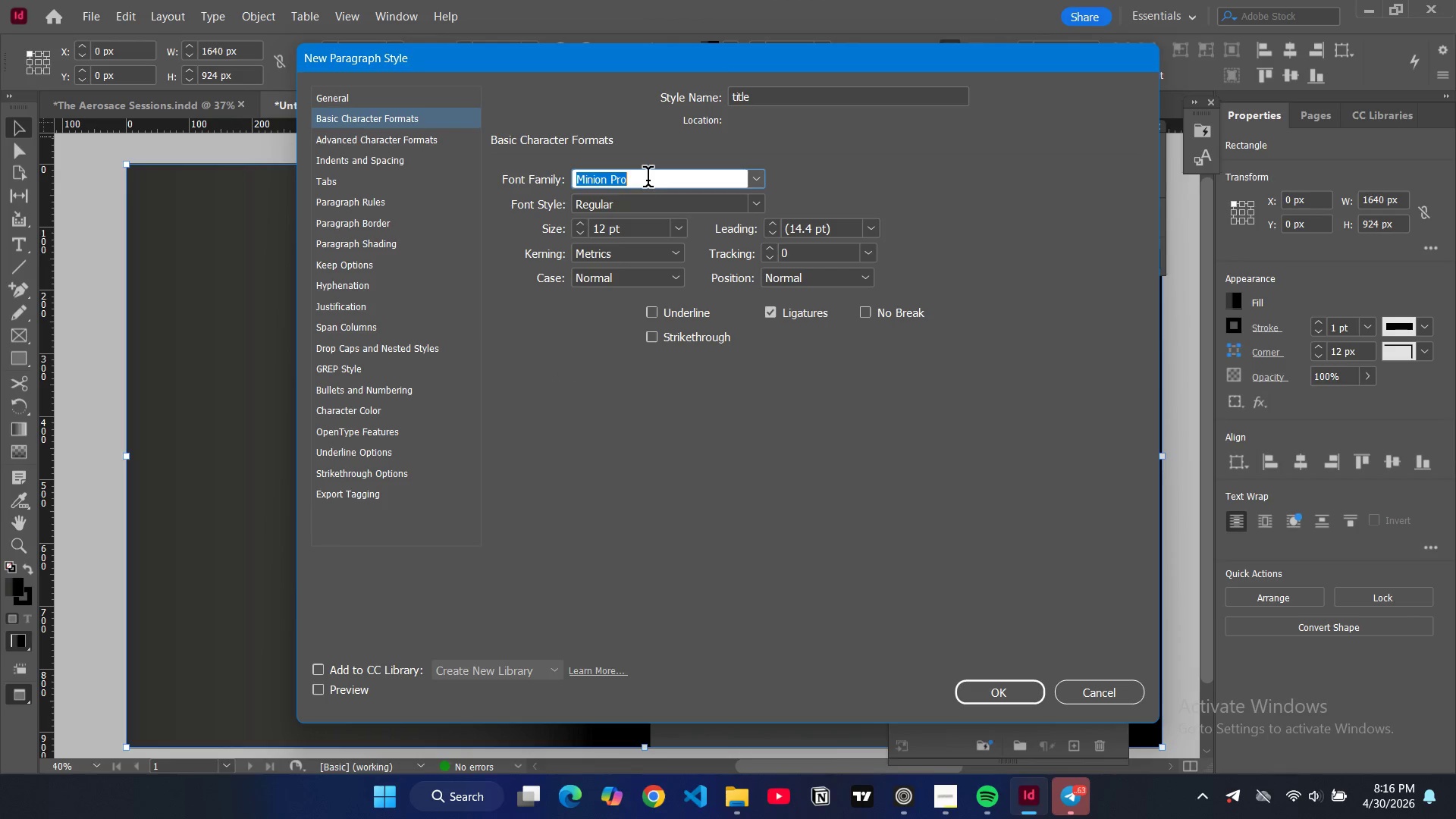 
key(Control+A)
 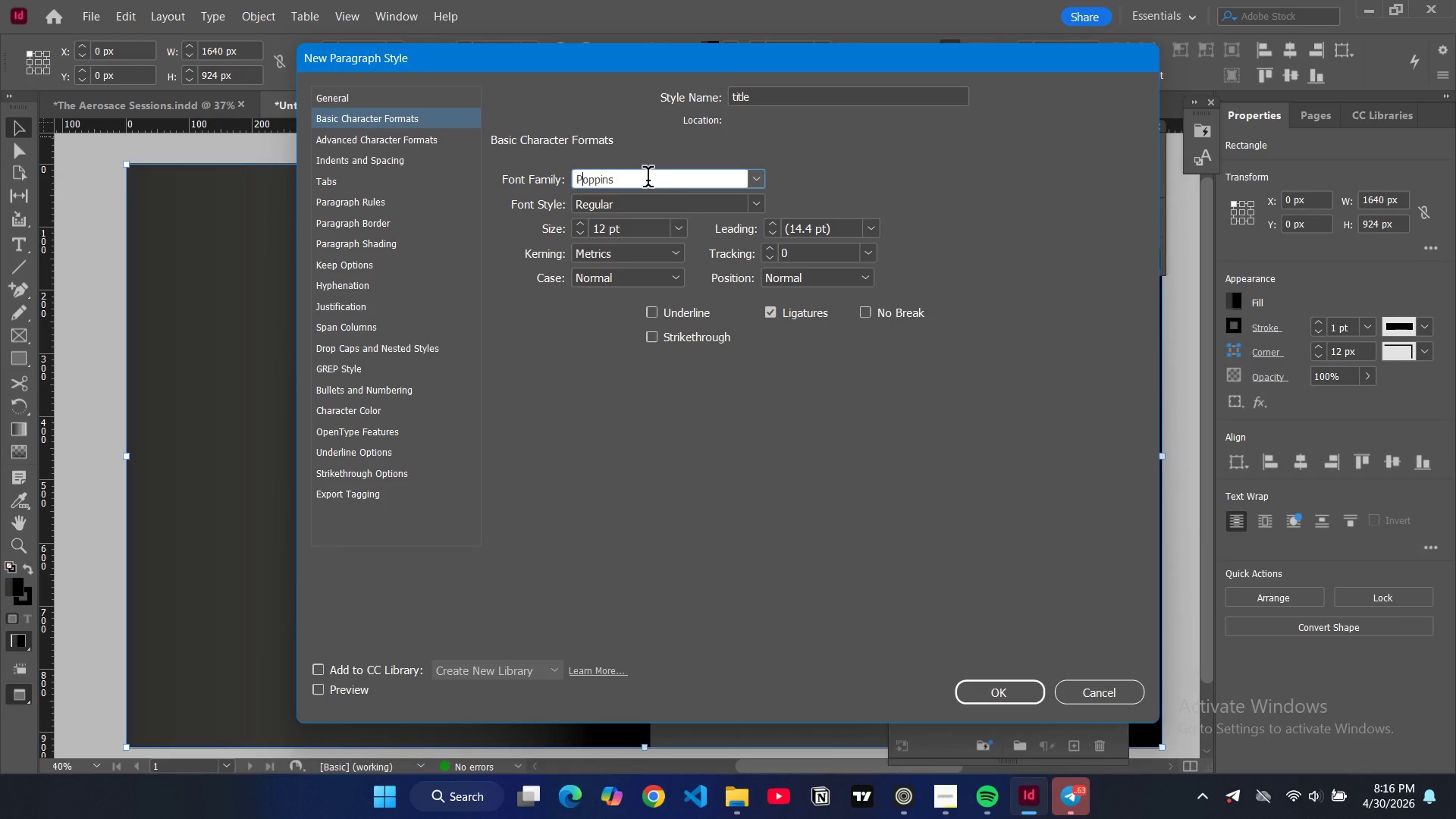 
type(playfa)
 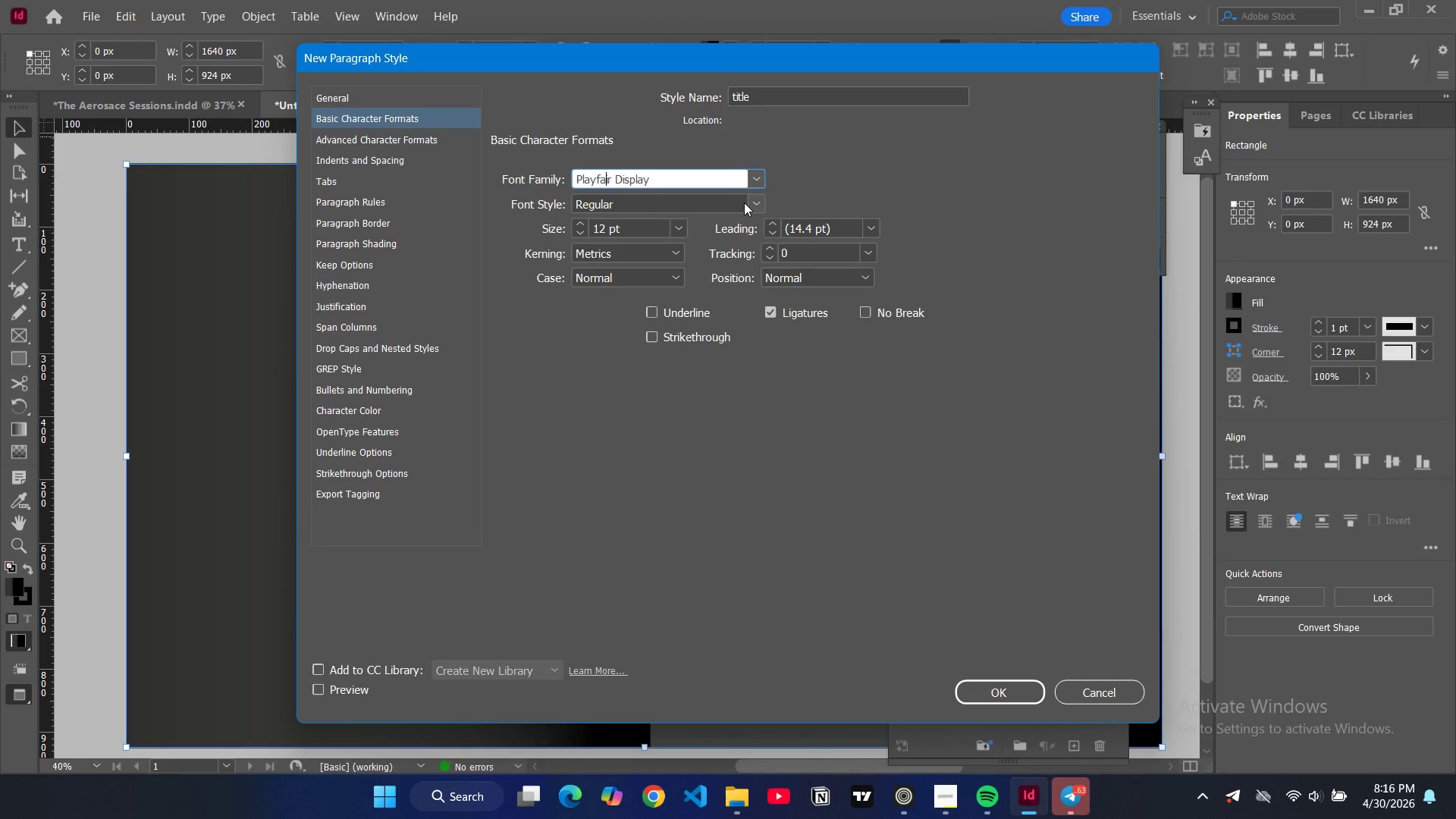 
left_click([760, 203])
 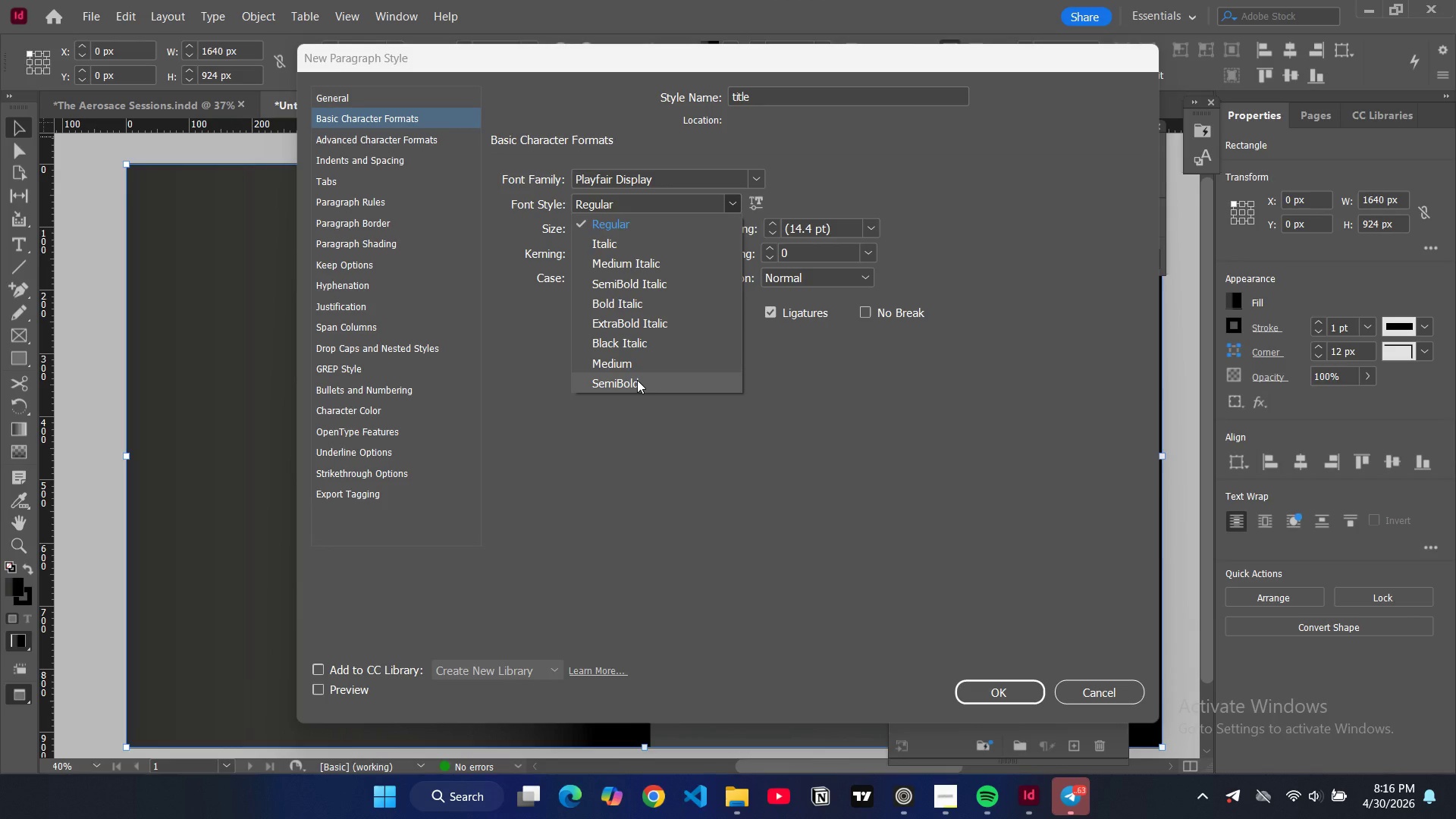 
wait(11.69)
 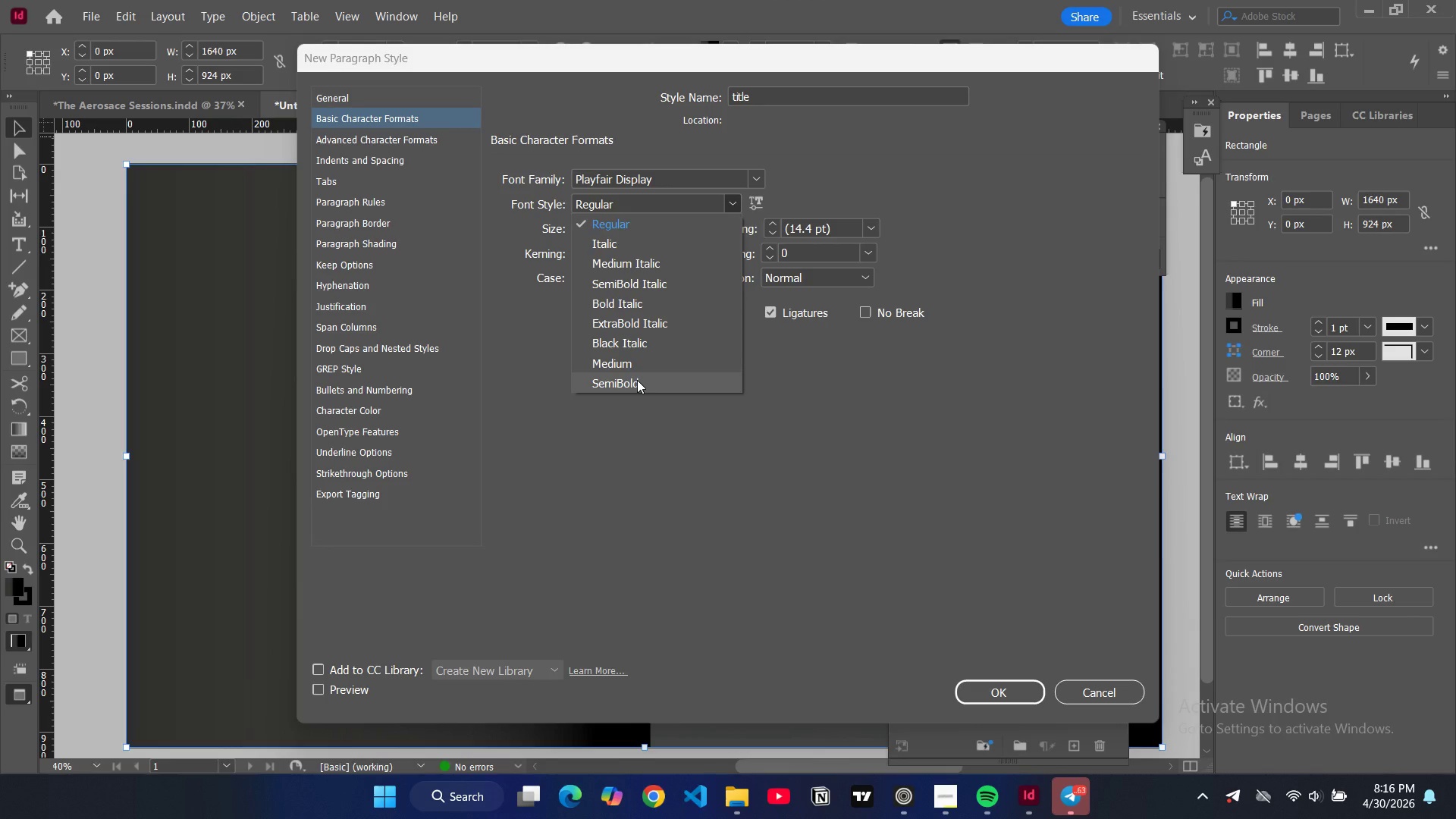 
left_click([633, 382])
 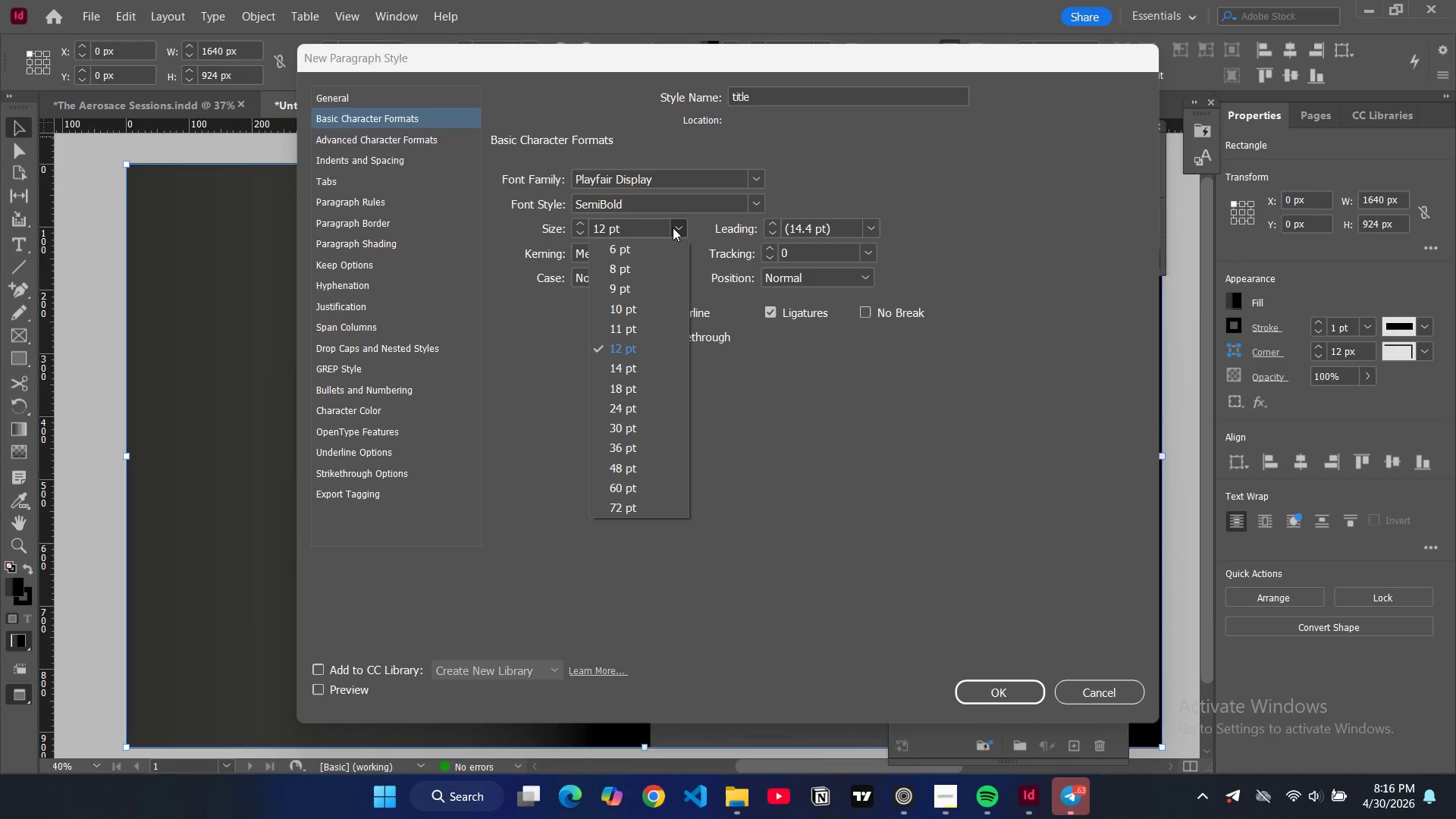 
wait(8.47)
 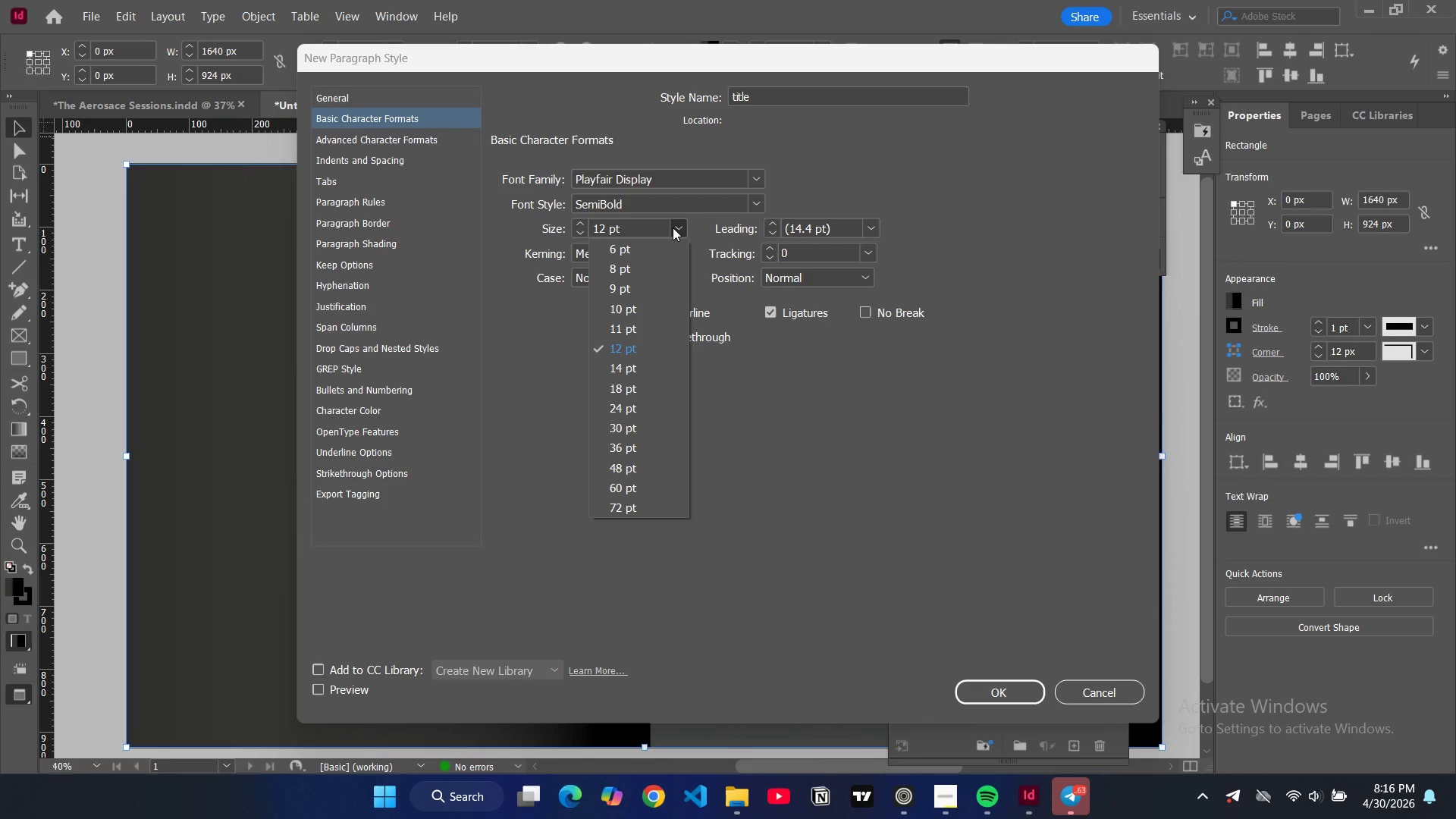 
double_click([598, 227])
 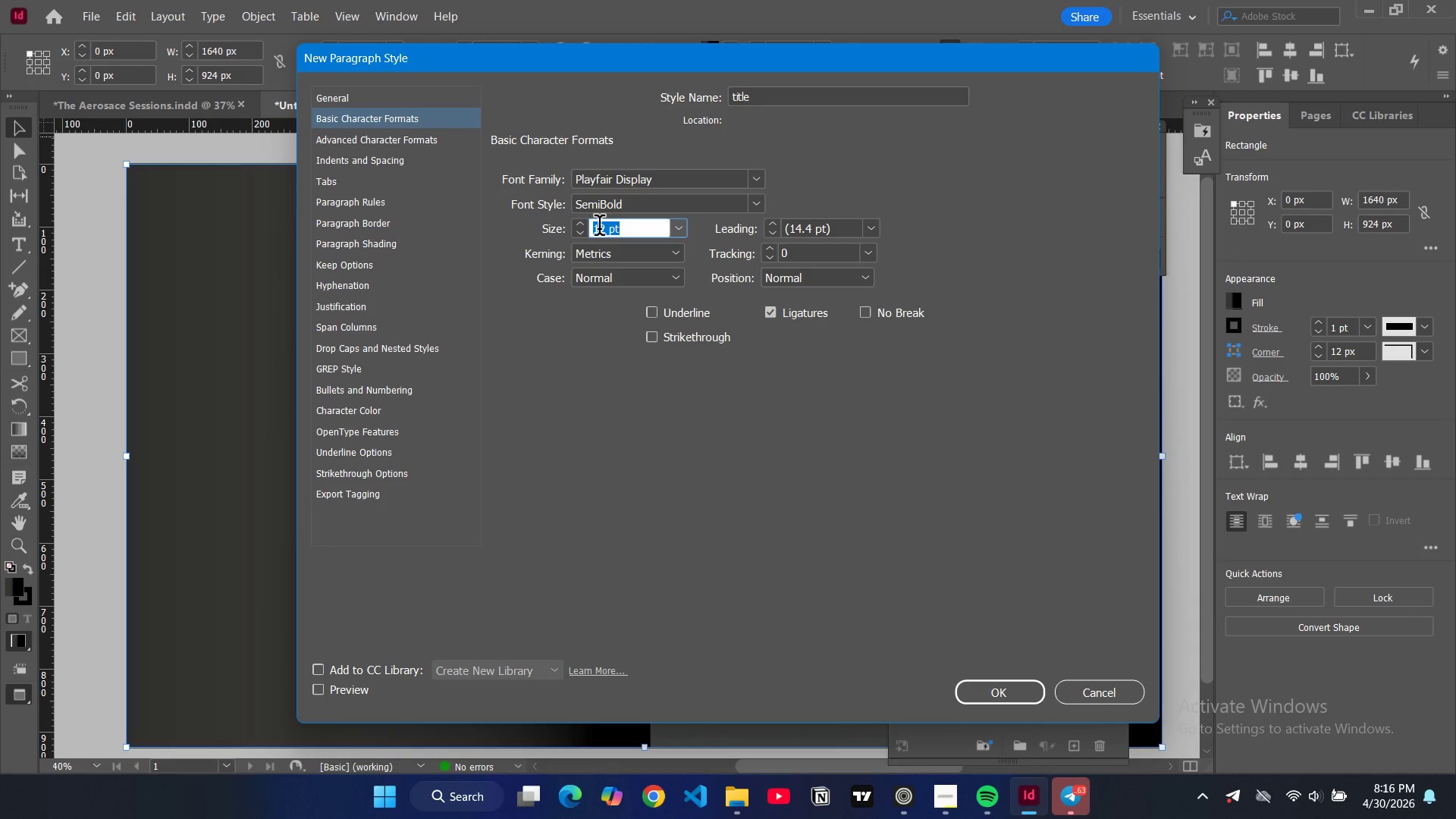 
double_click([599, 228])
 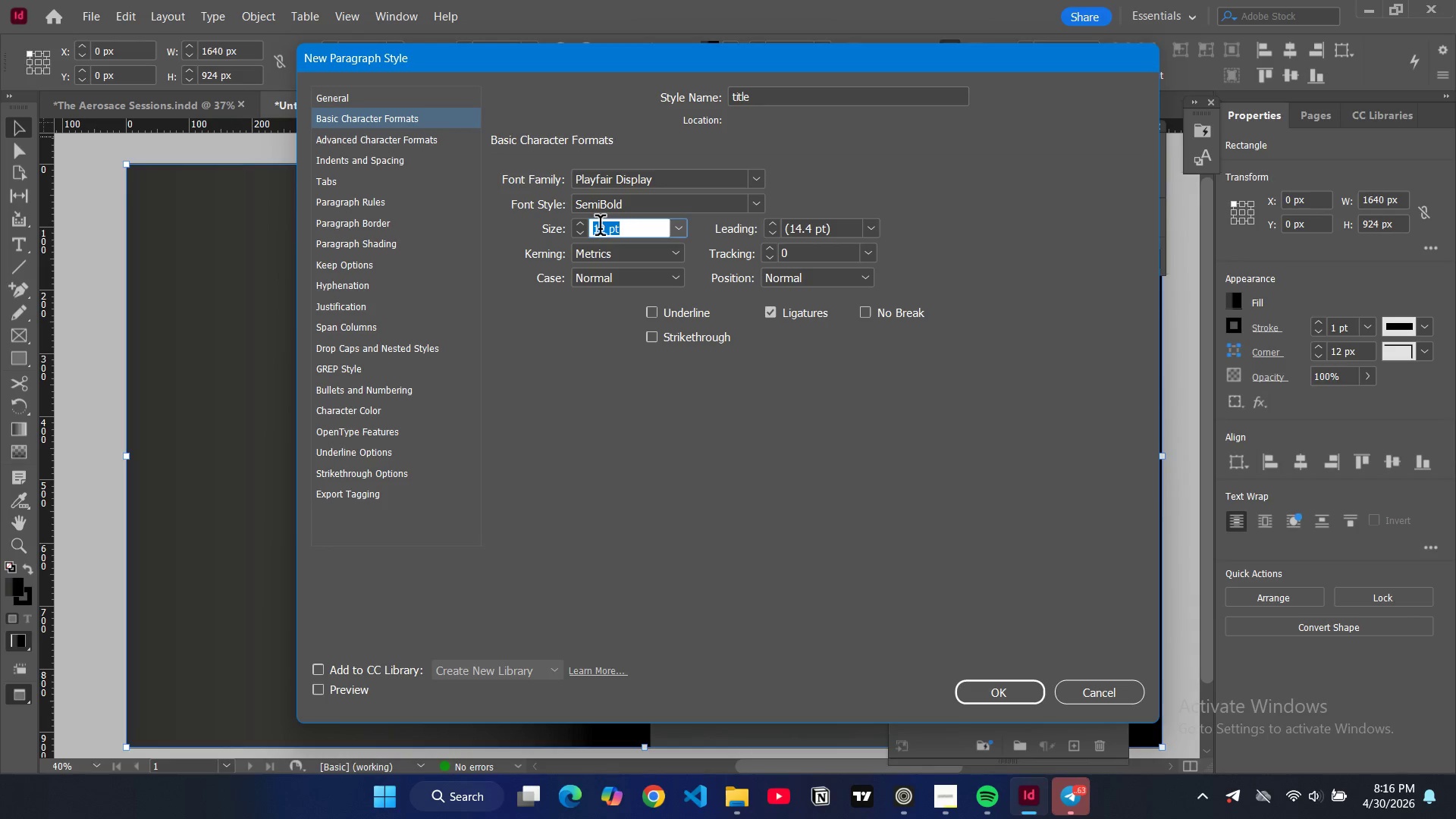 
type(110)
 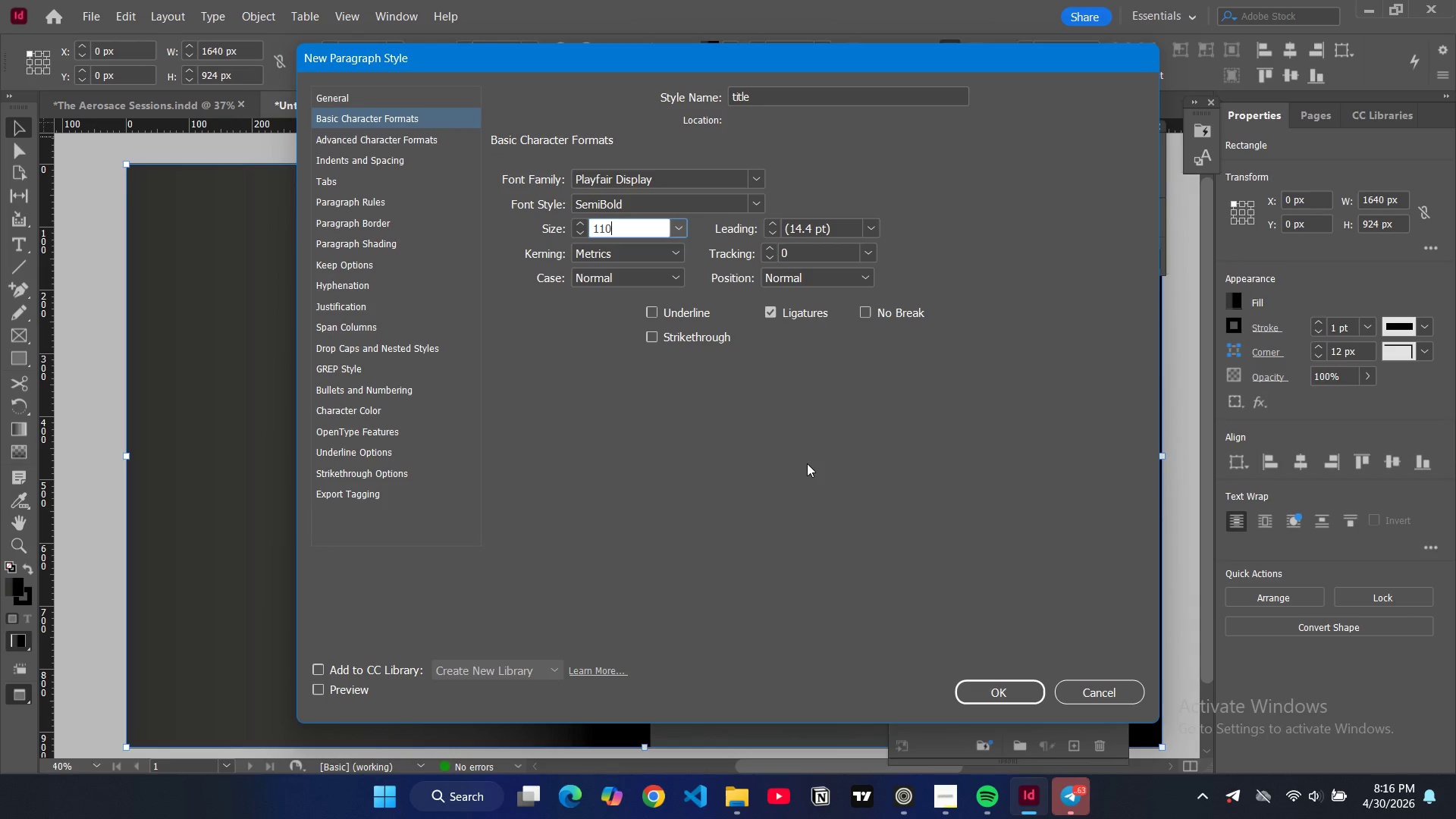 
wait(9.59)
 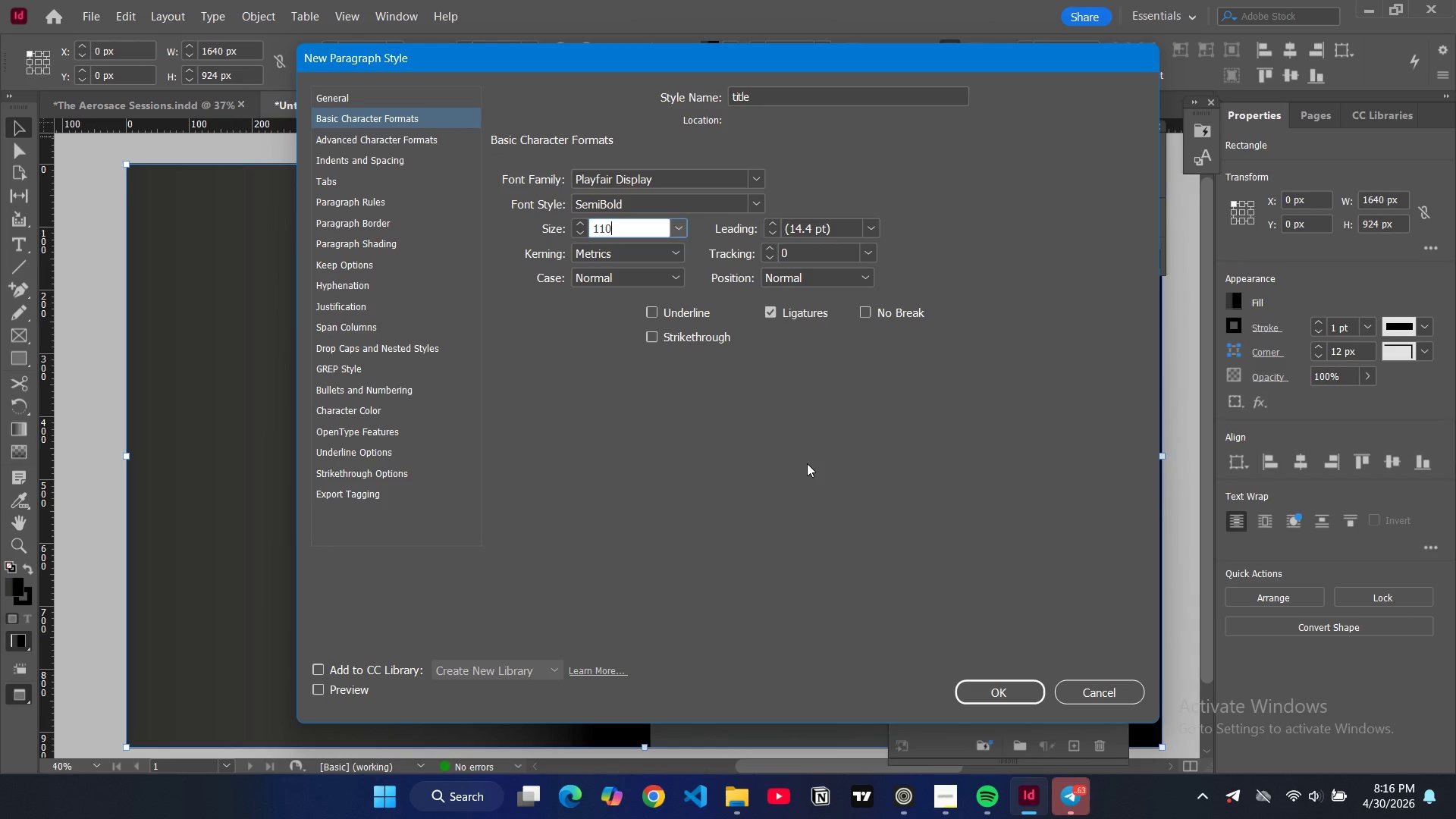 
left_click([736, 95])
 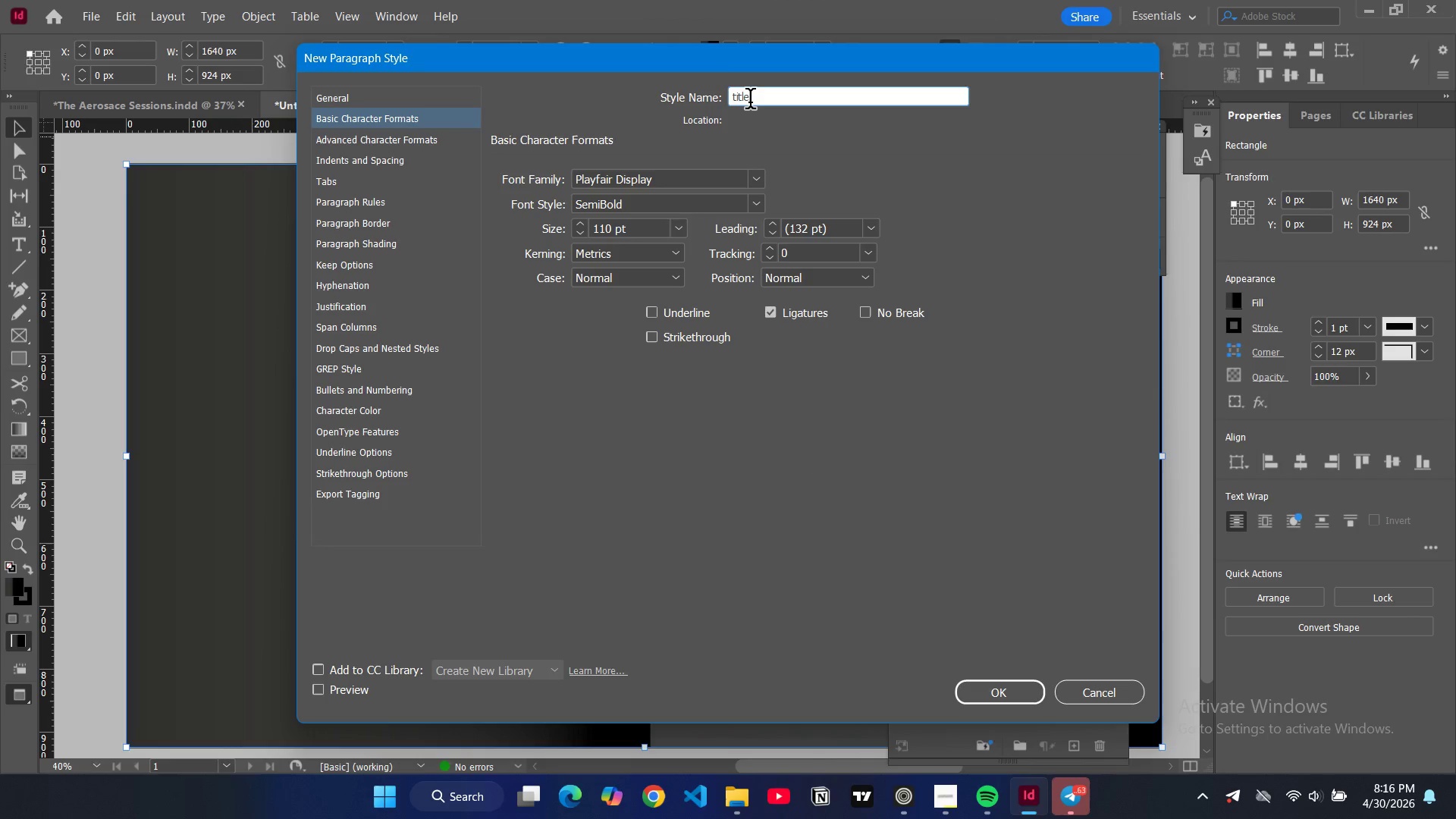 
double_click([750, 102])
 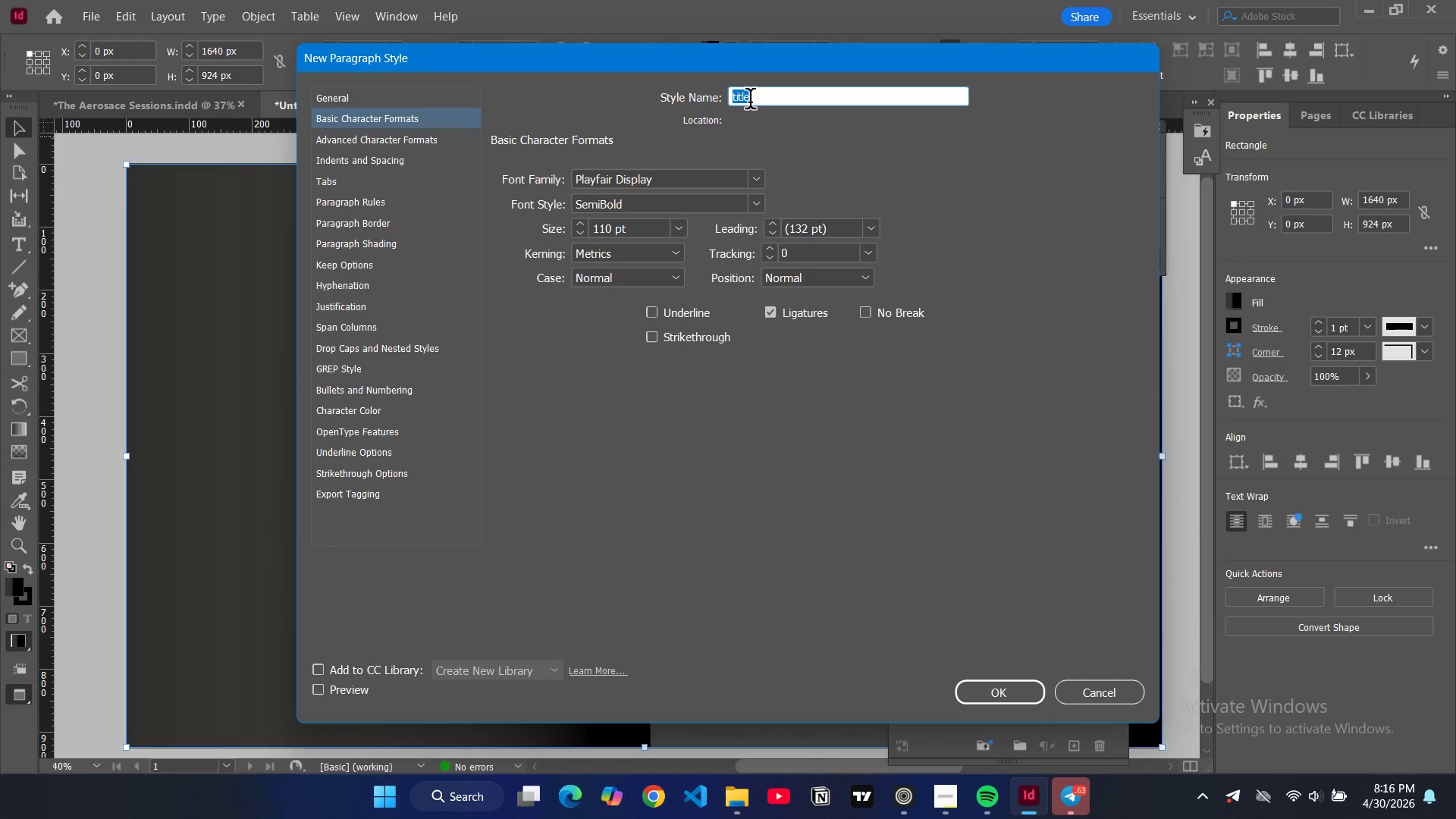 
type(title 1)
 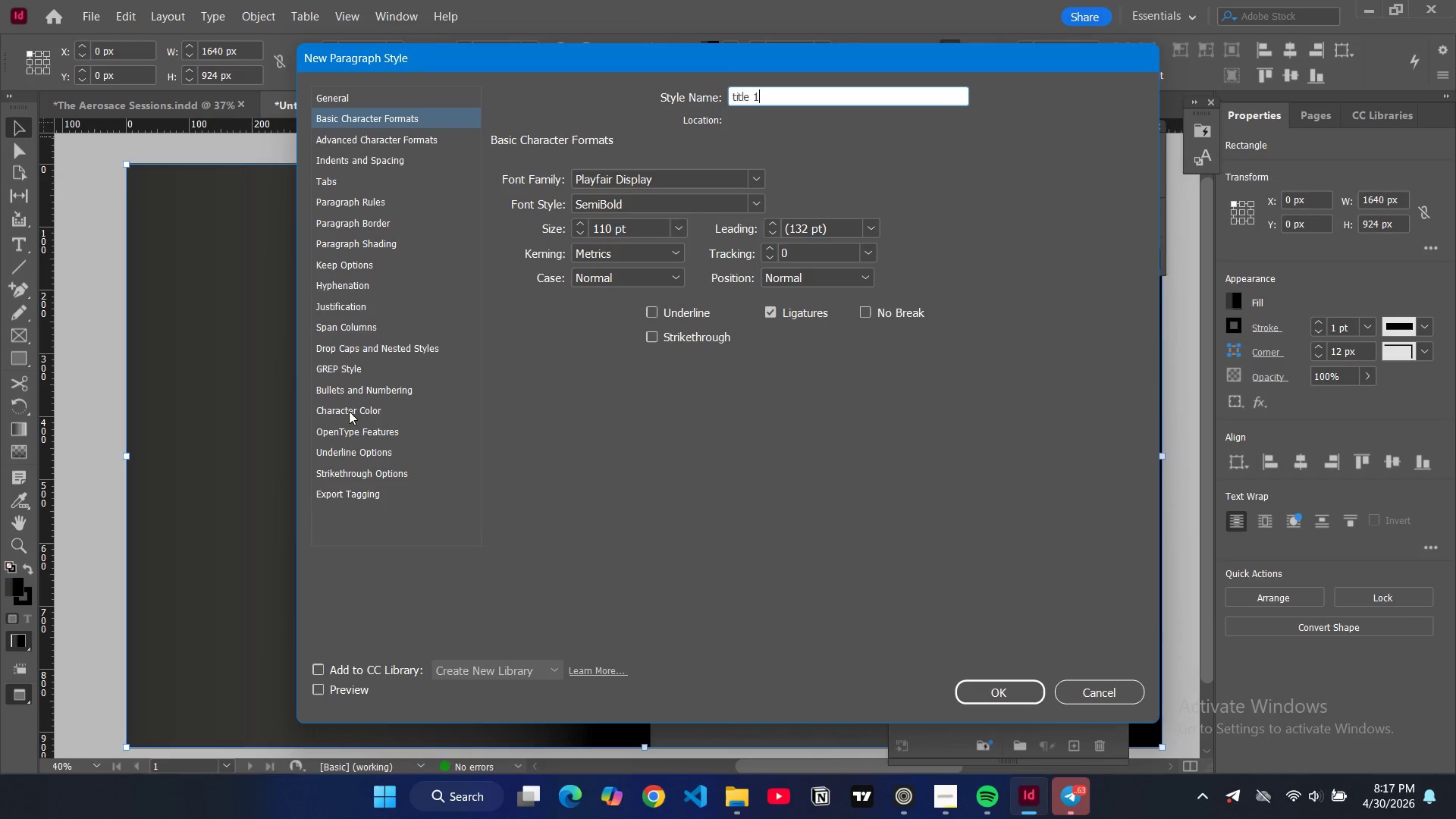 
left_click([352, 407])
 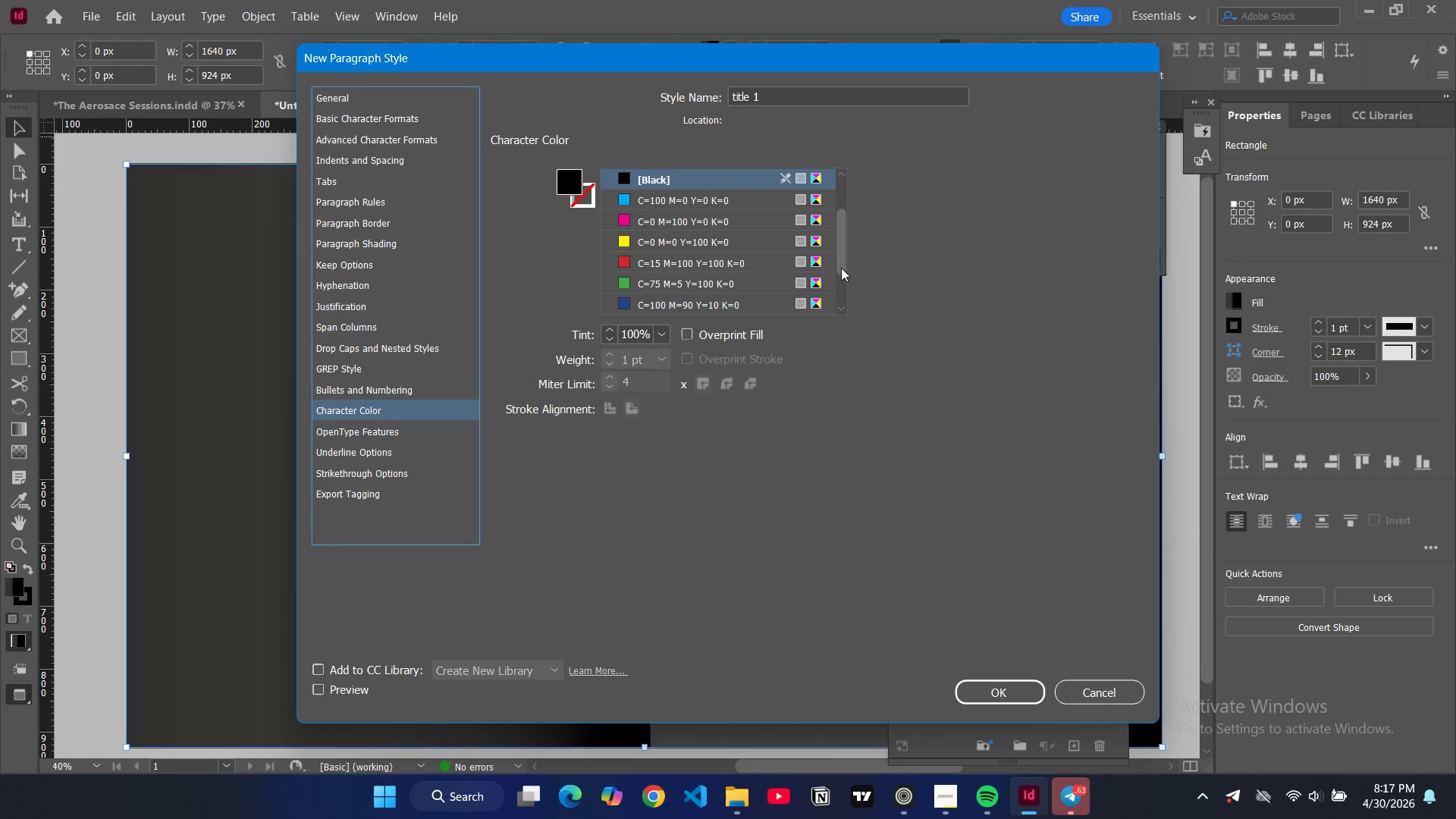 
scroll: coordinate [672, 262], scroll_direction: down, amount: 8.0
 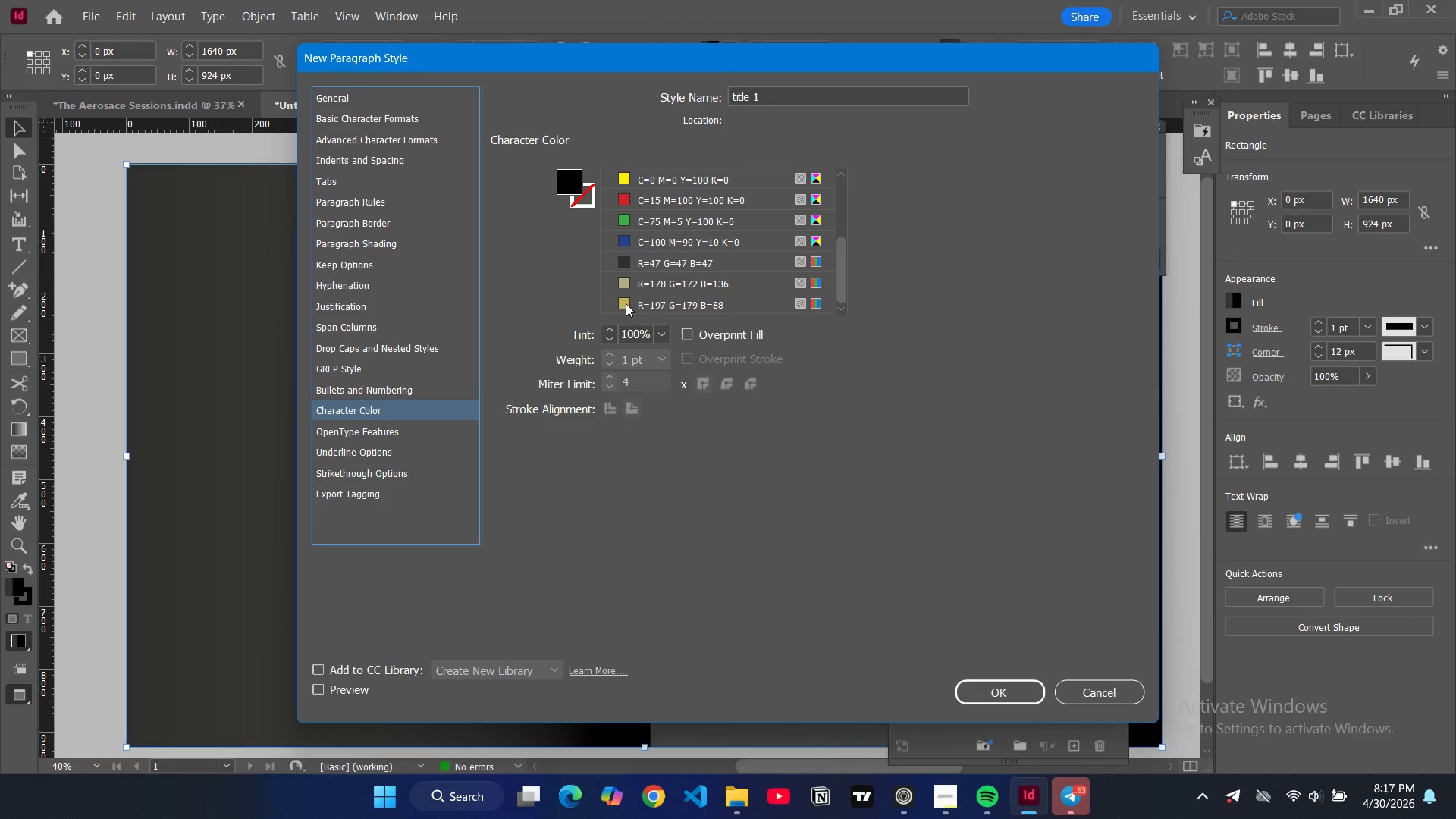 
left_click([626, 303])
 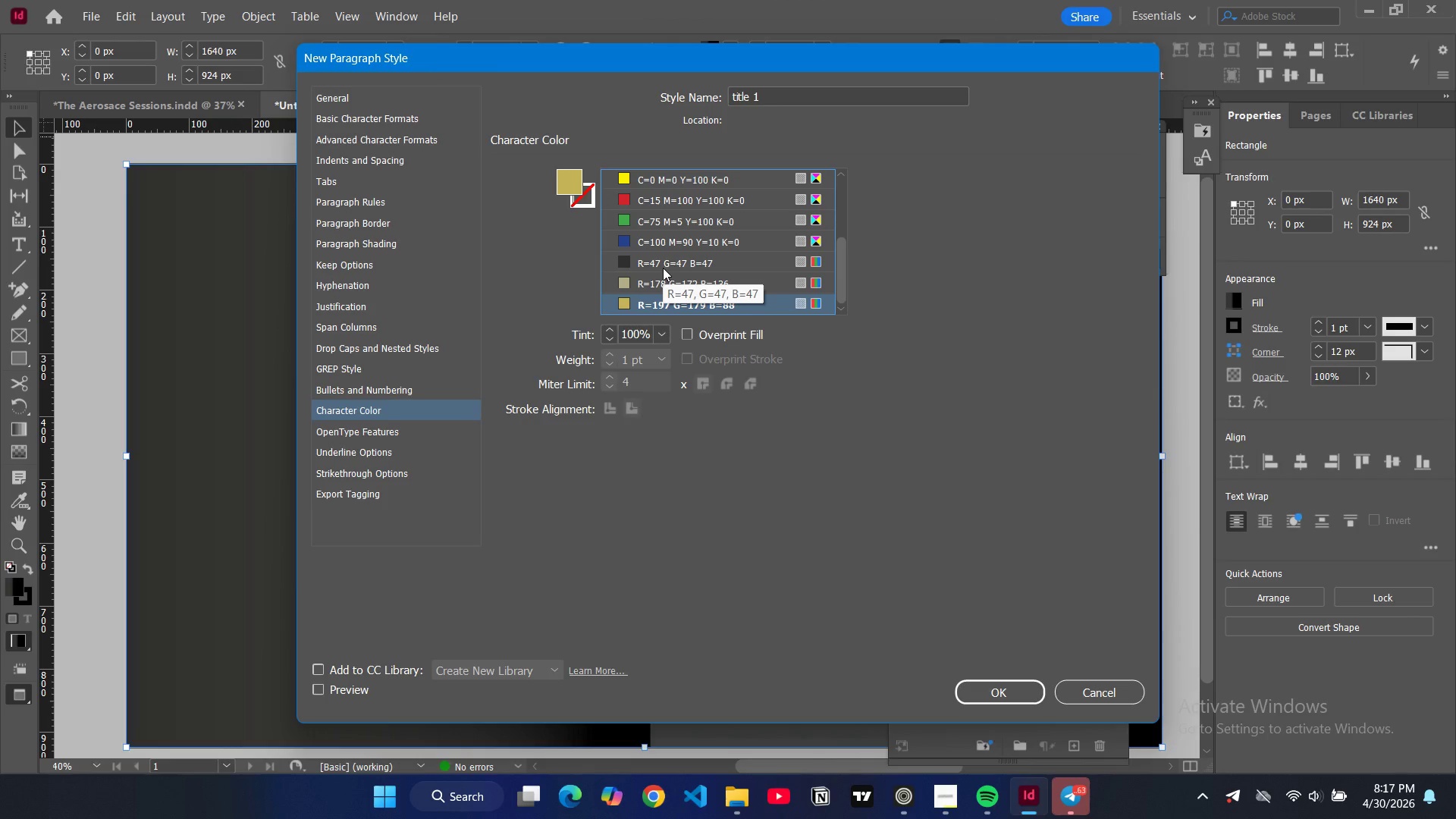 
wait(9.83)
 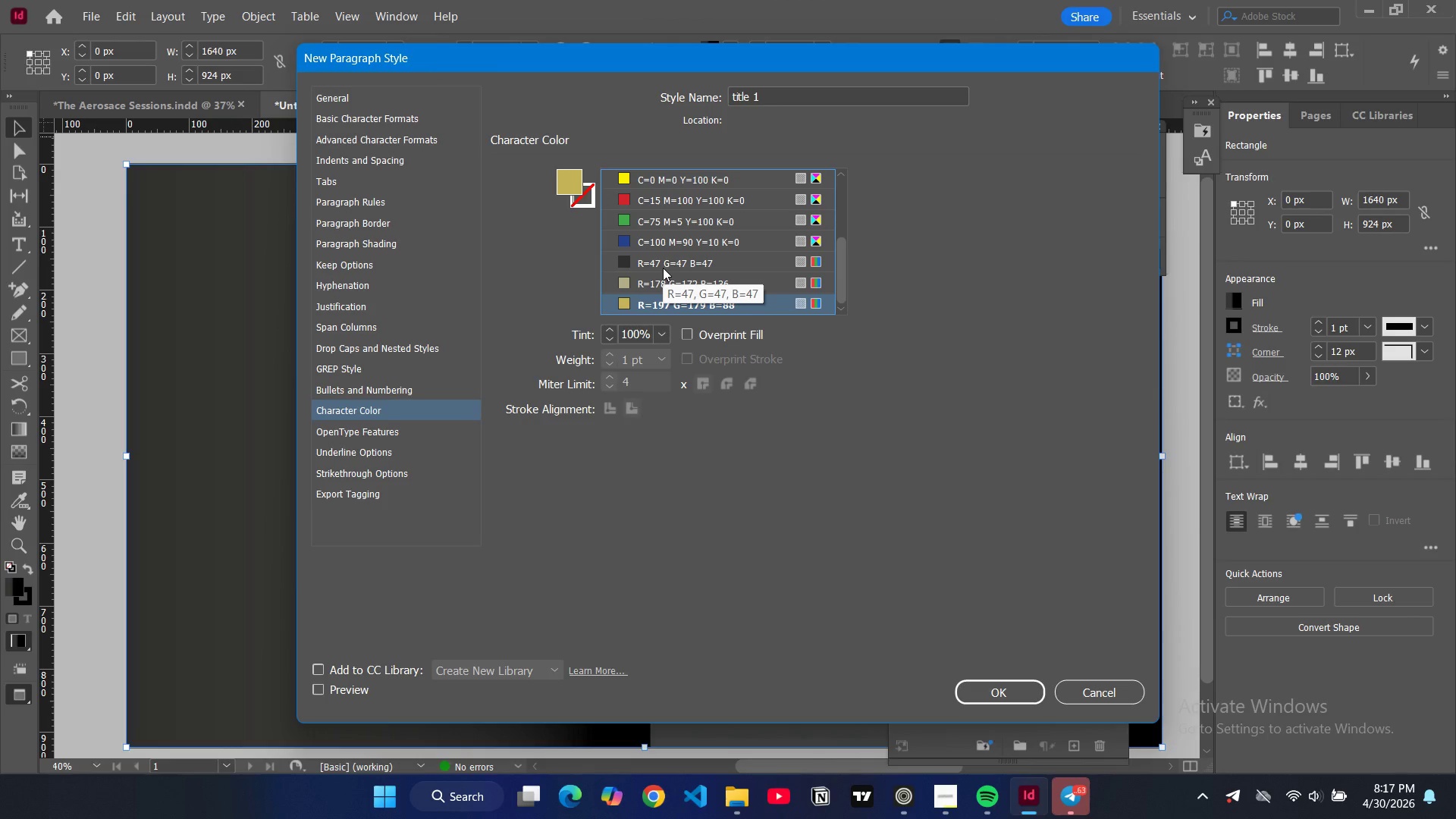 
scroll: coordinate [657, 226], scroll_direction: up, amount: 4.0
 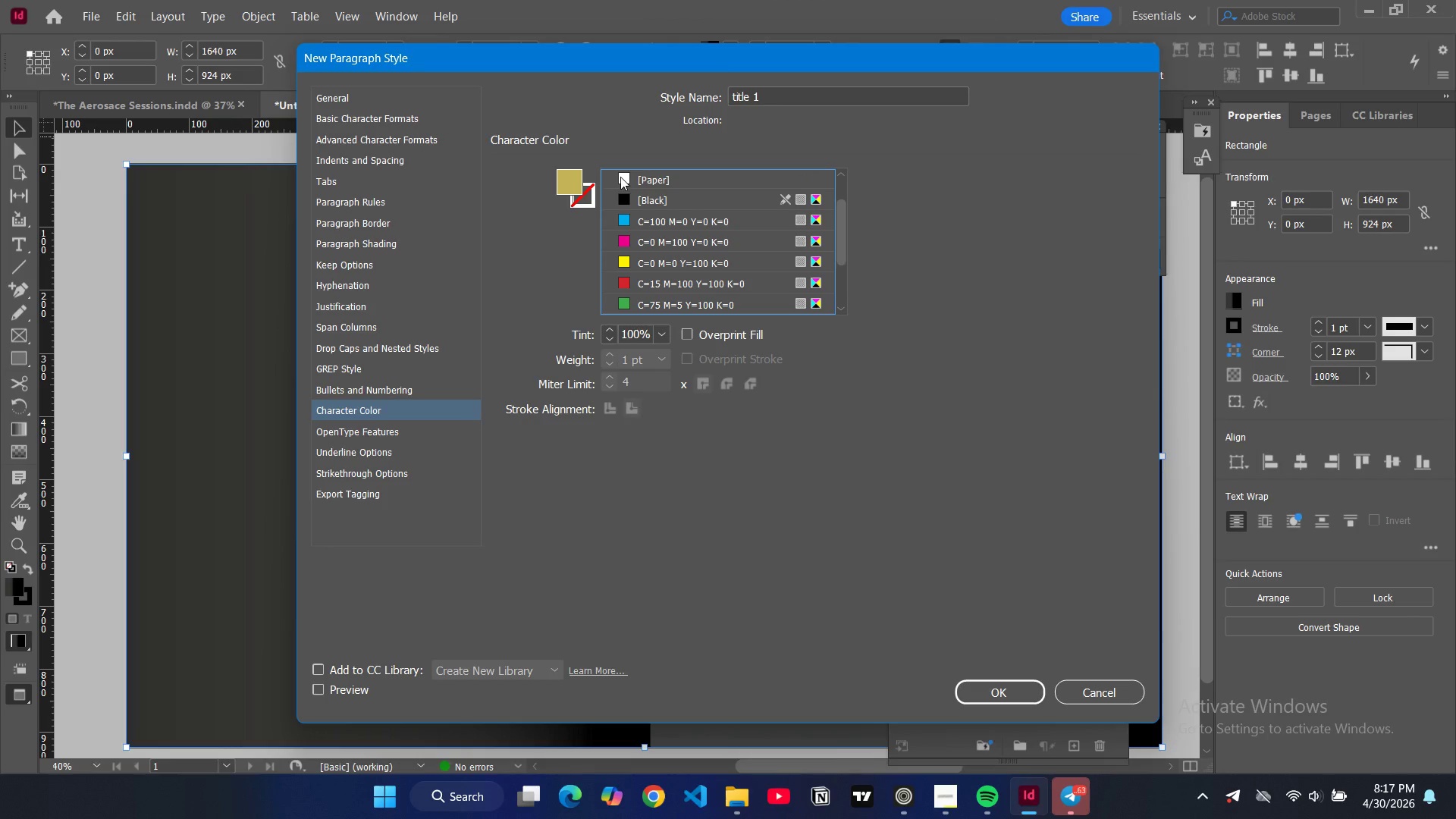 
left_click([622, 178])
 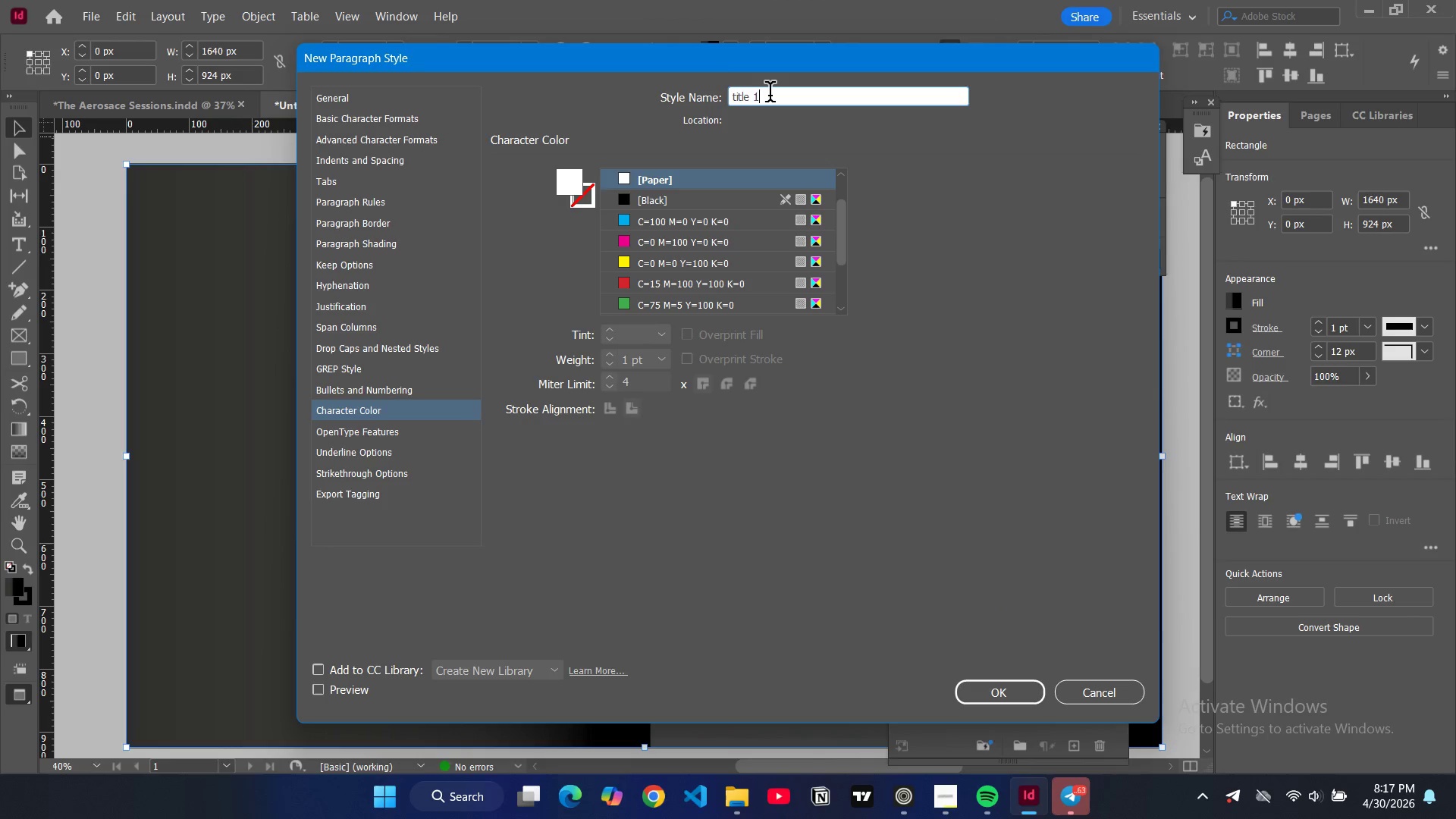 
key(Backspace)
type(main)
 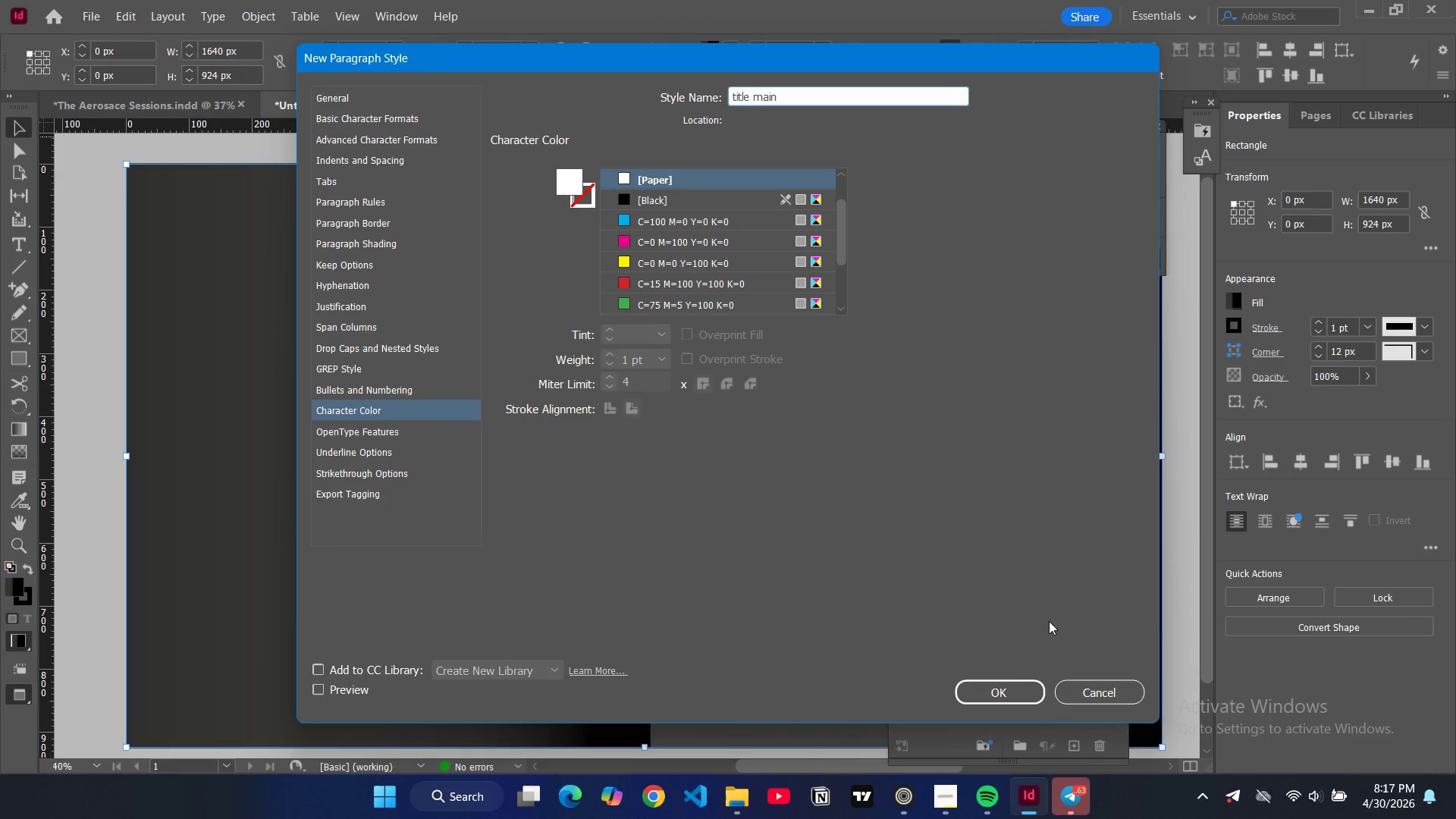 
left_click([1012, 686])
 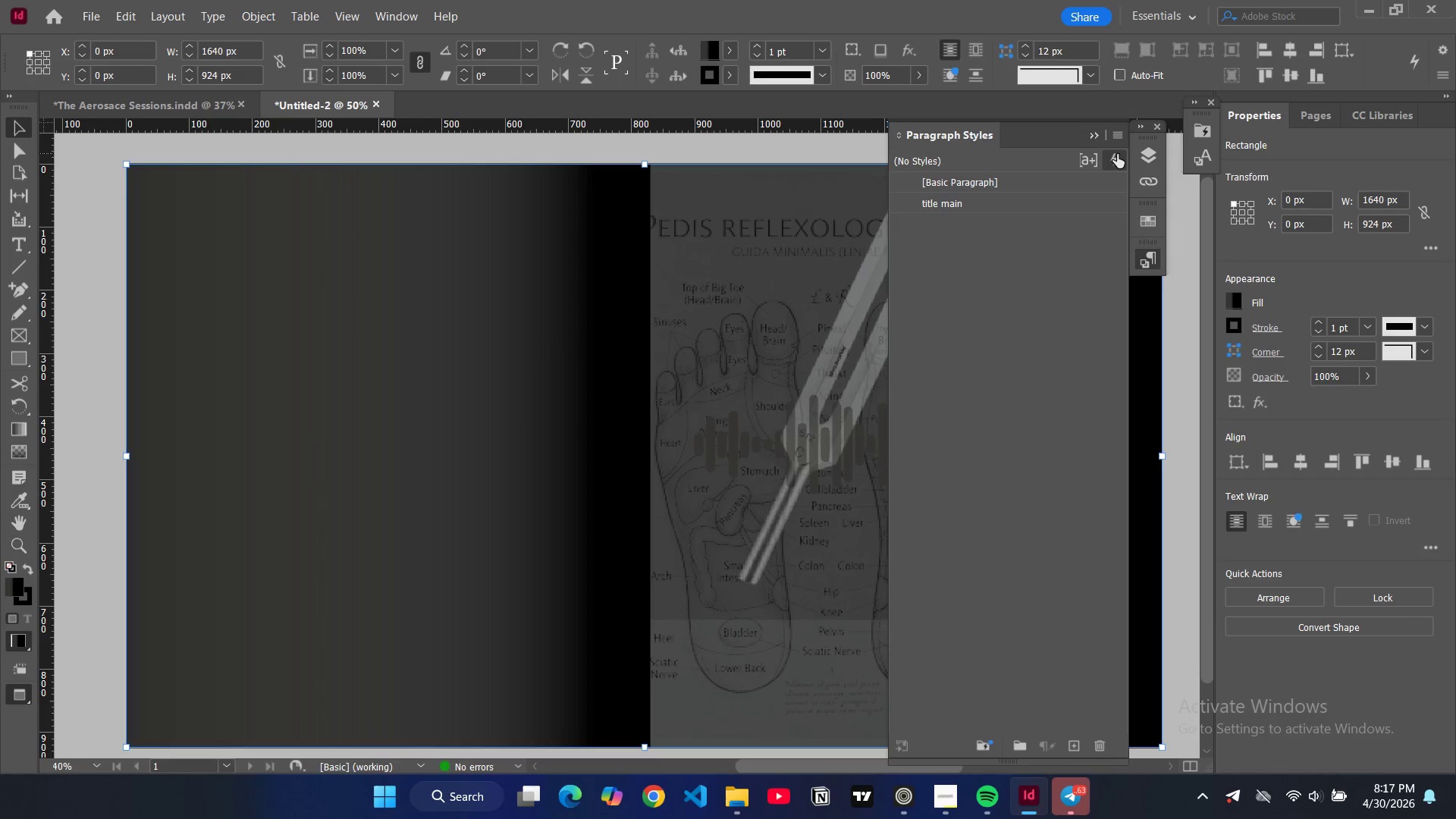 
left_click([1118, 137])
 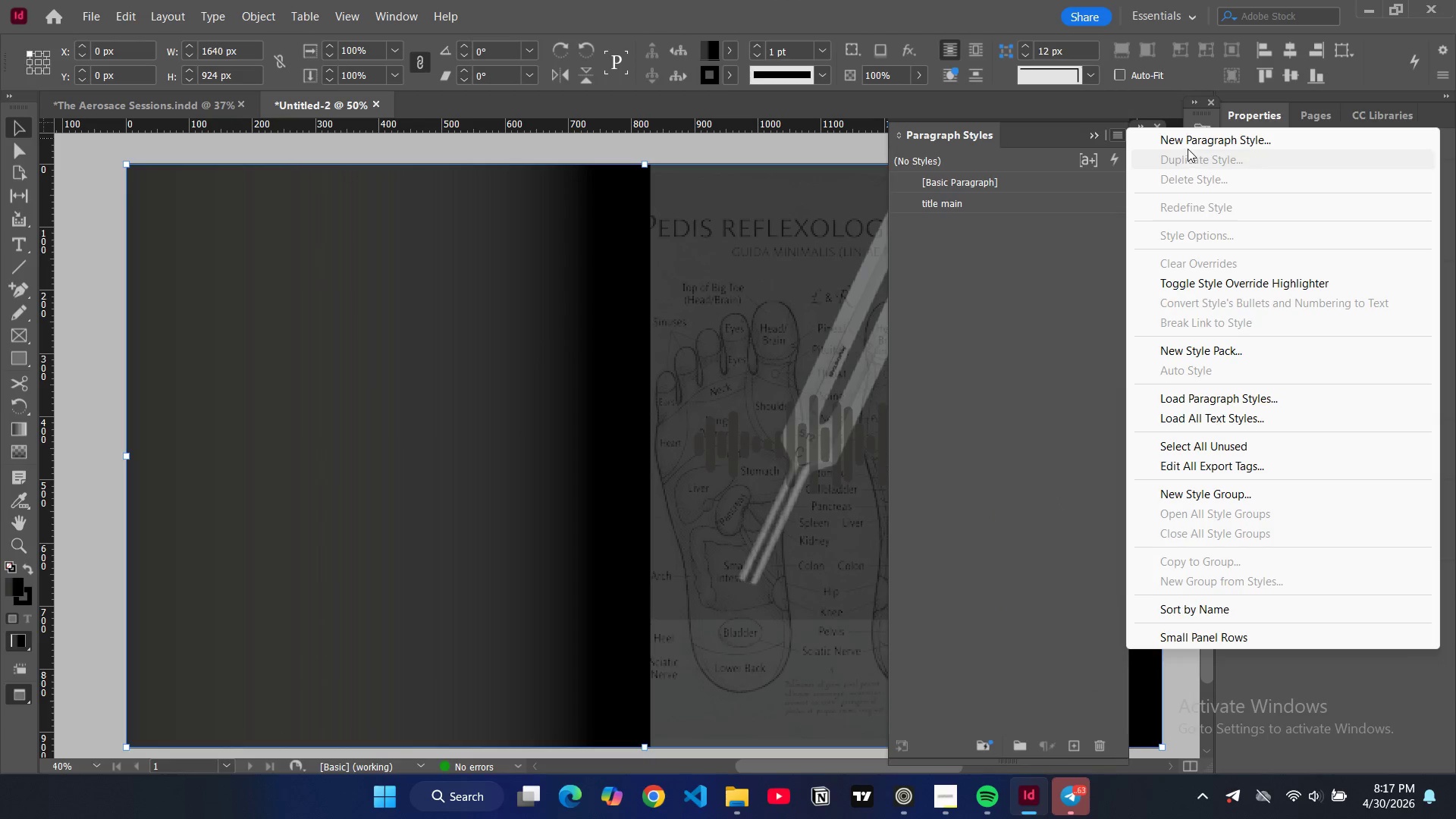 
left_click([1185, 143])
 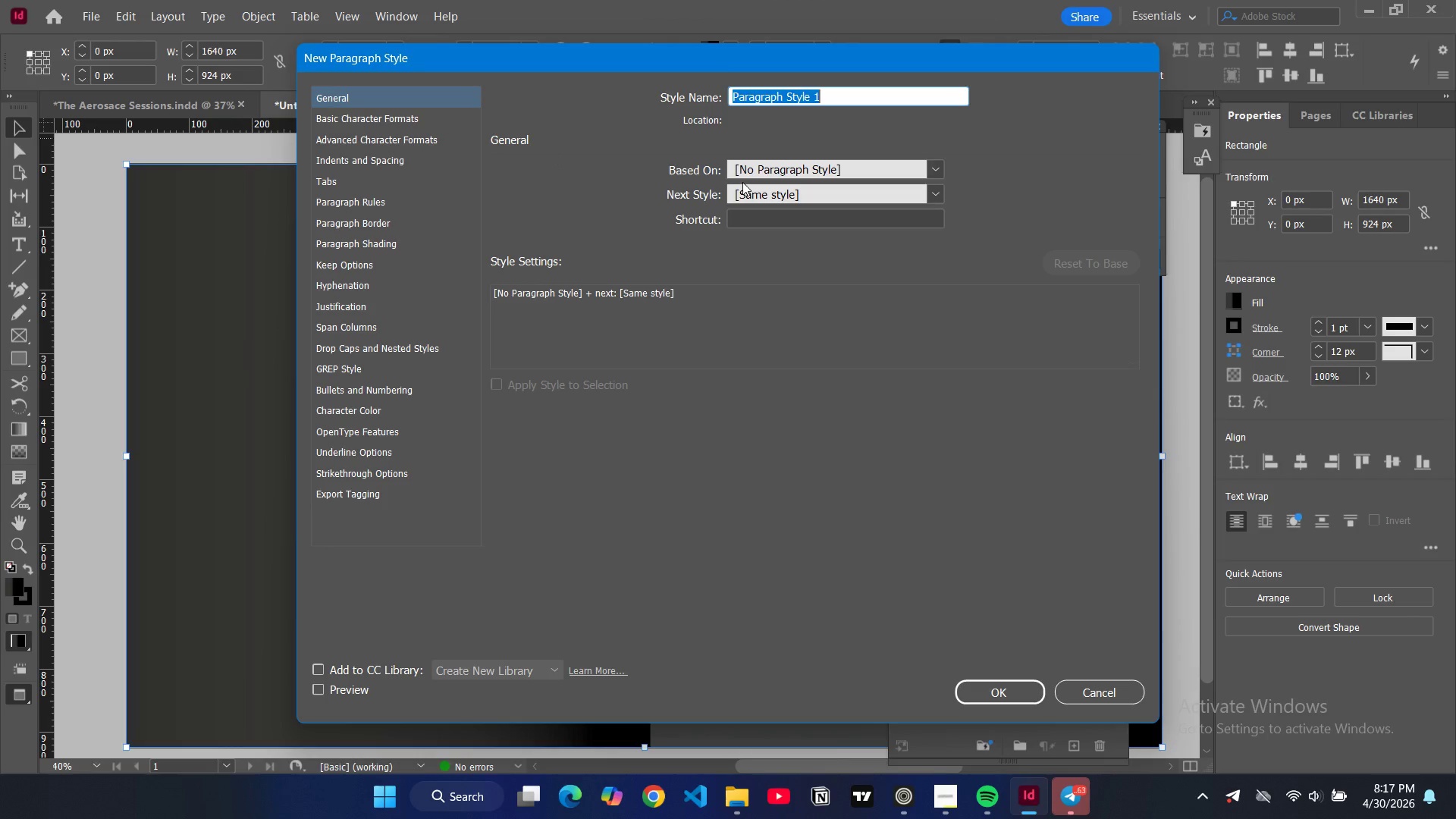 
type(ta)
key(Backspace)
type(itle main 2)
 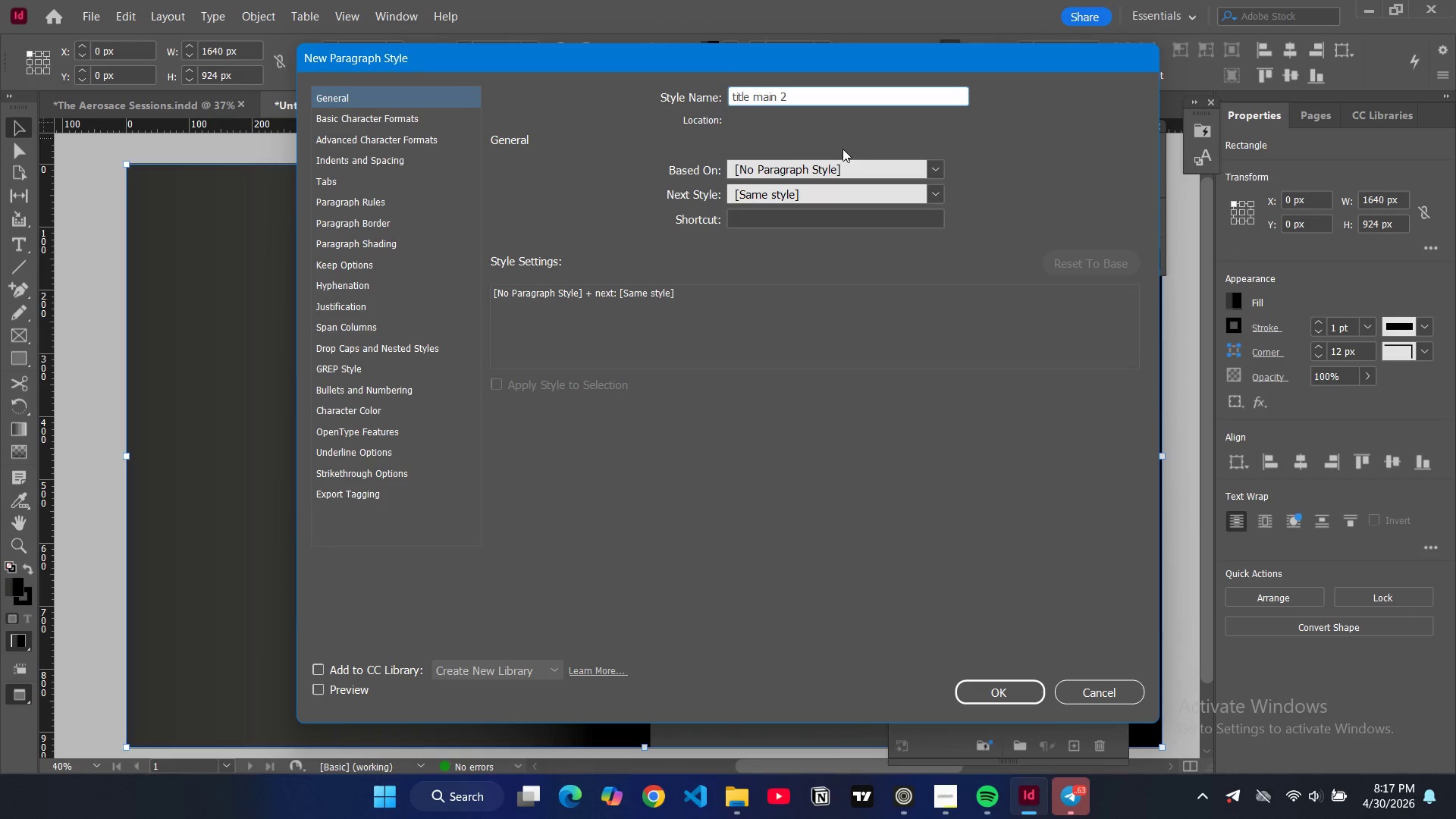 
left_click([930, 174])
 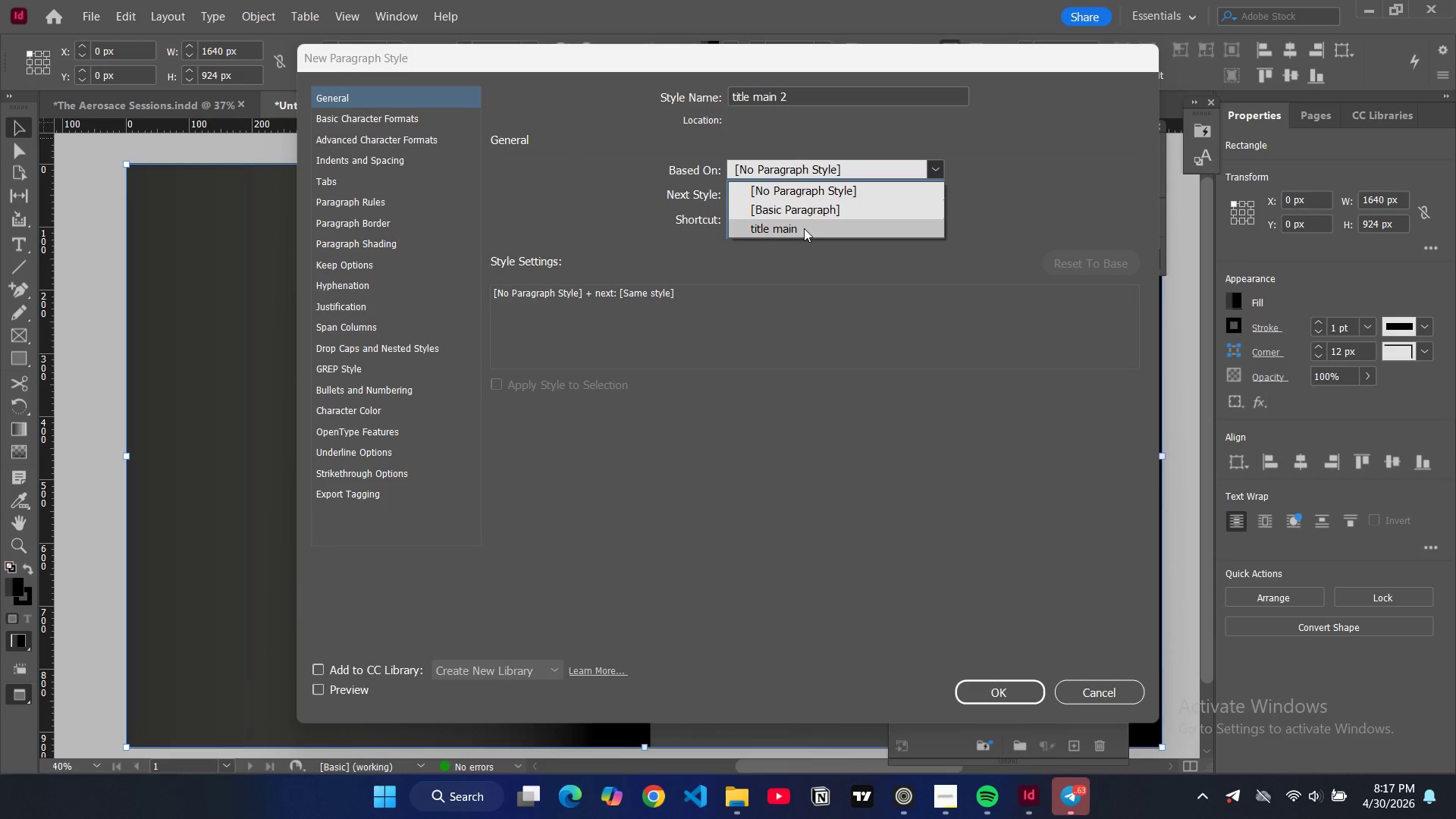 
left_click([804, 228])
 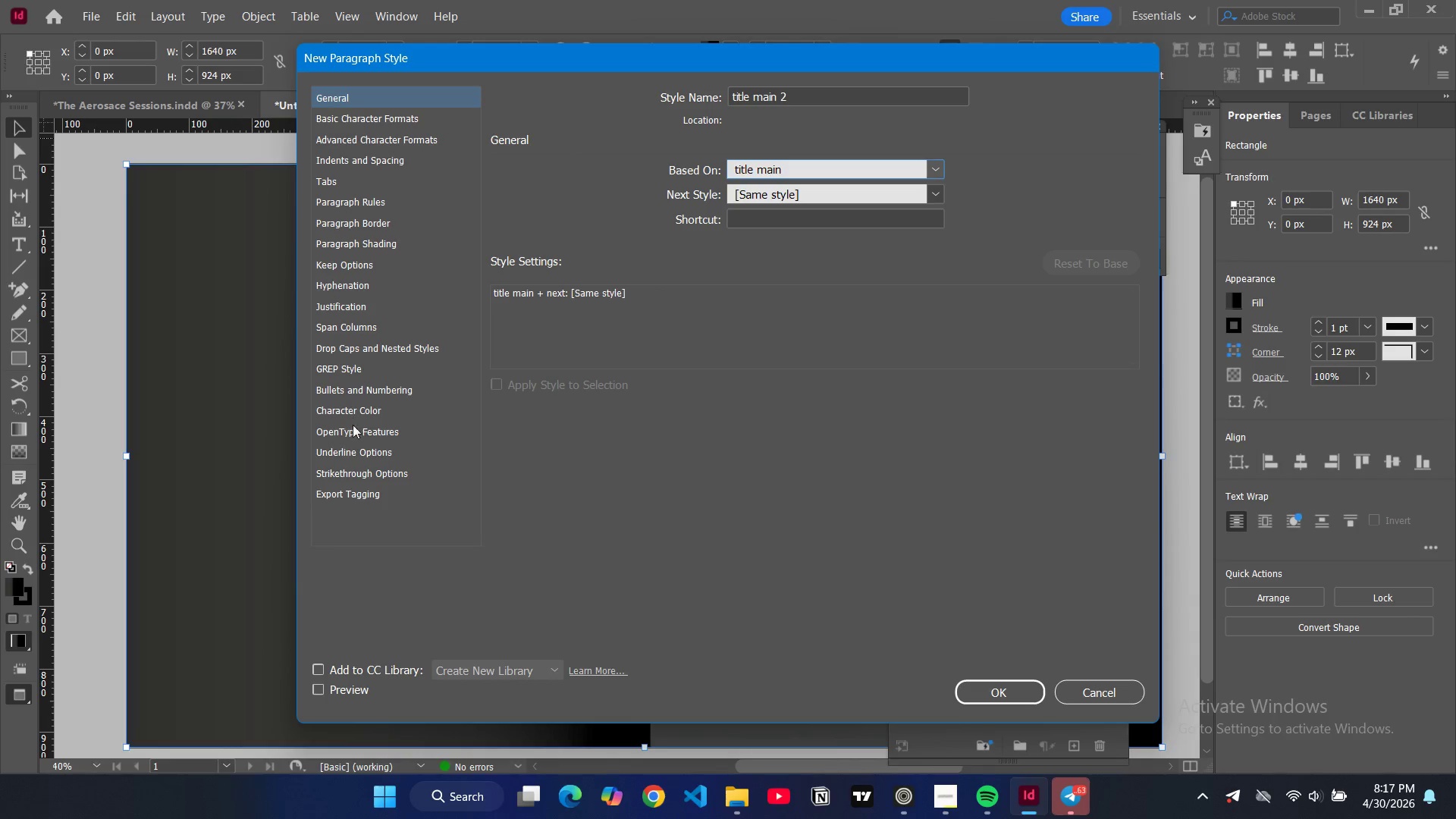 
left_click([353, 416])
 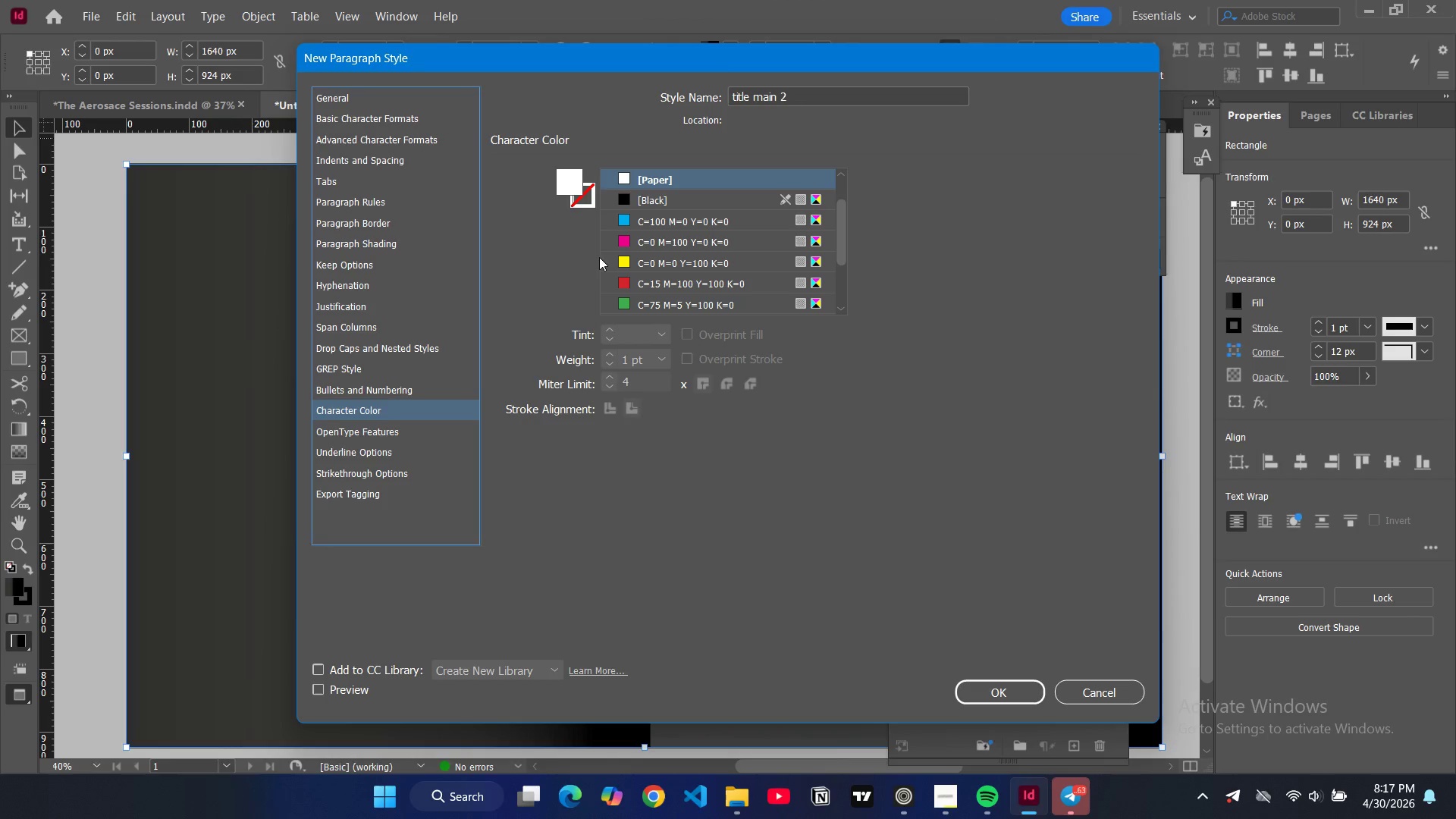 
scroll: coordinate [652, 273], scroll_direction: down, amount: 5.0
 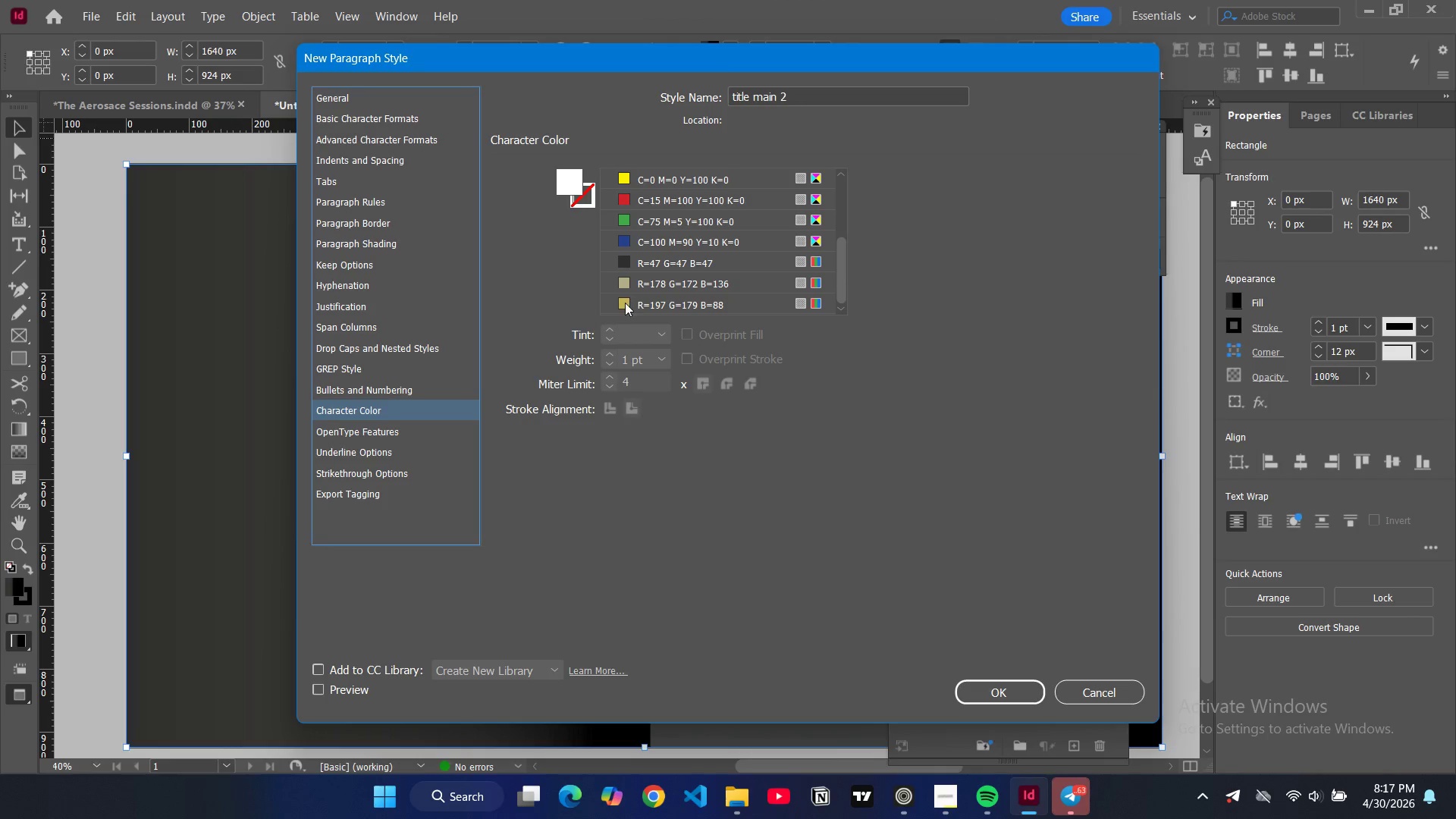 
left_click([625, 303])
 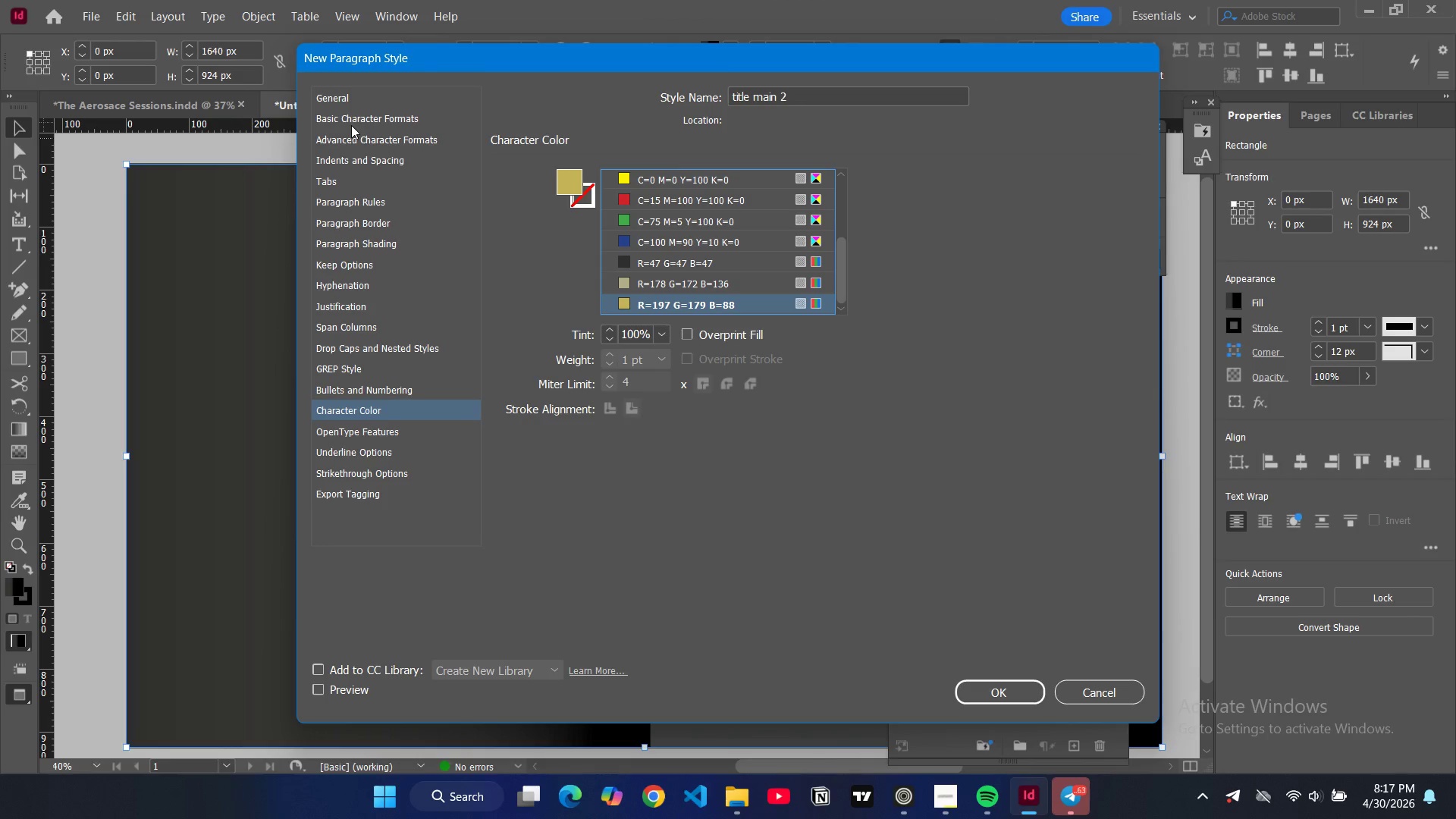 
left_click([350, 120])
 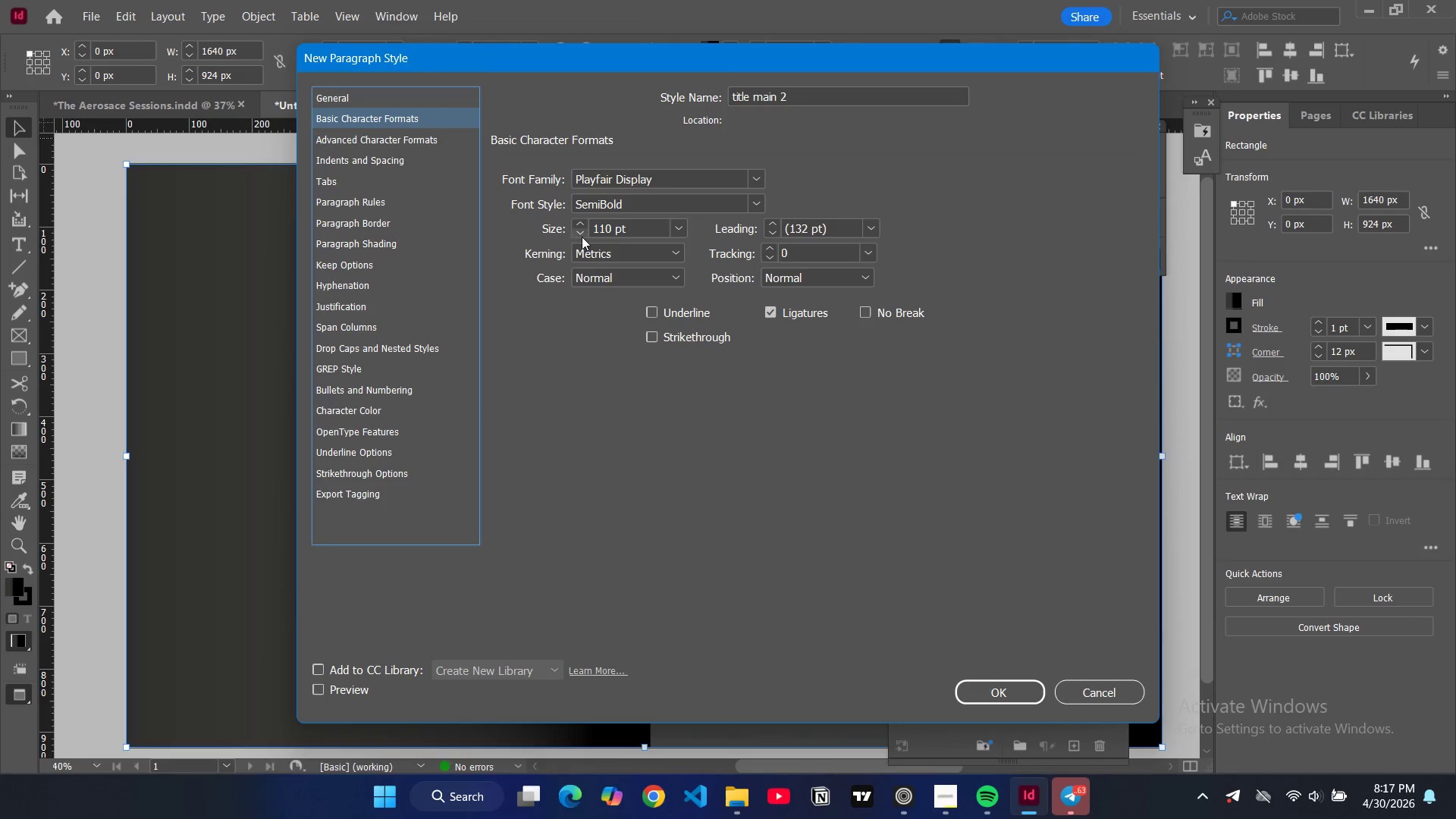 
double_click([582, 237])
 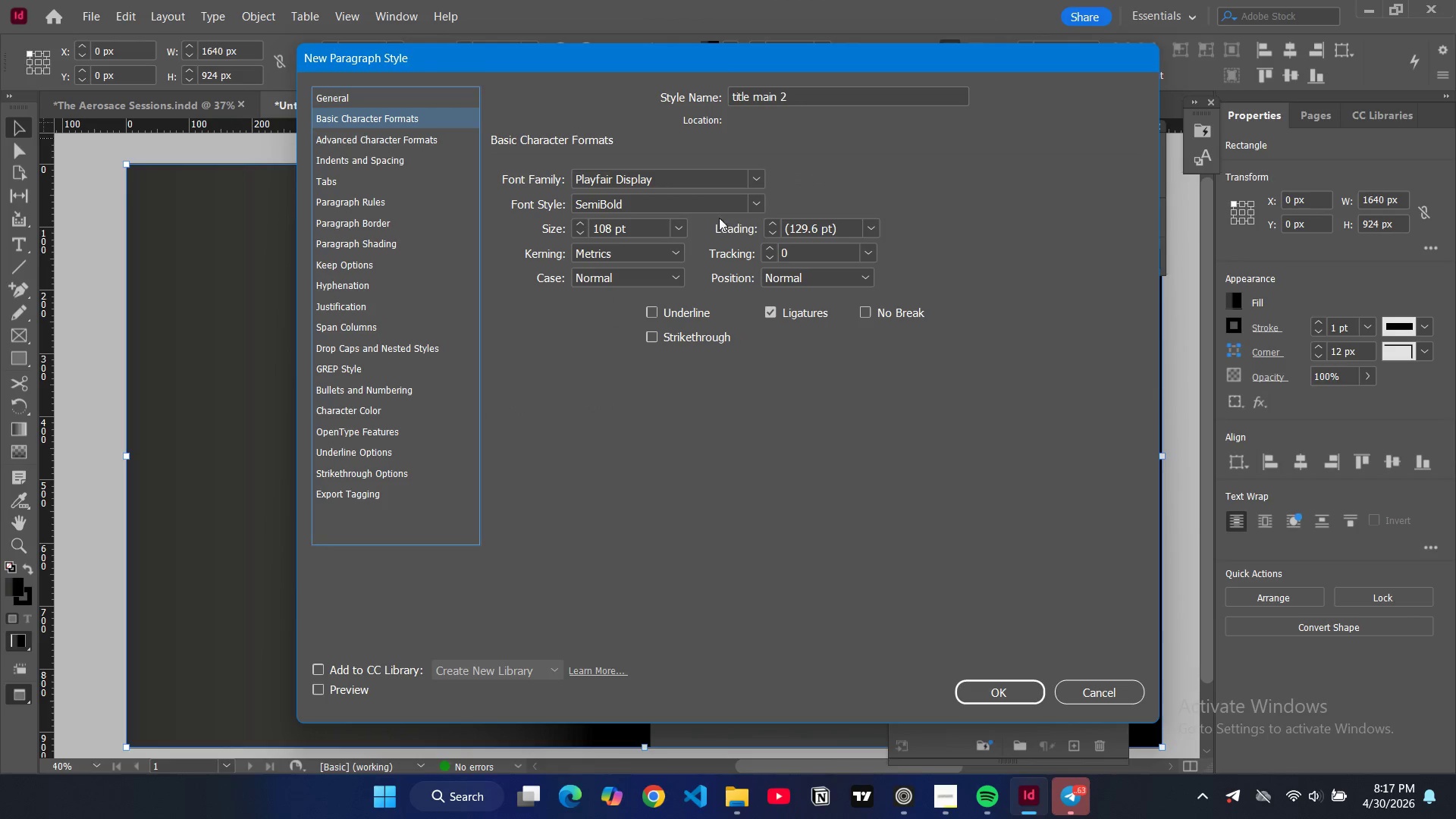 
left_click([675, 229])
 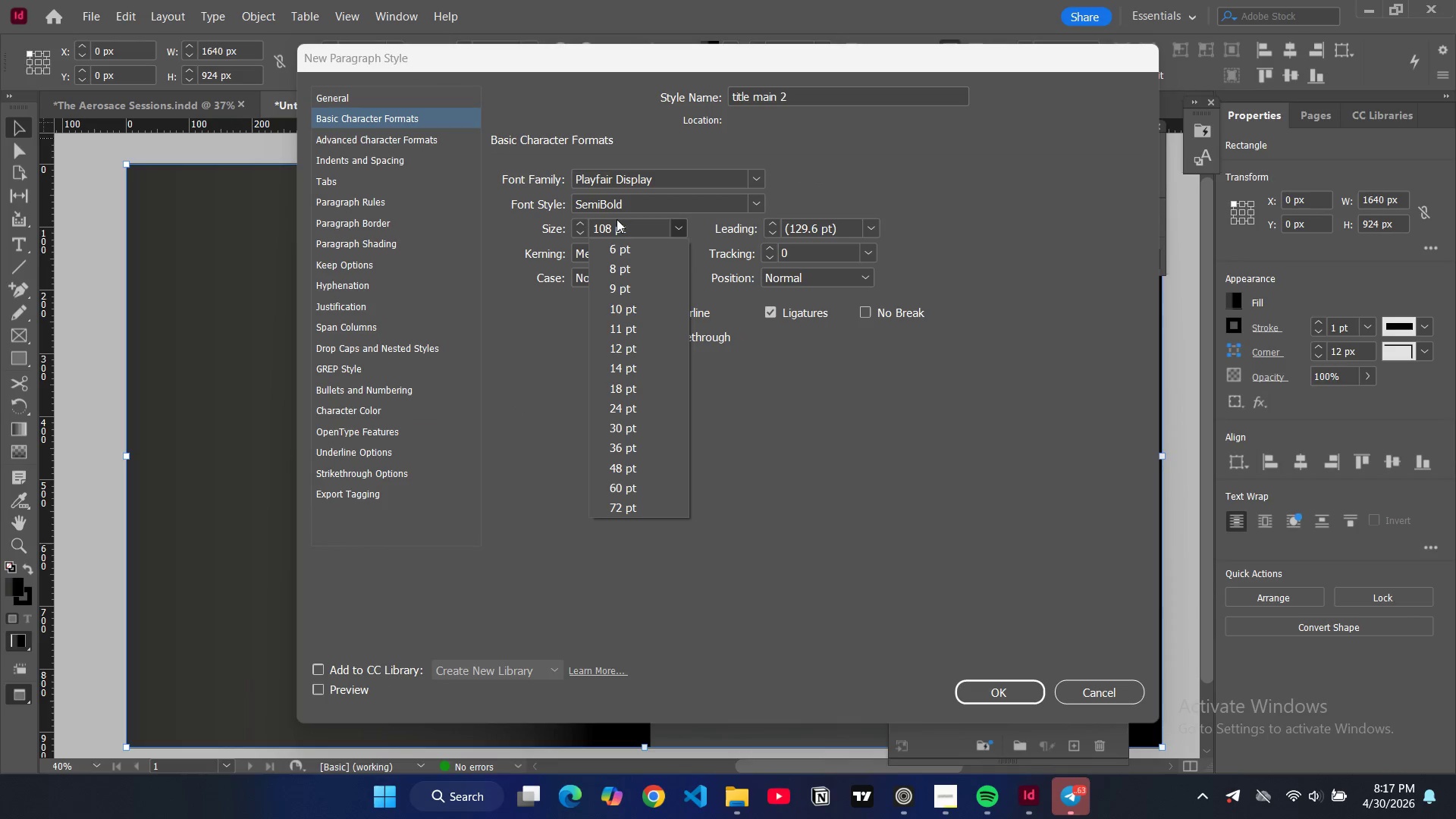 
left_click([601, 226])
 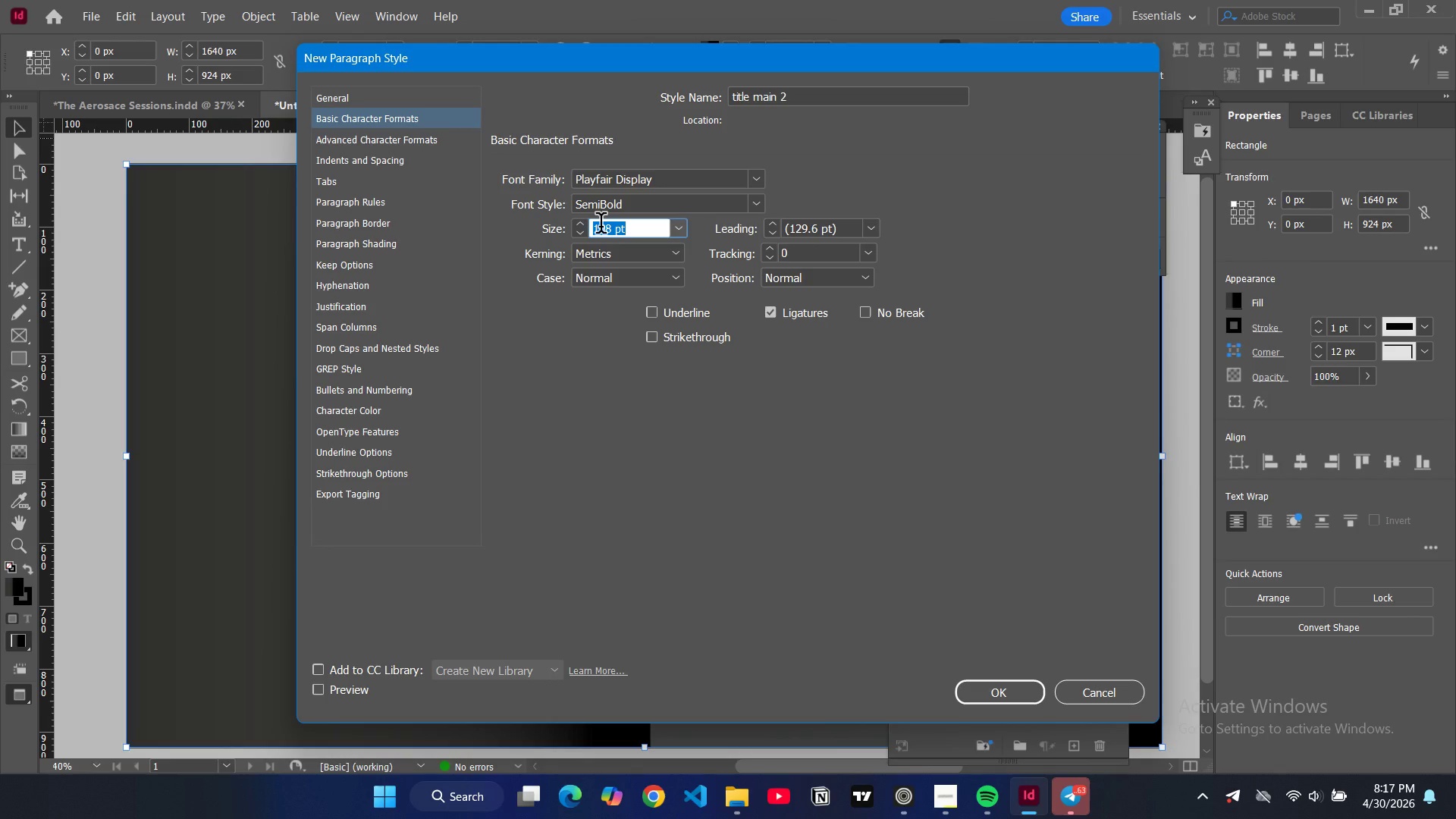 
type(90)
 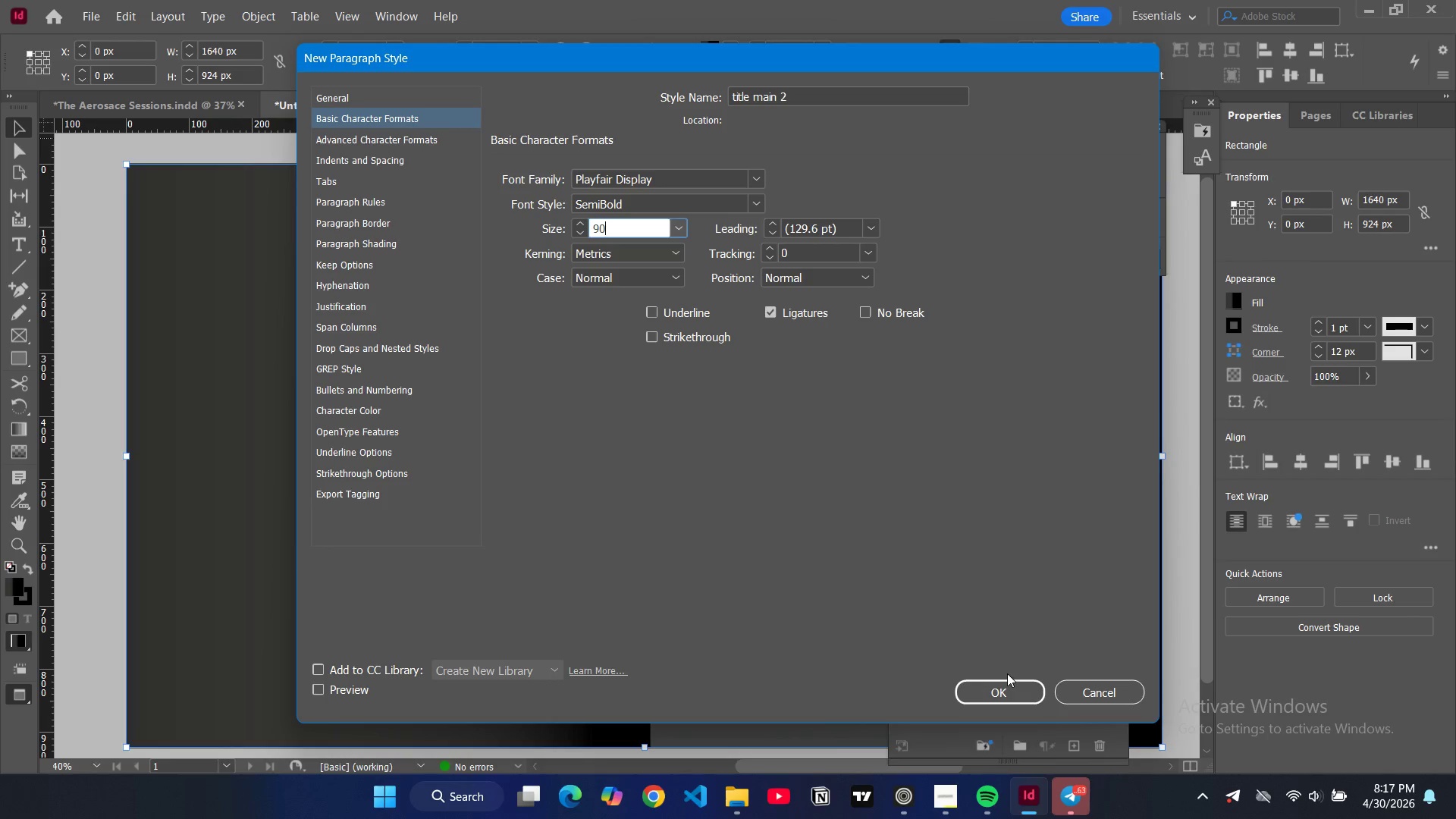 
left_click([1006, 692])
 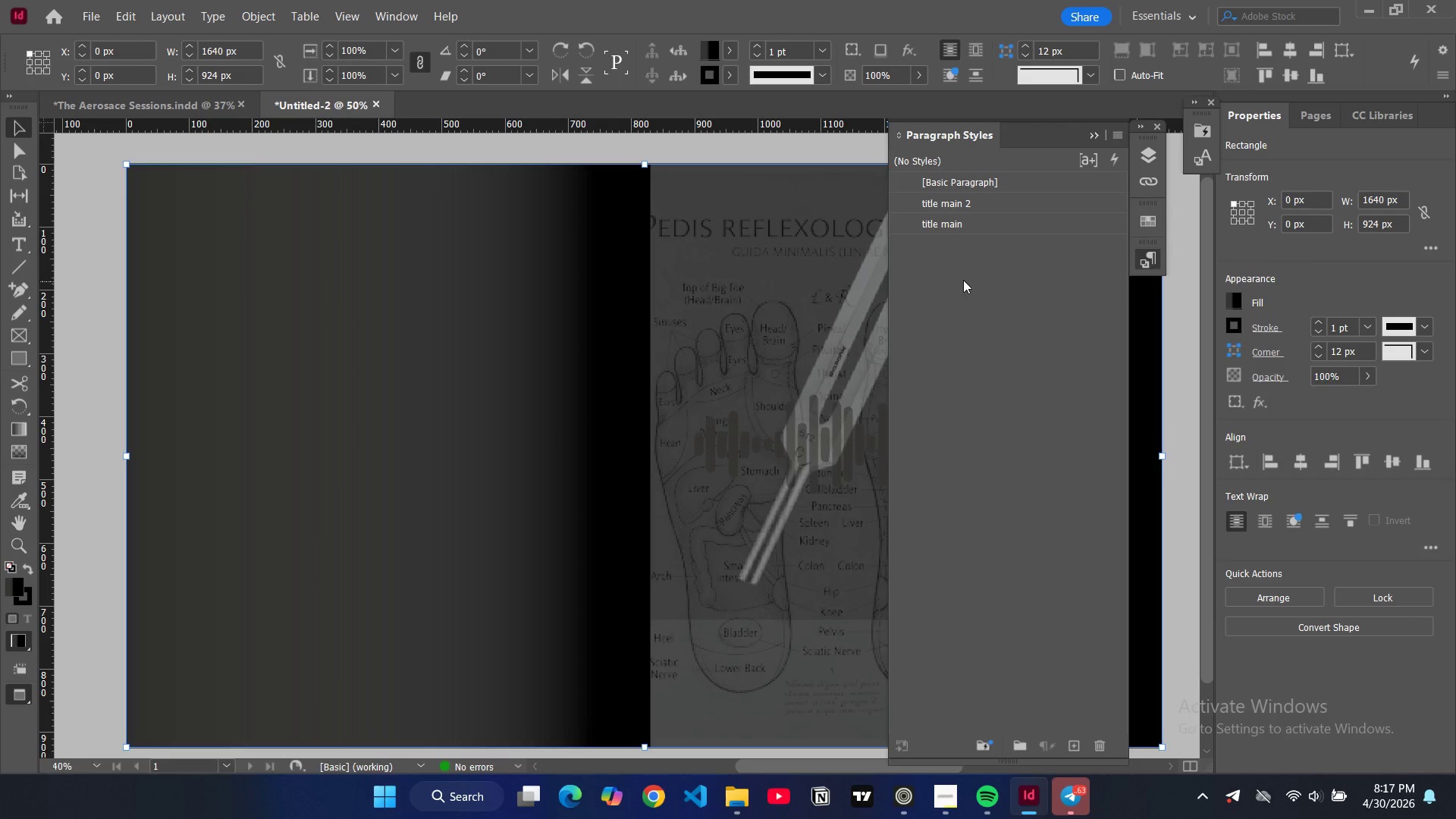 
left_click([1116, 135])
 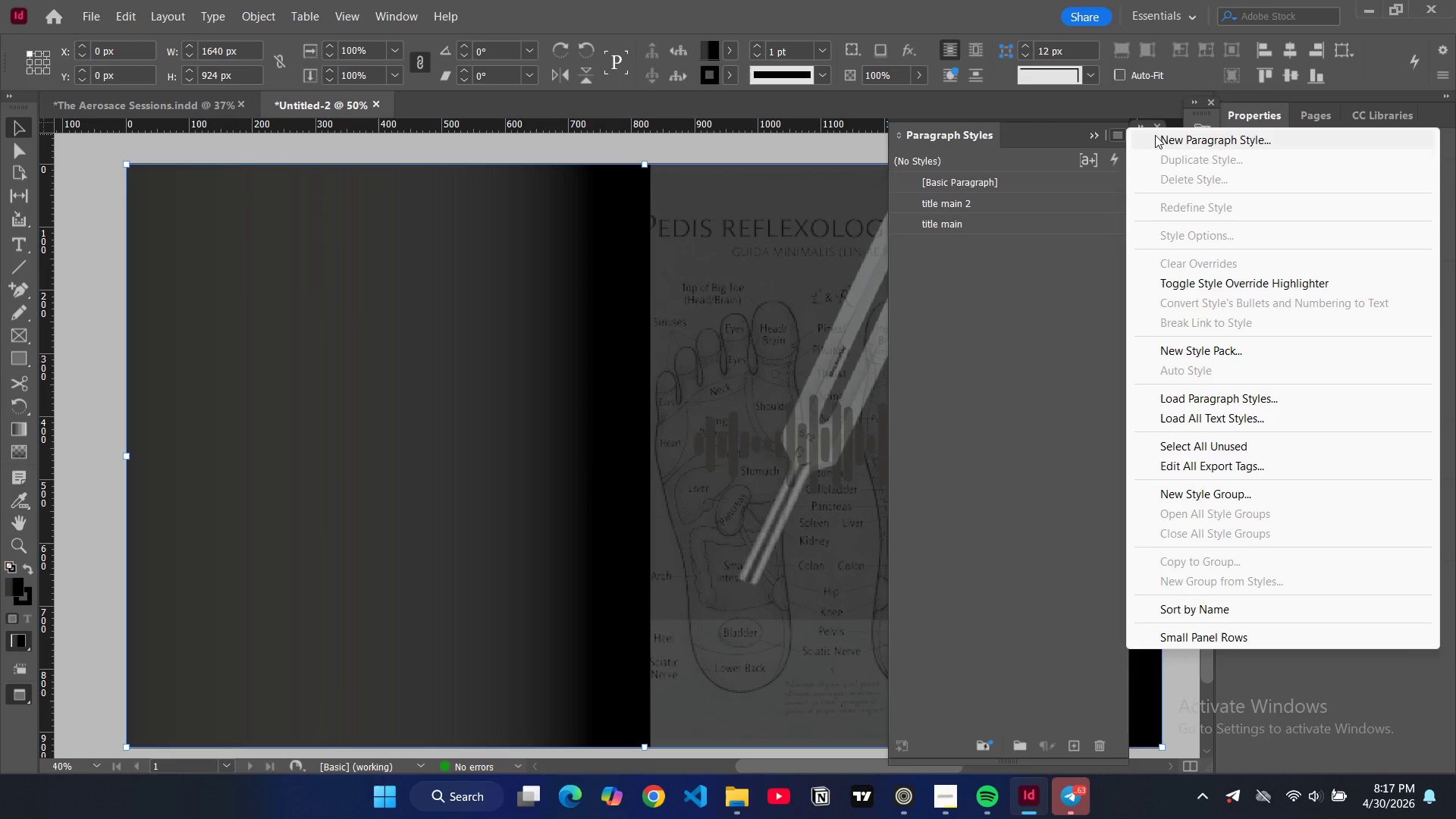 
left_click([1156, 135])
 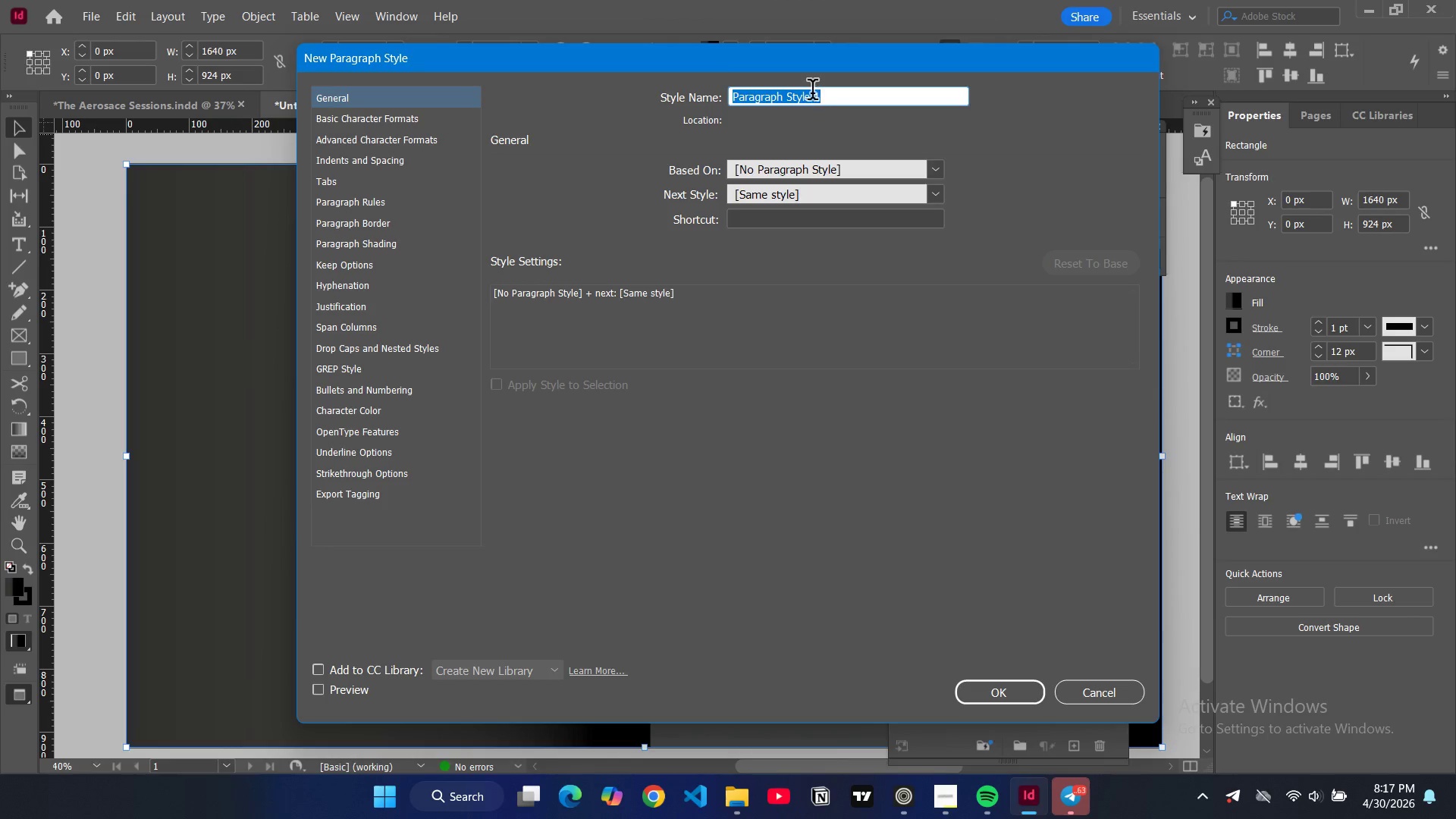 
wait(6.59)
 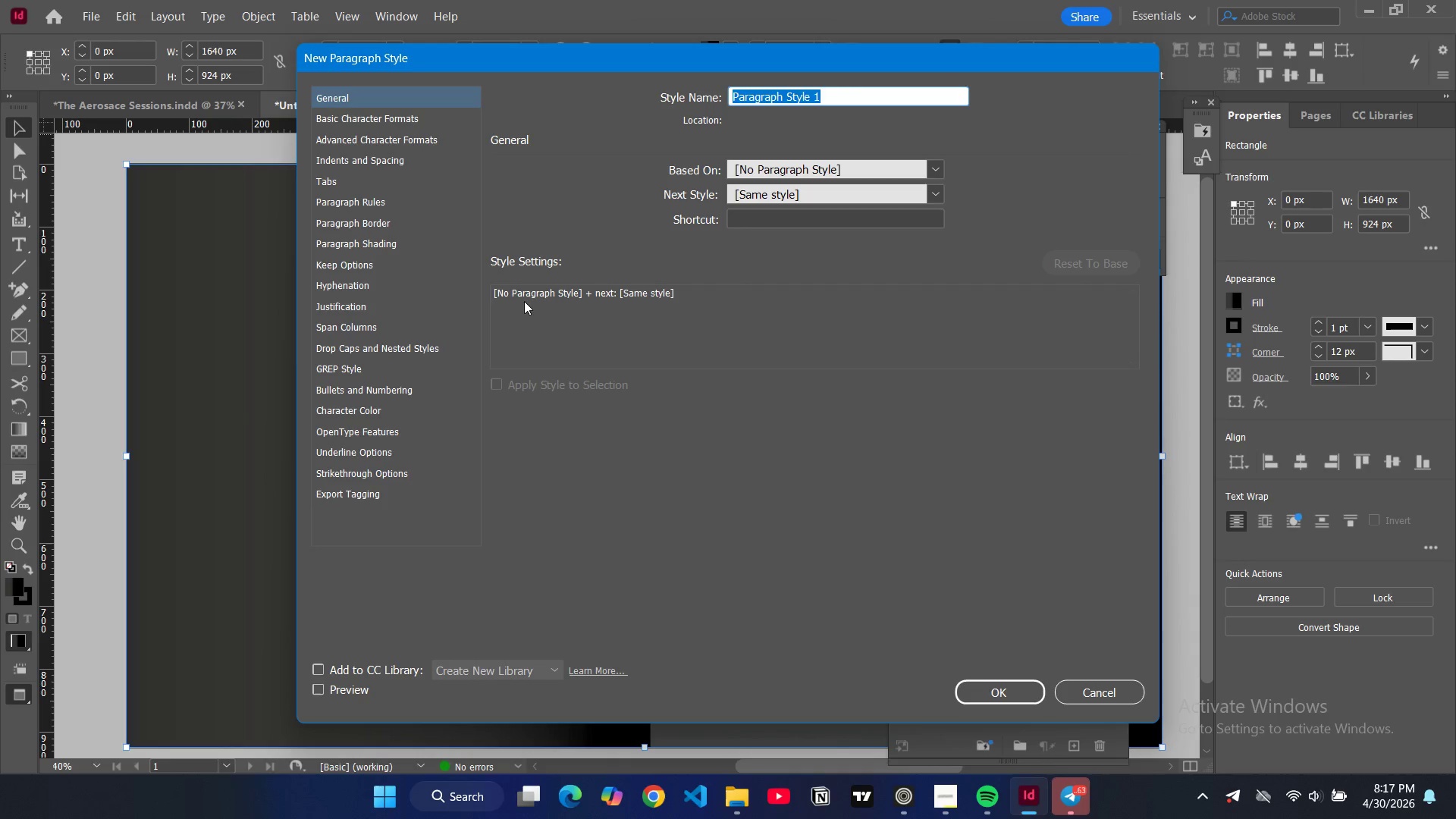 
type(subheading)
 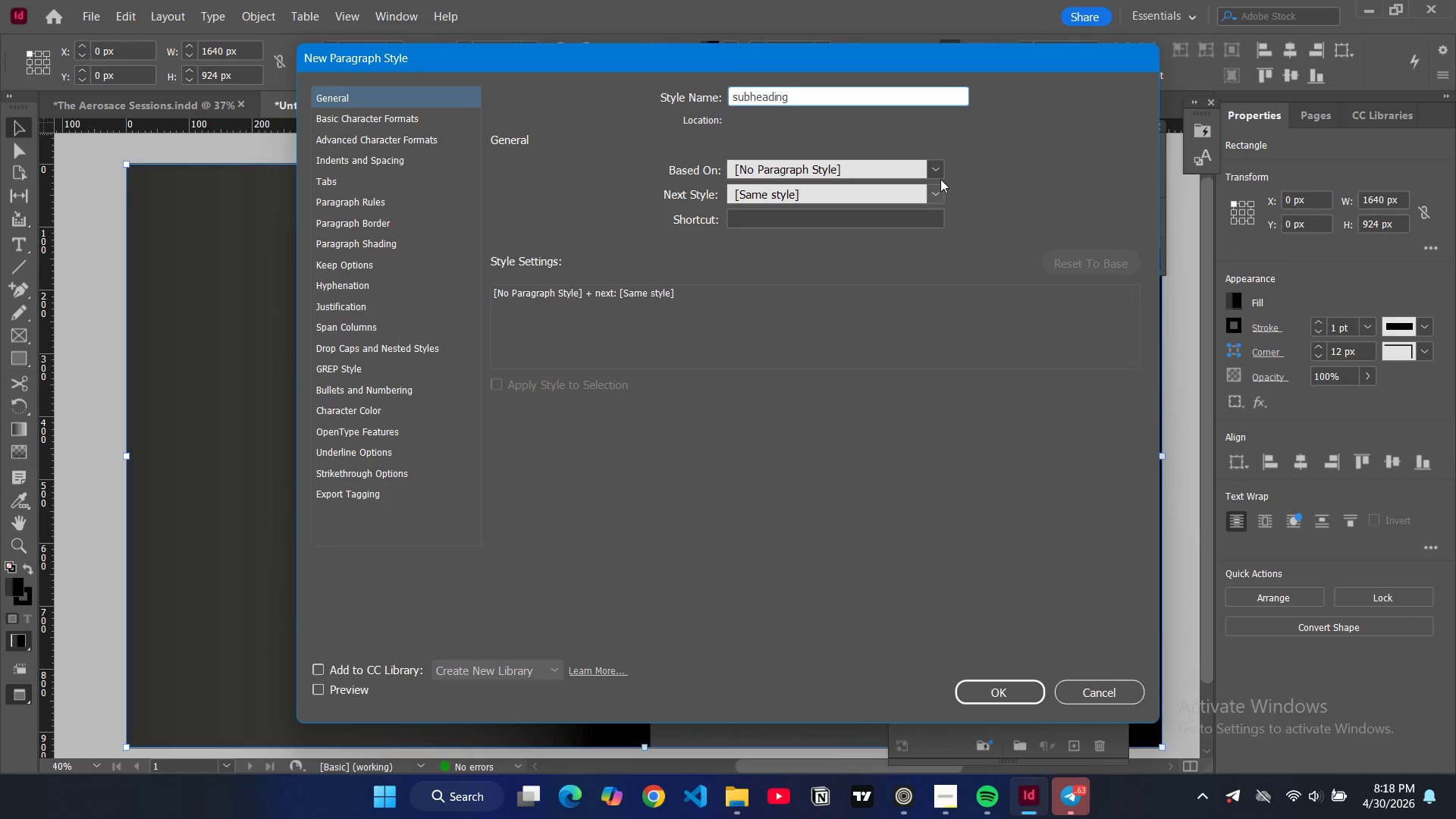 
left_click([347, 116])
 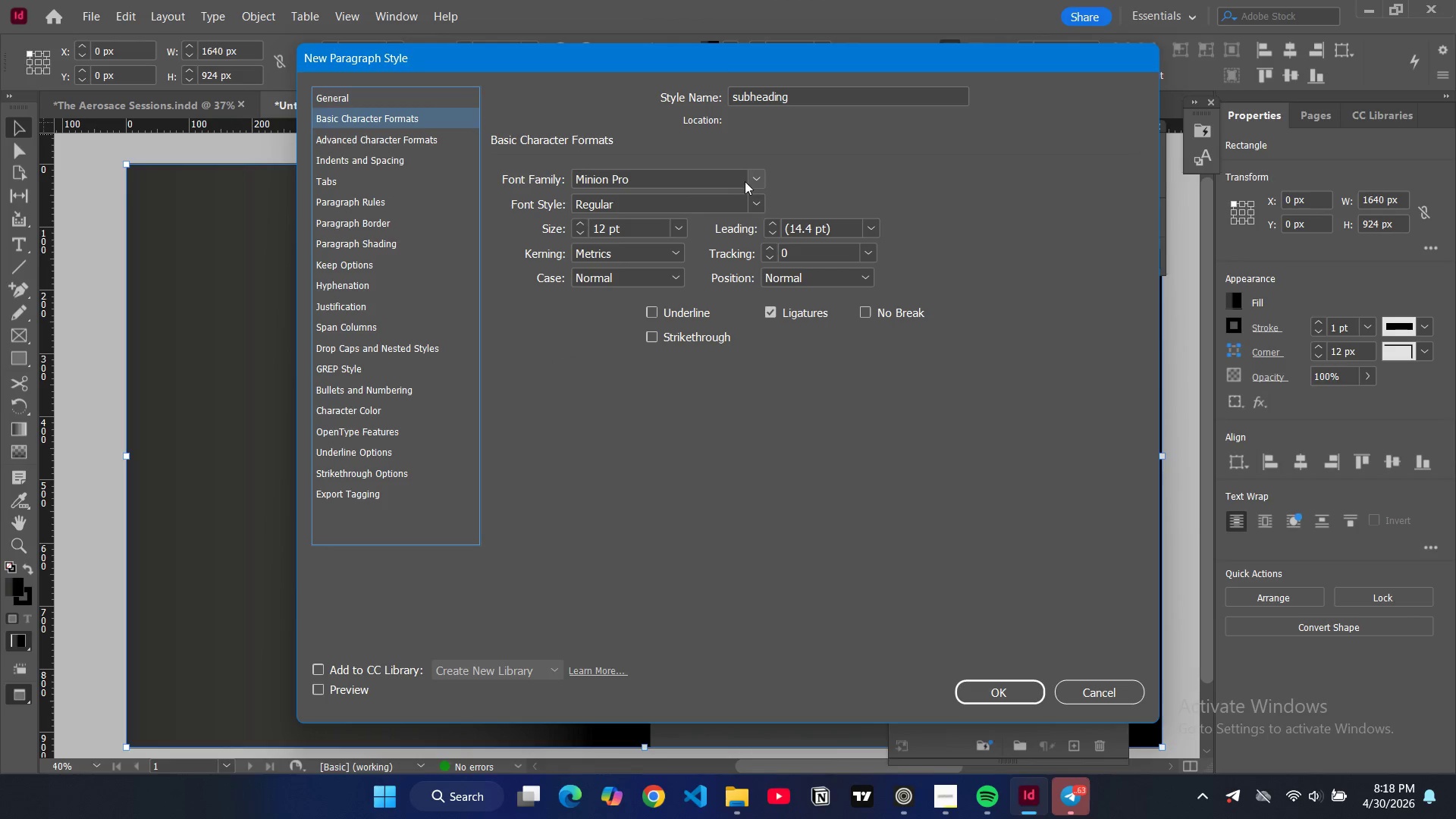 
left_click([756, 176])
 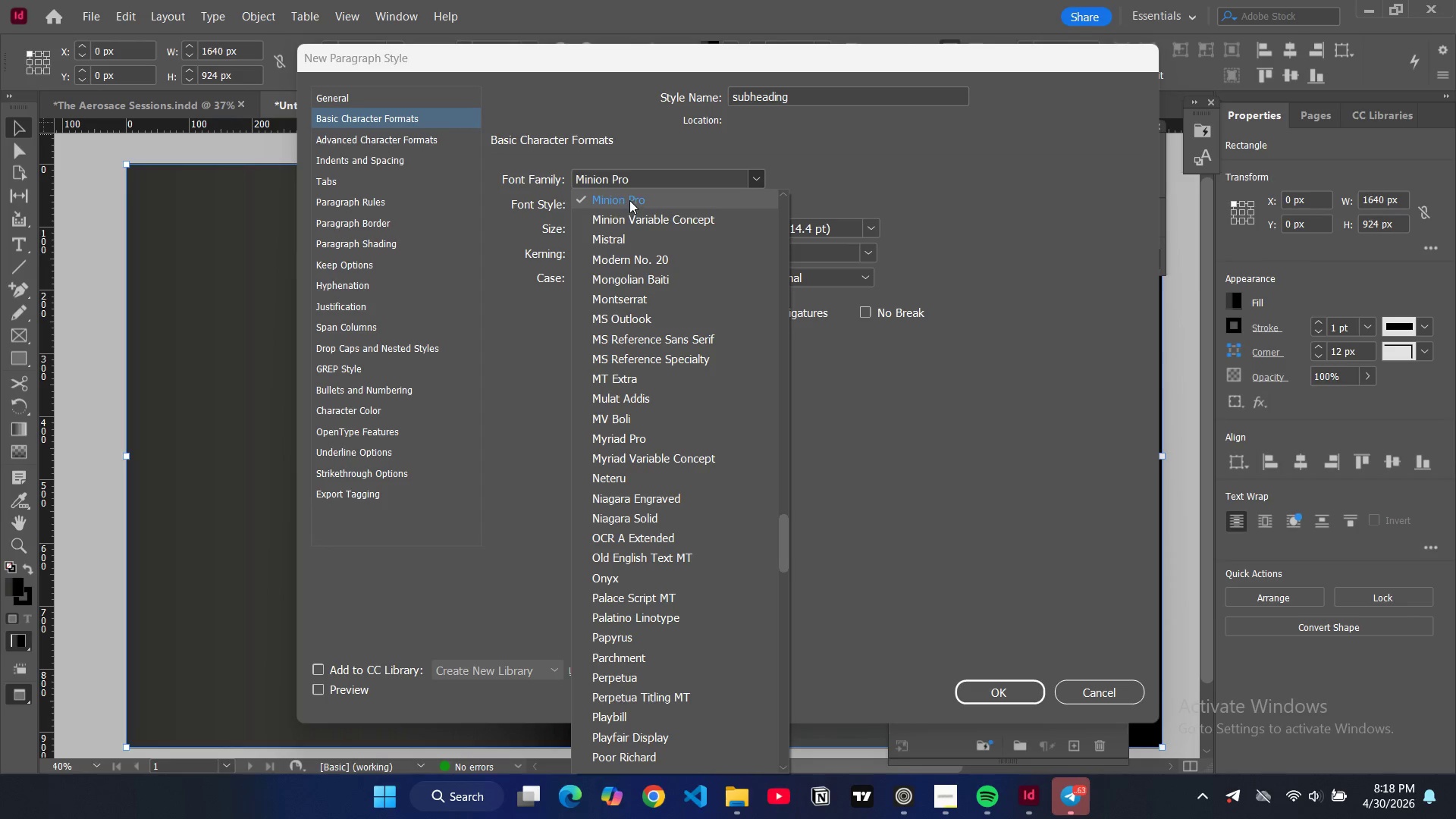 
left_click([610, 182])
 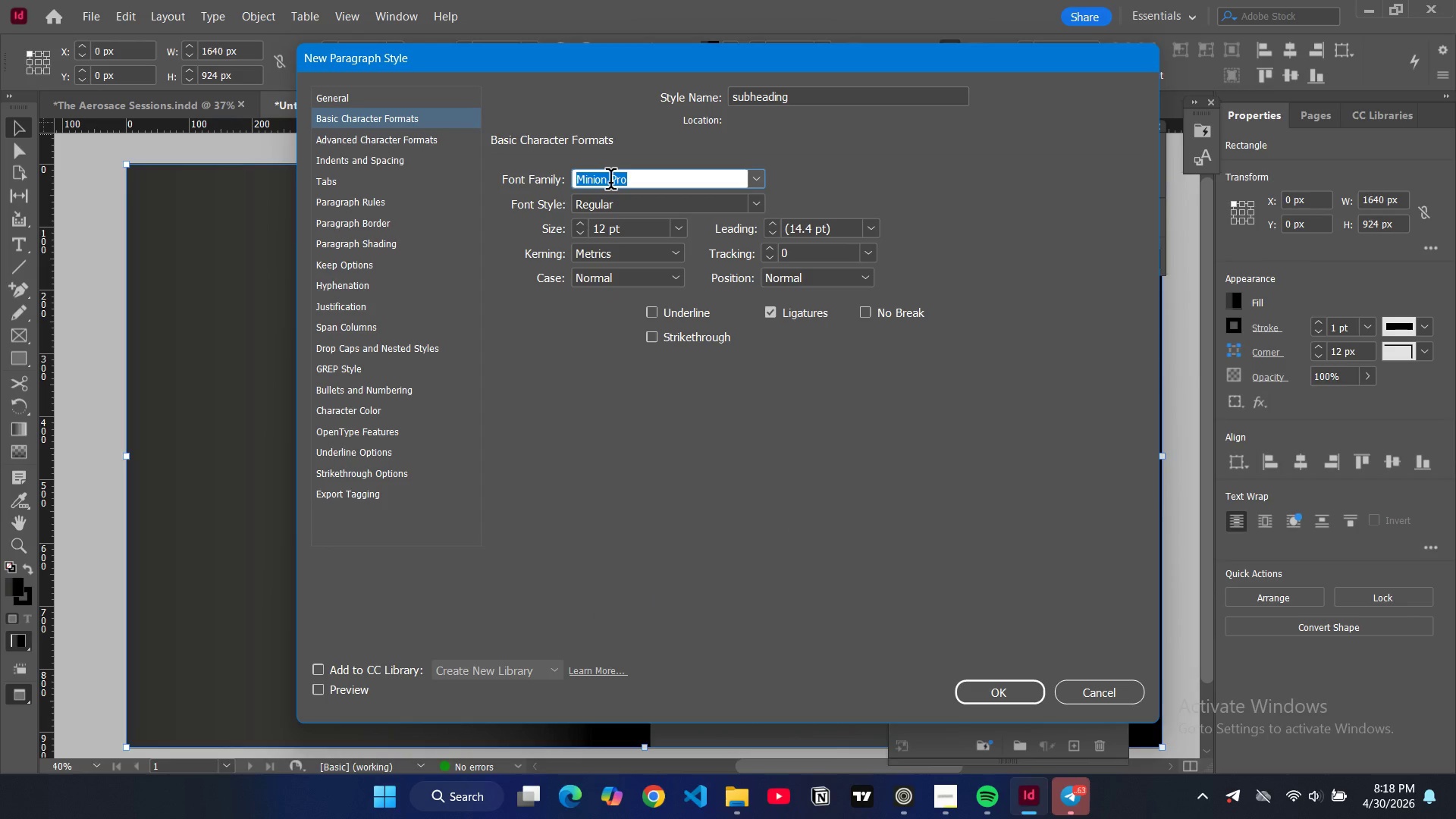 
type(opev)
 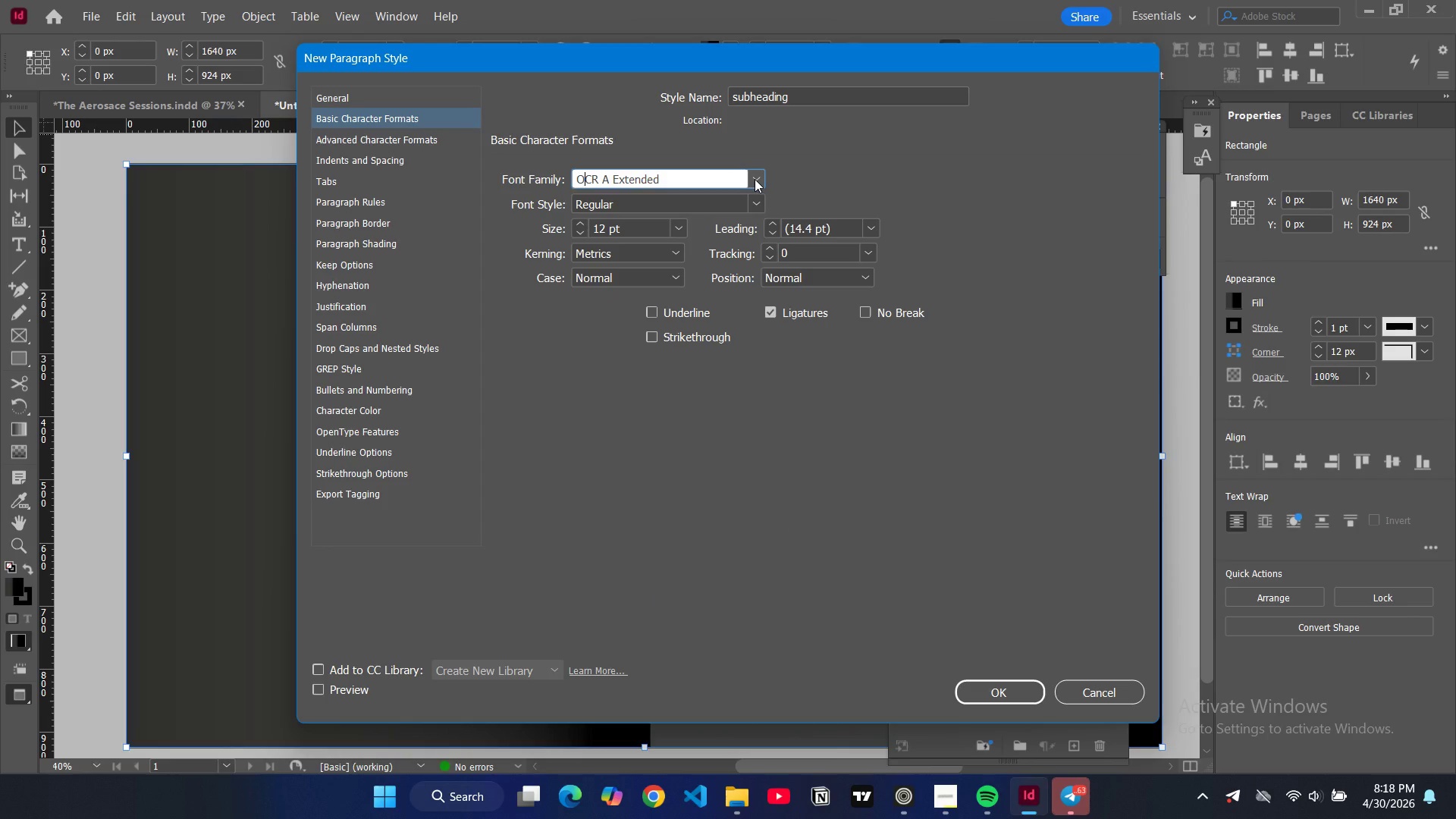 
left_click([755, 179])
 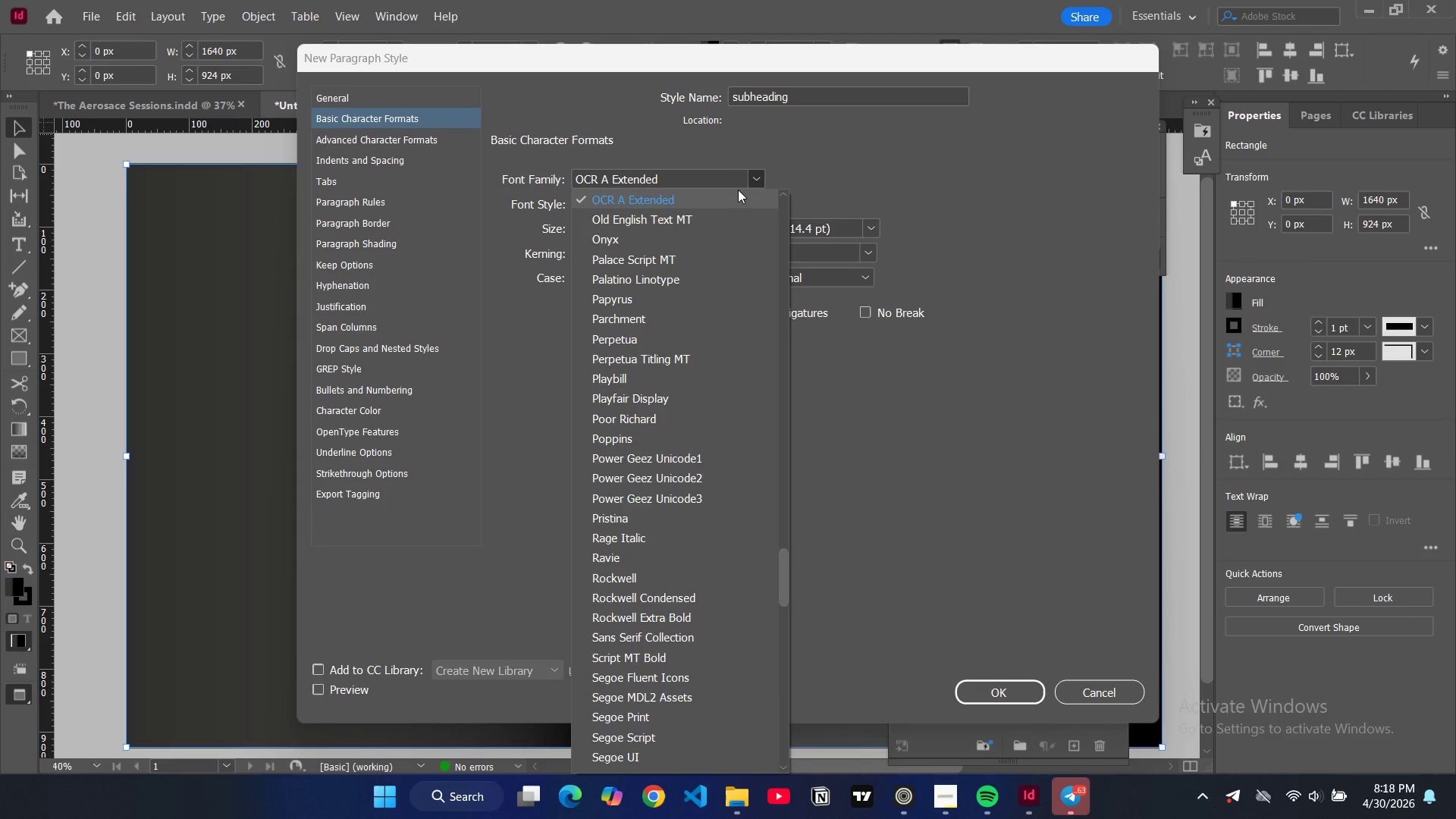 
type(montse)
 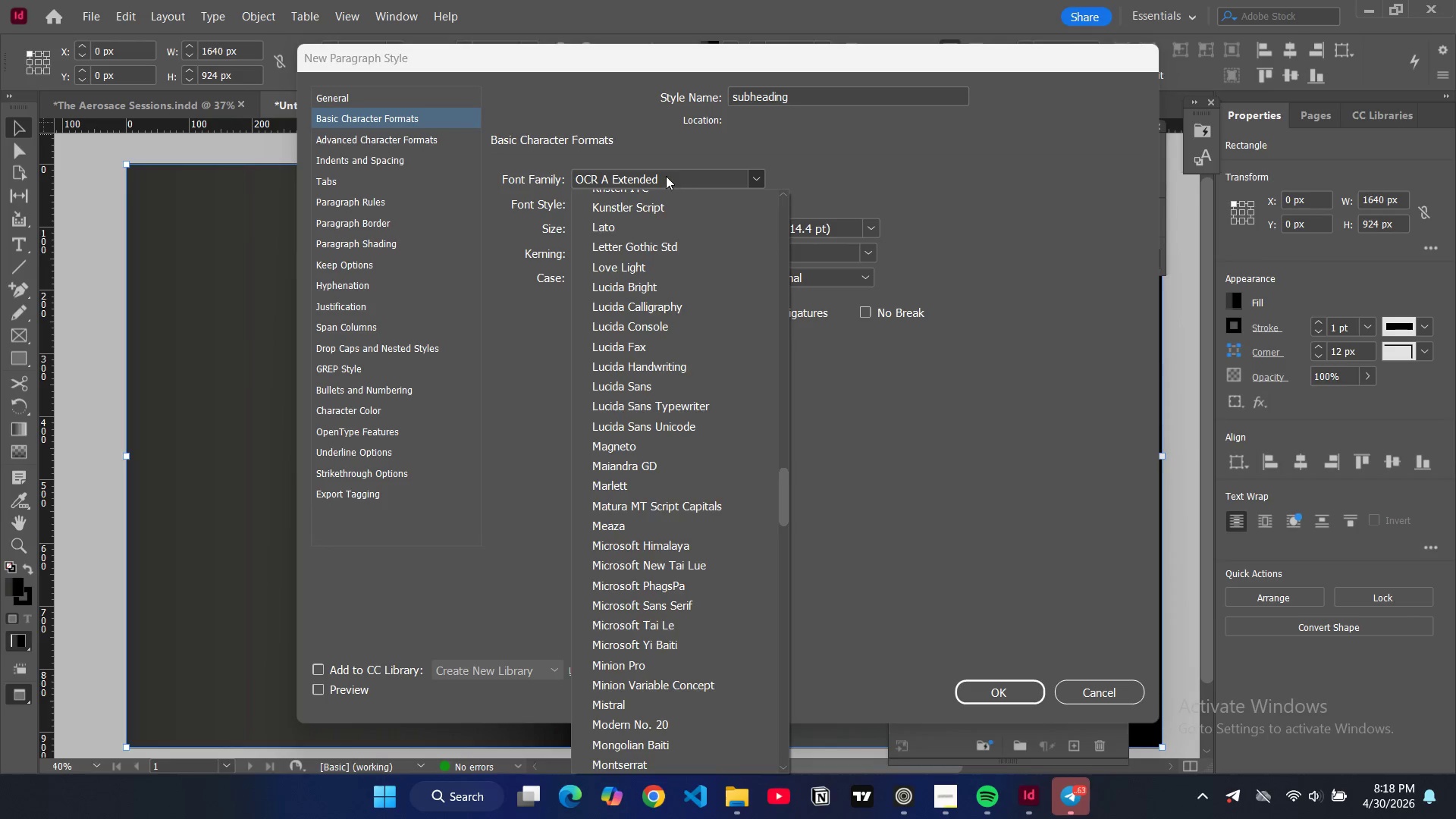 
left_click([662, 177])
 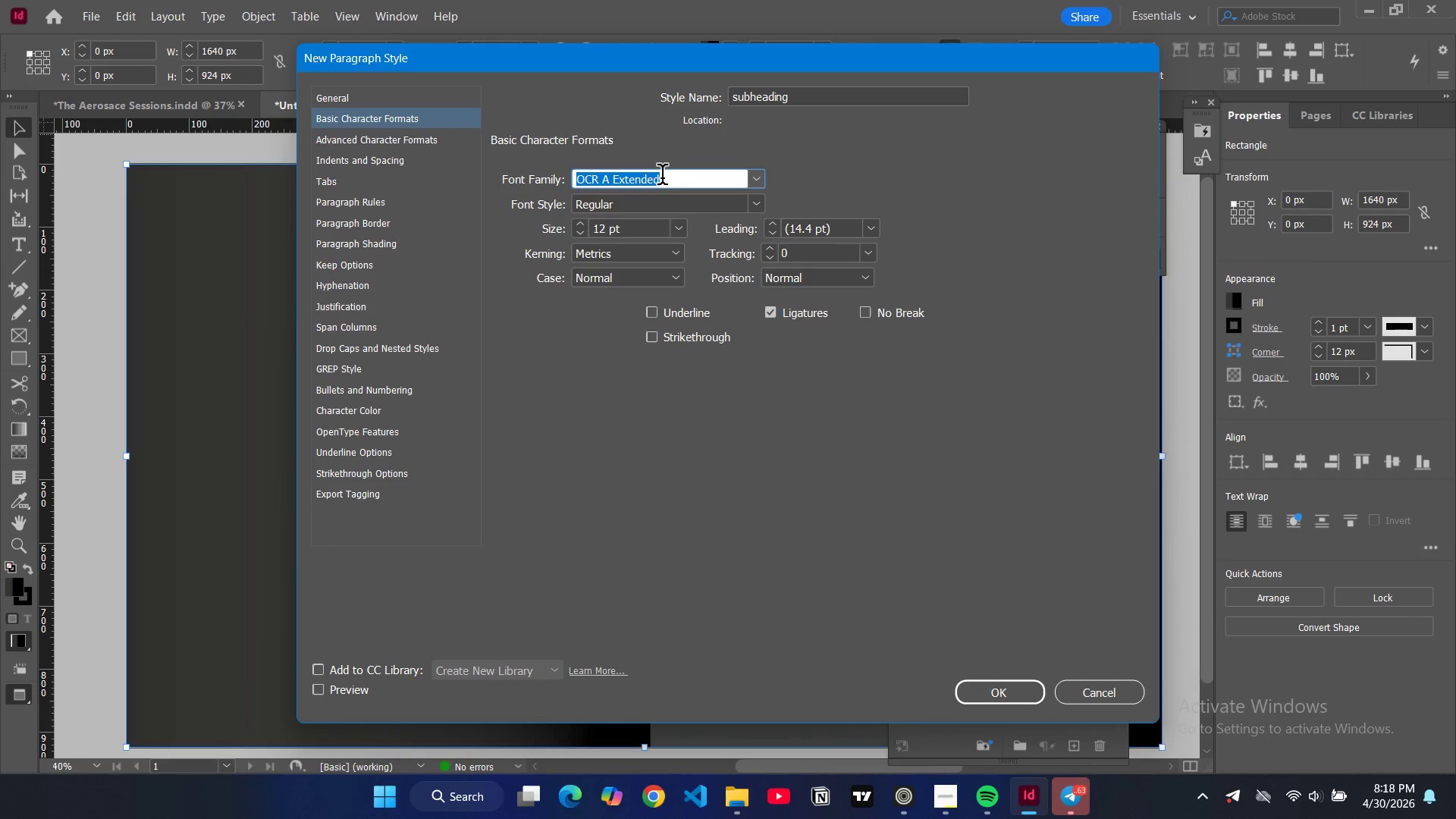 
type(mon)
 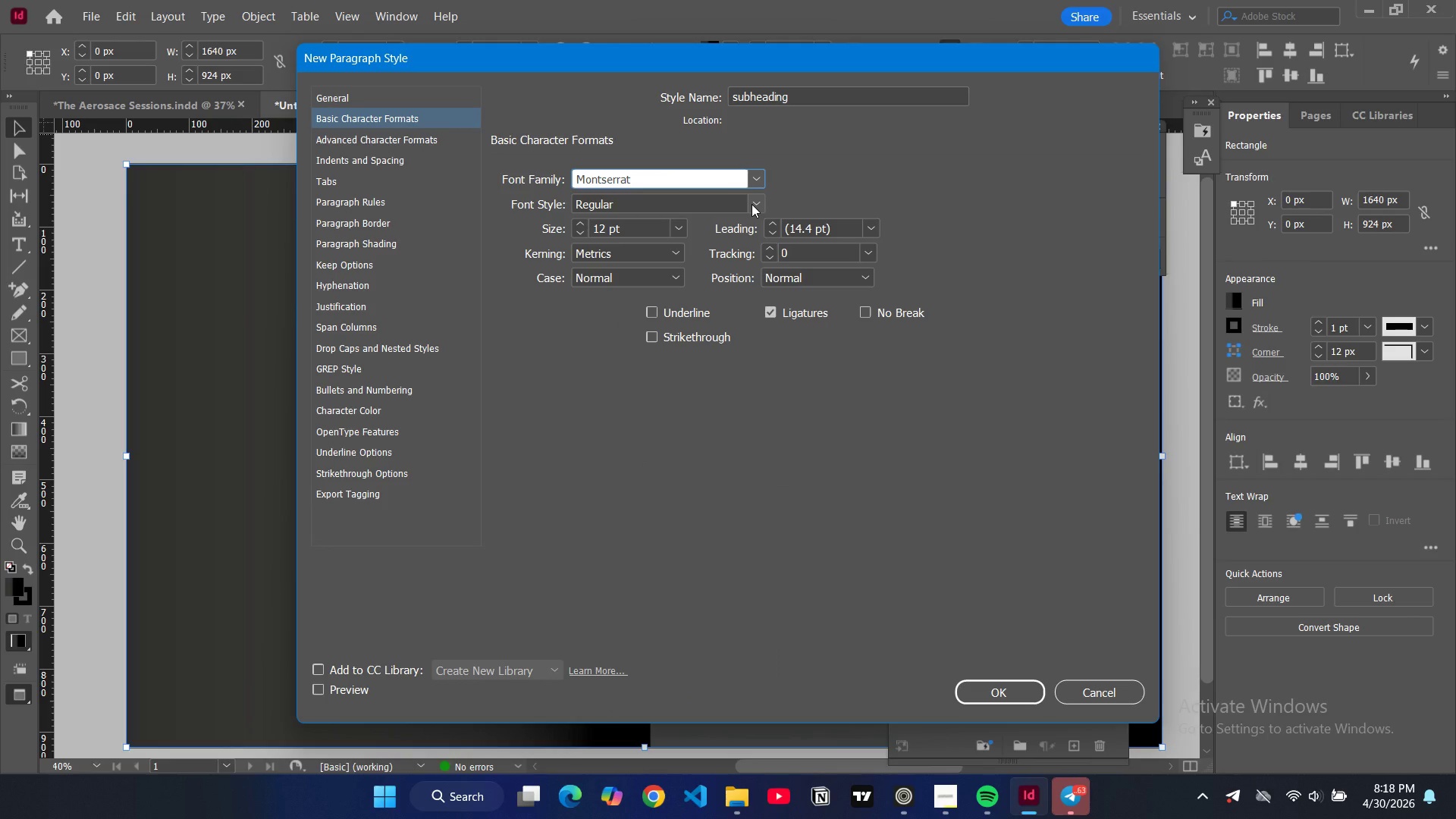 
left_click([752, 204])
 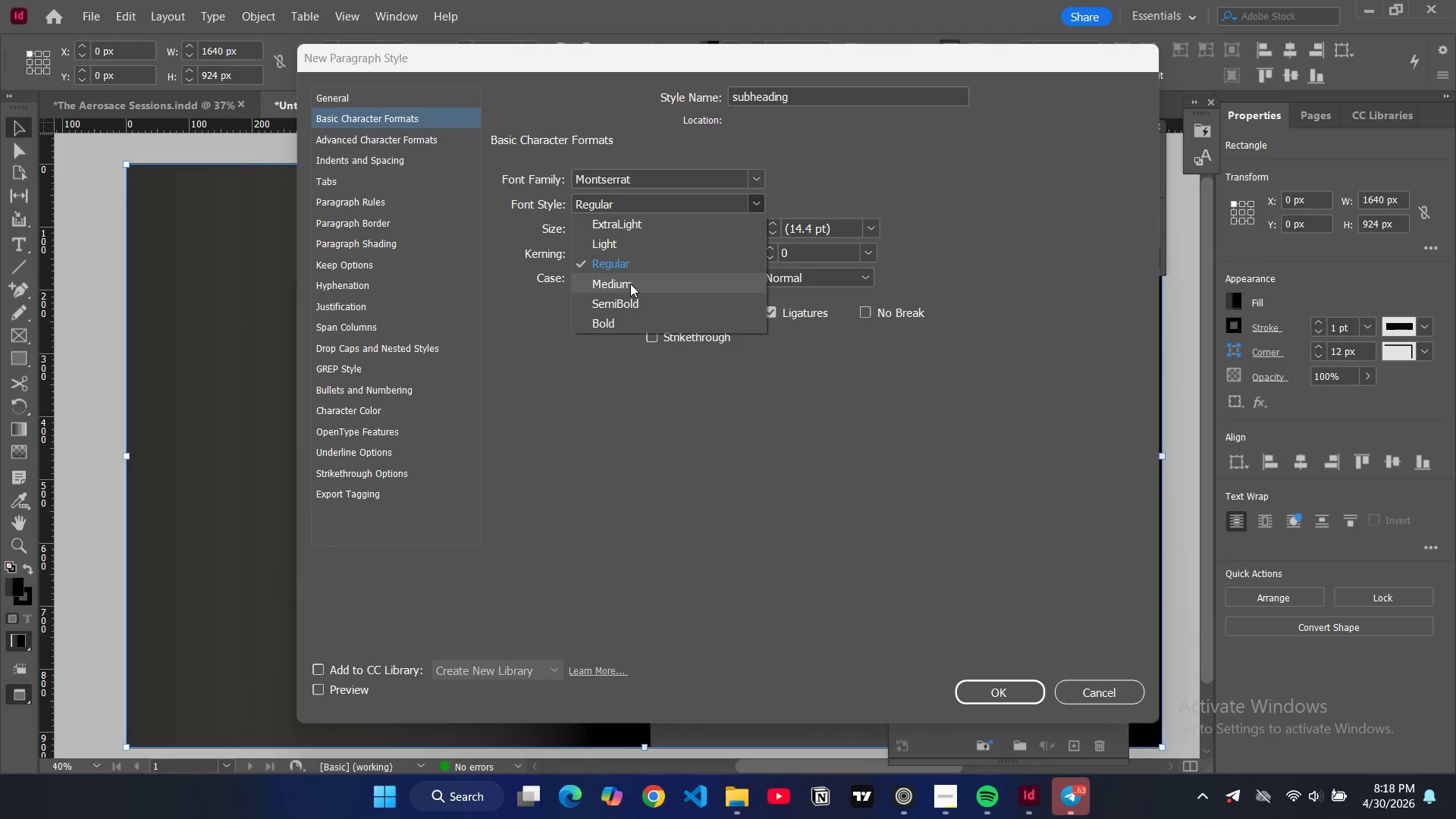 
left_click([630, 284])
 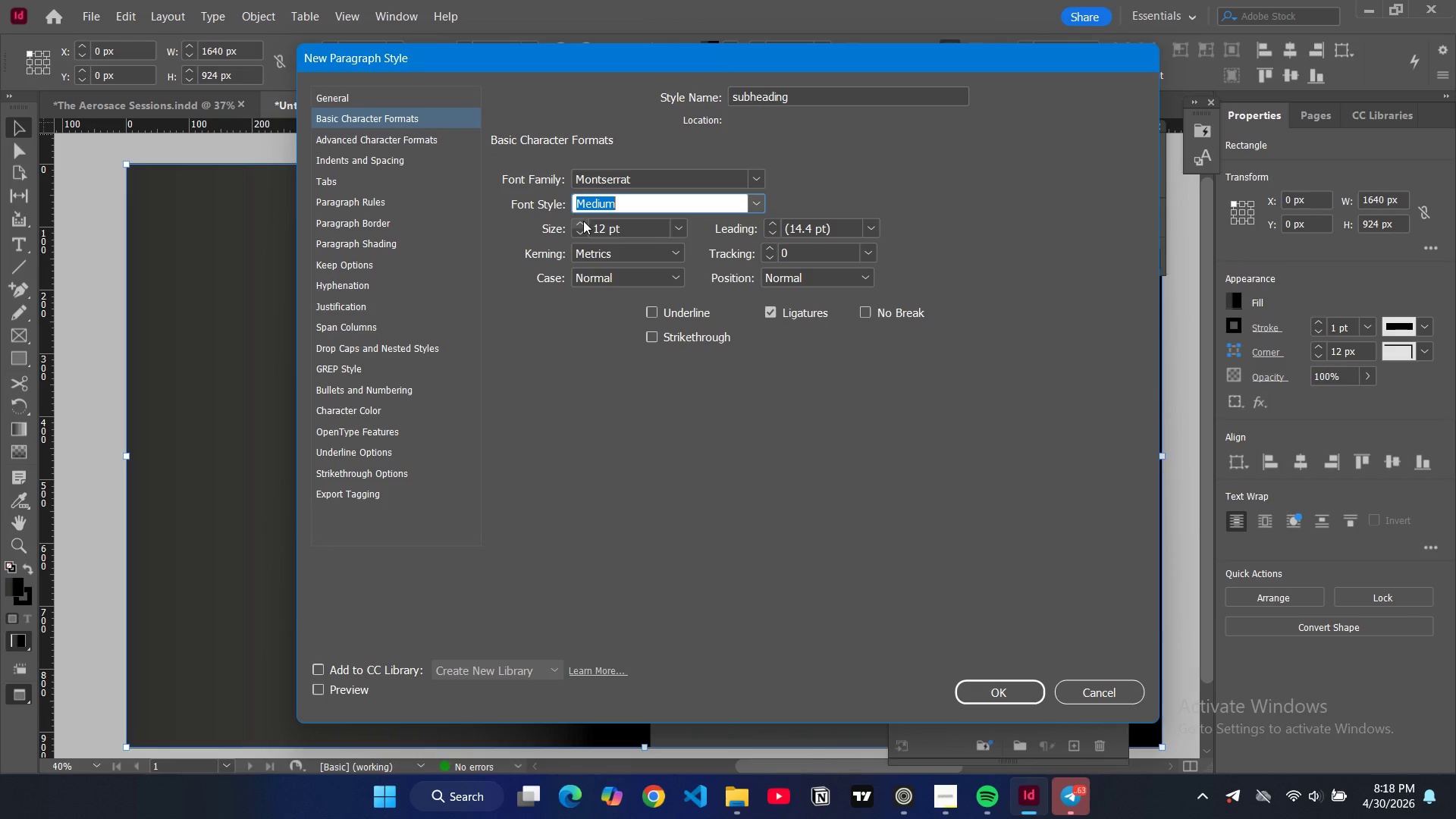 
left_click([679, 226])
 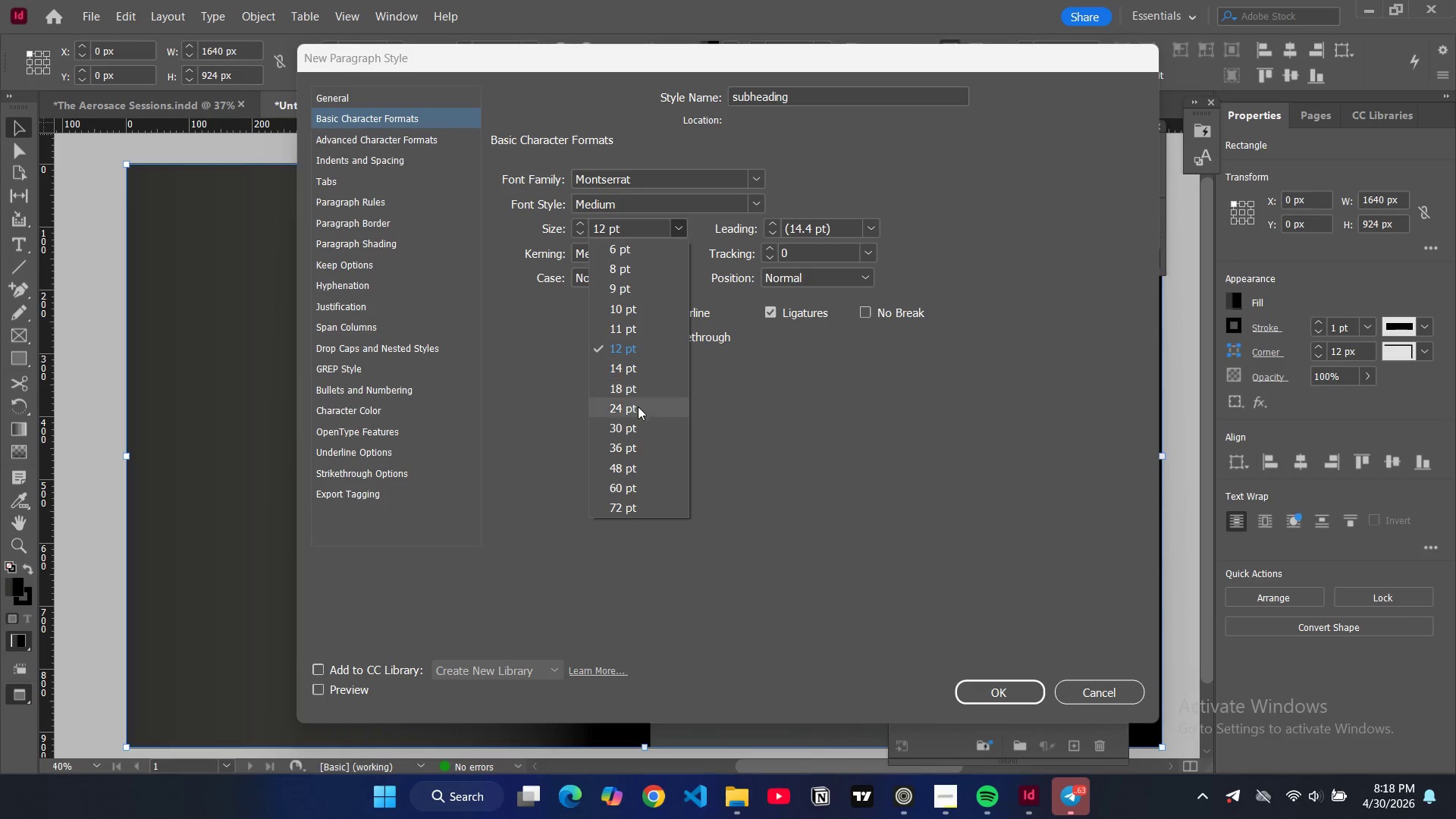 
left_click([637, 408])
 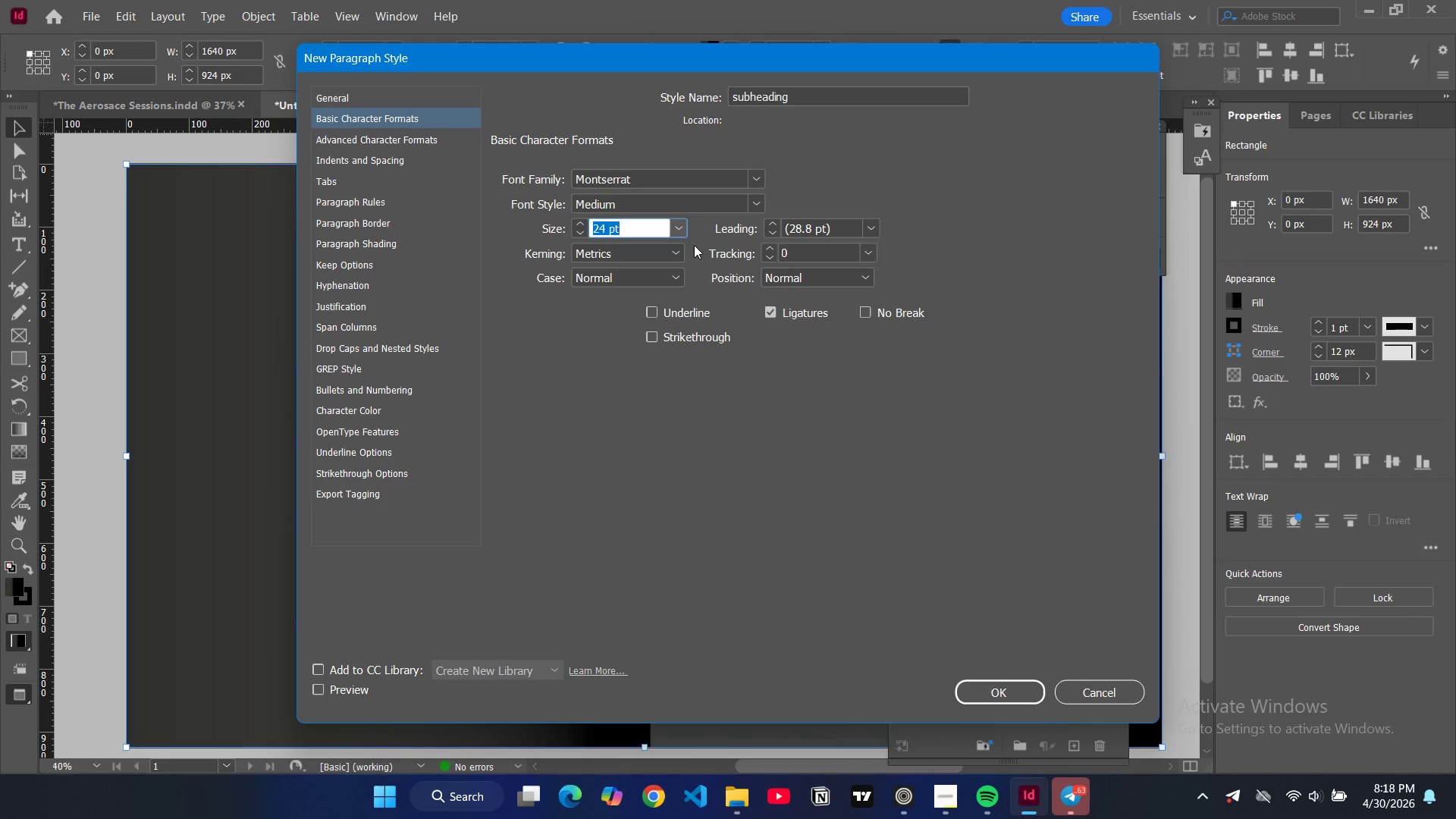 
left_click([356, 415])
 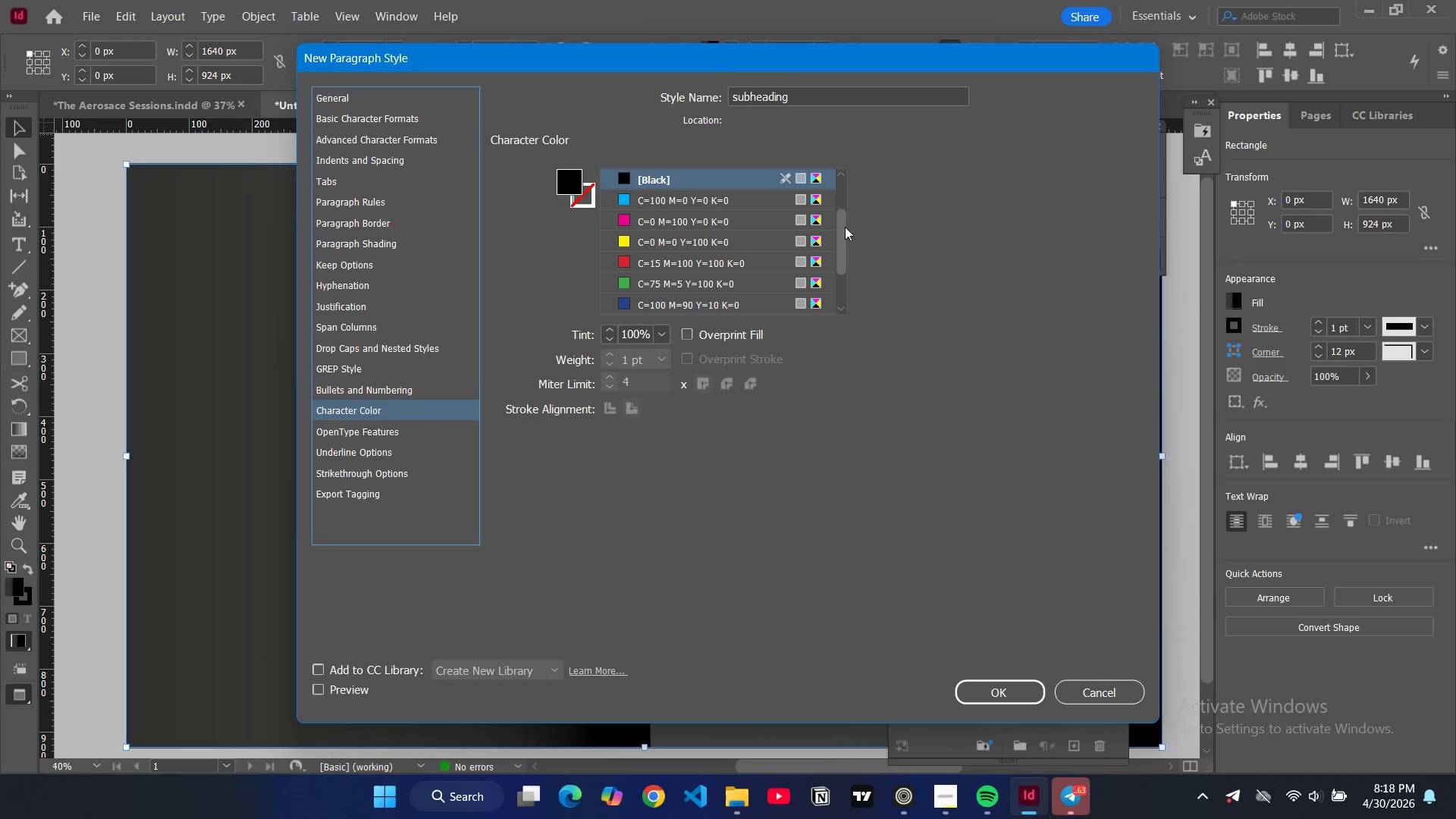 
left_click_drag(start_coordinate=[839, 228], to_coordinate=[830, 281])
 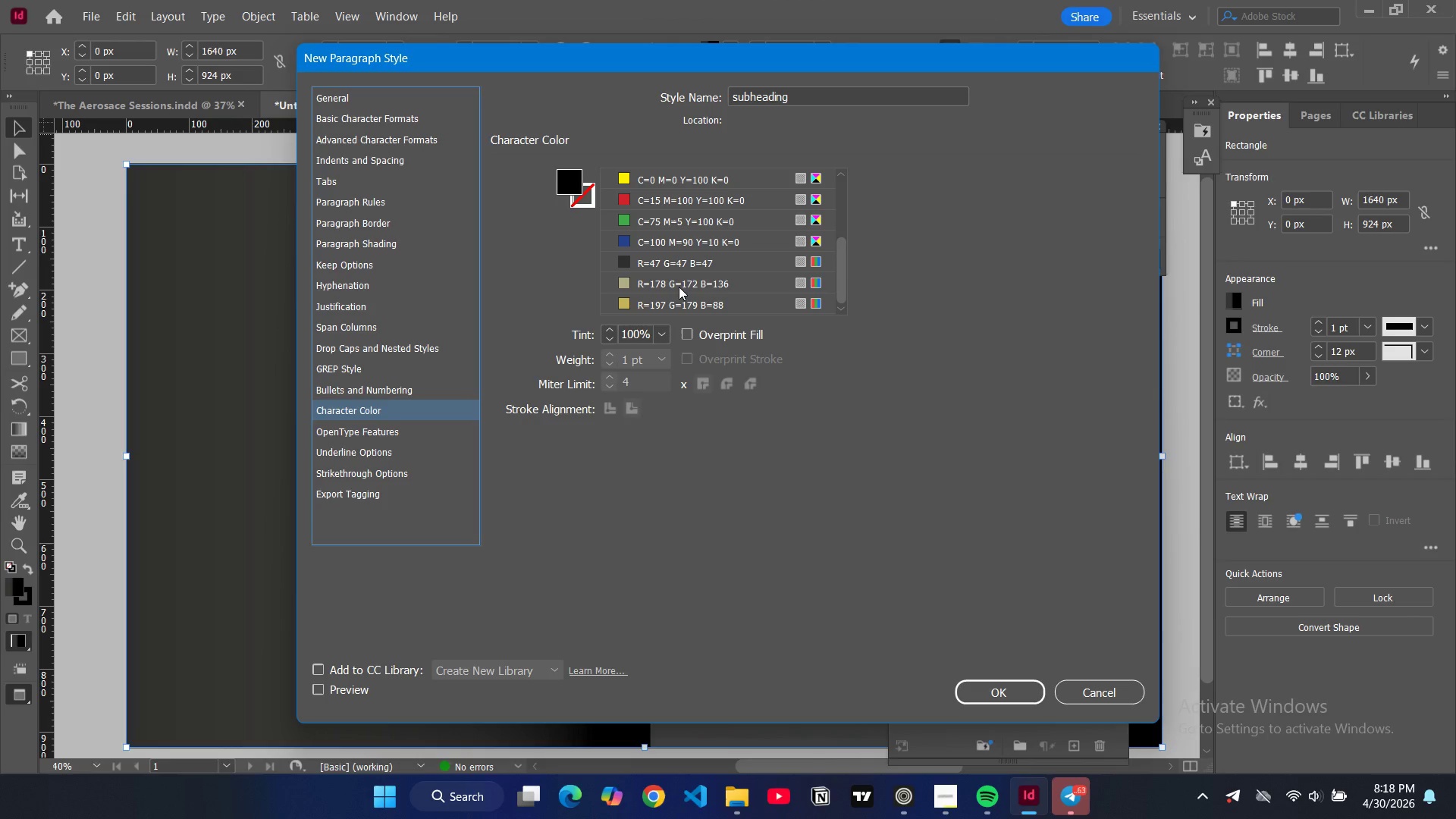 
left_click([679, 287])
 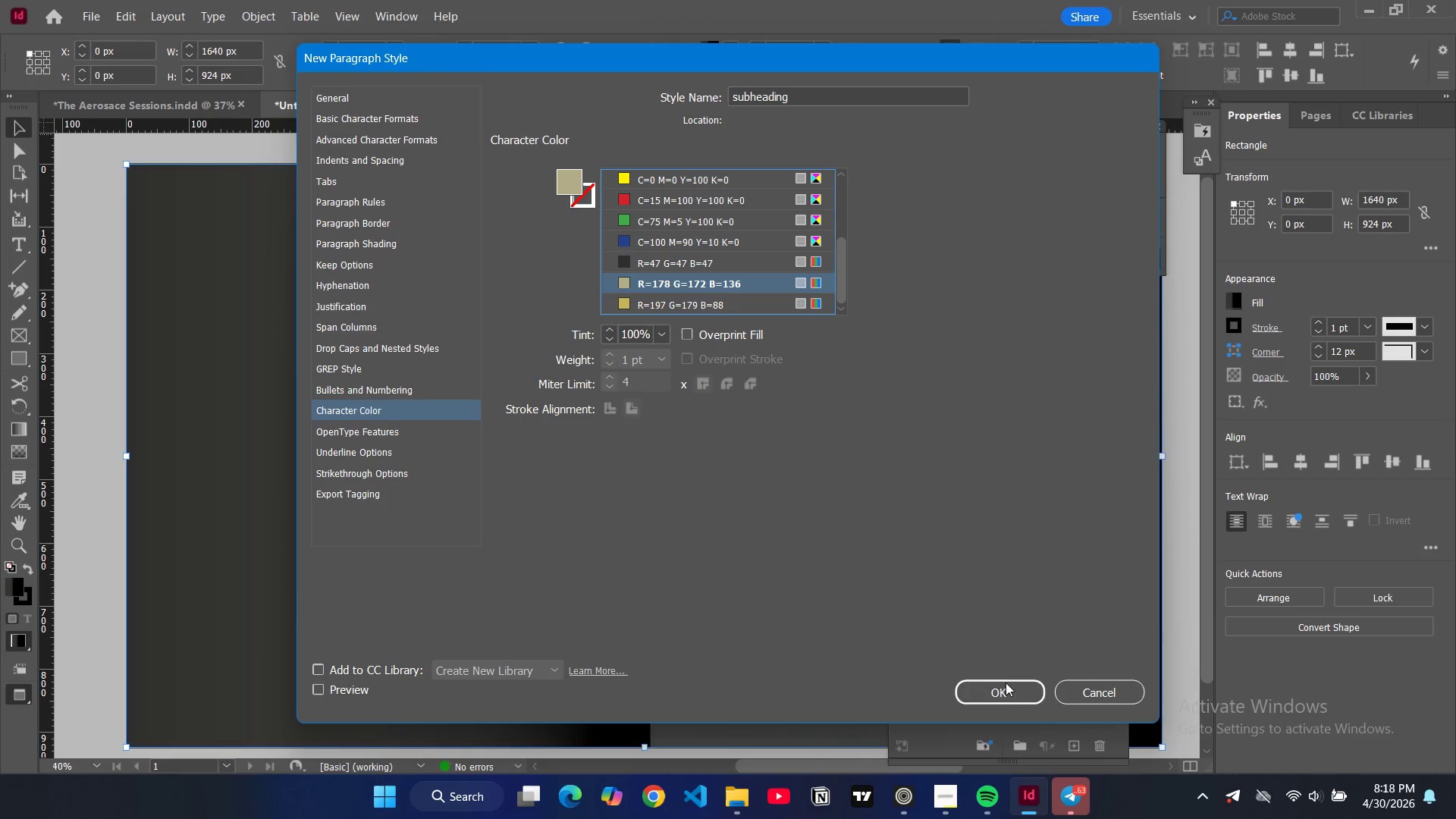 
left_click([999, 692])
 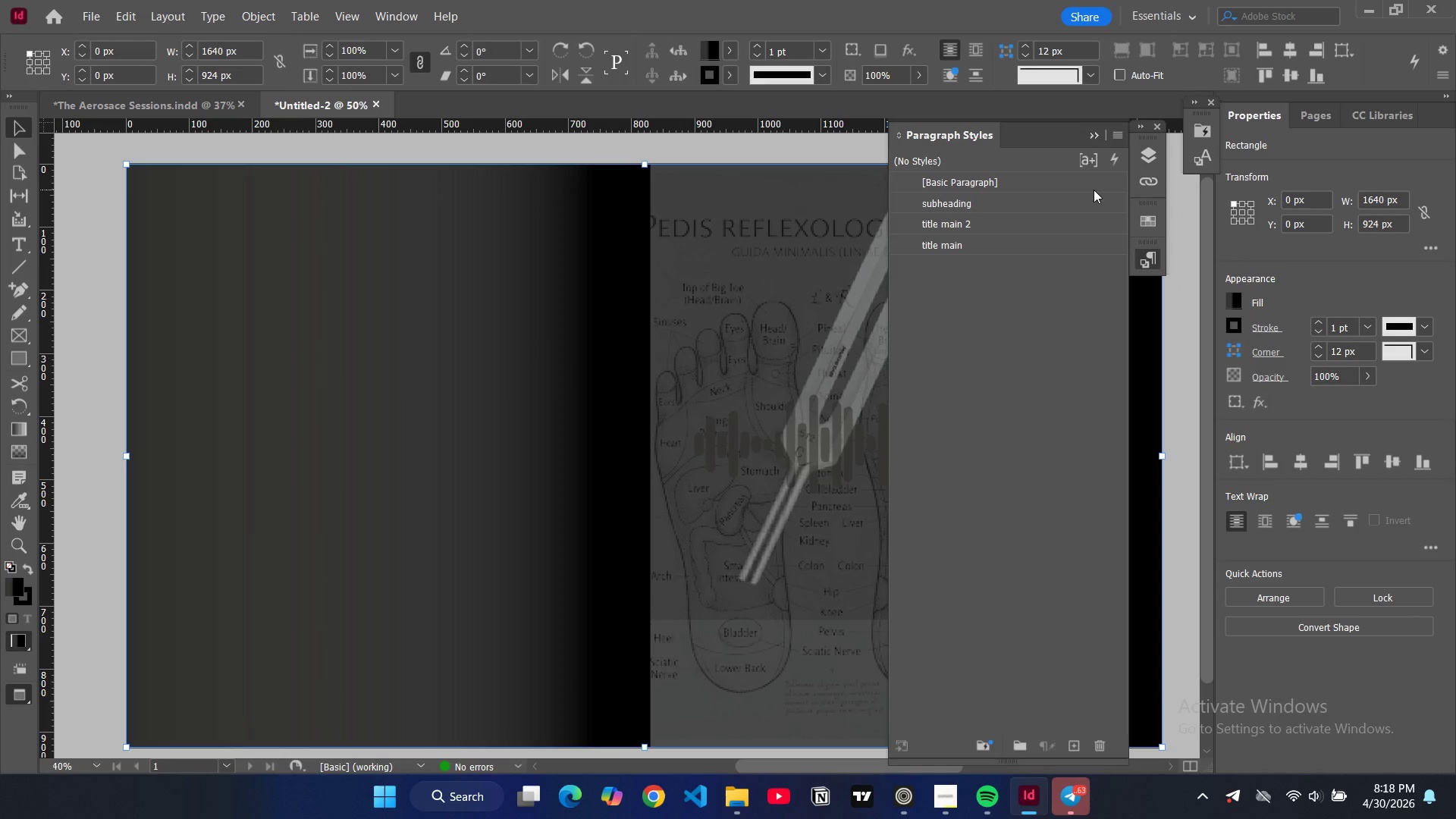 
wait(5.83)
 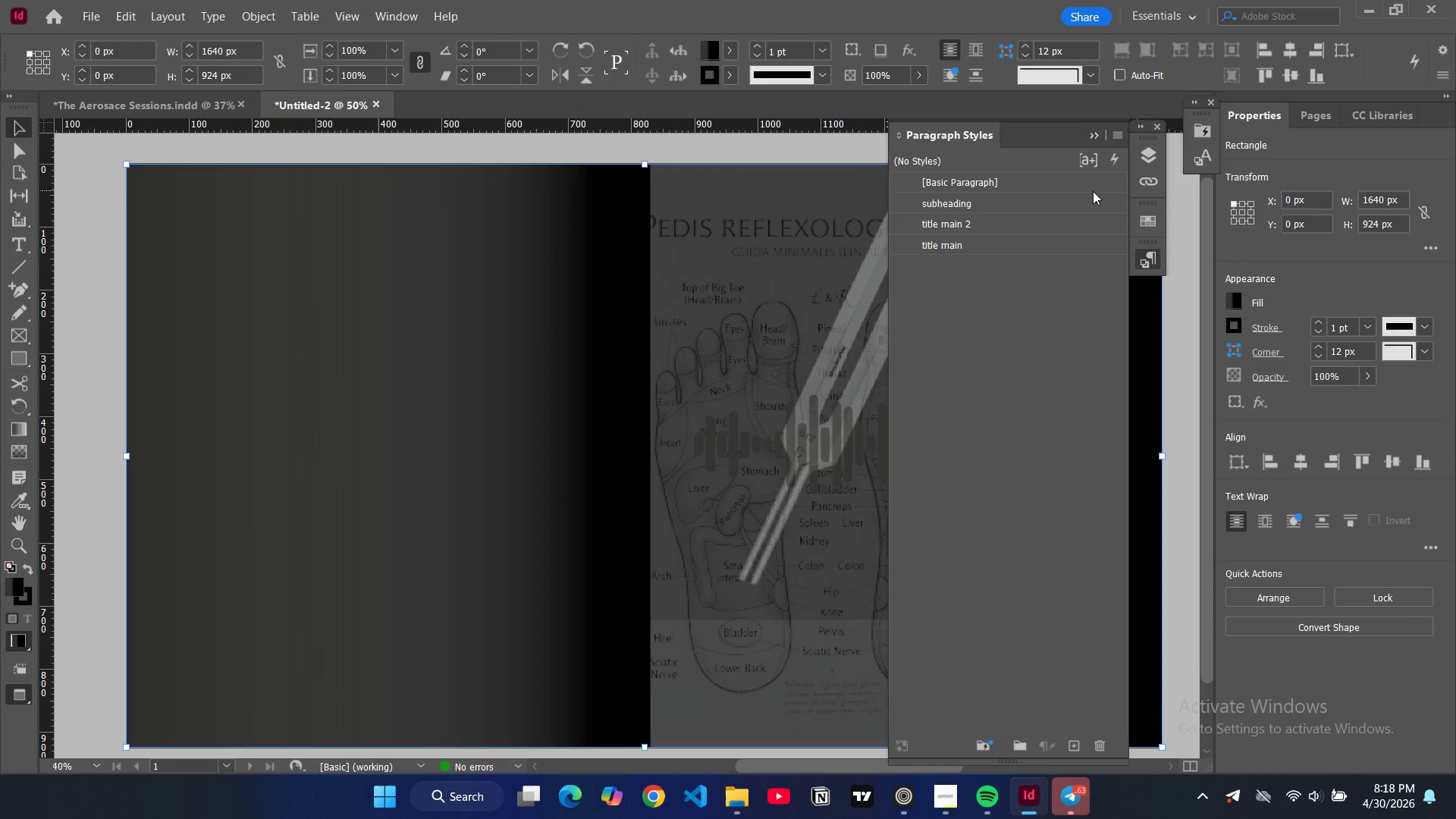 
left_click([1117, 136])
 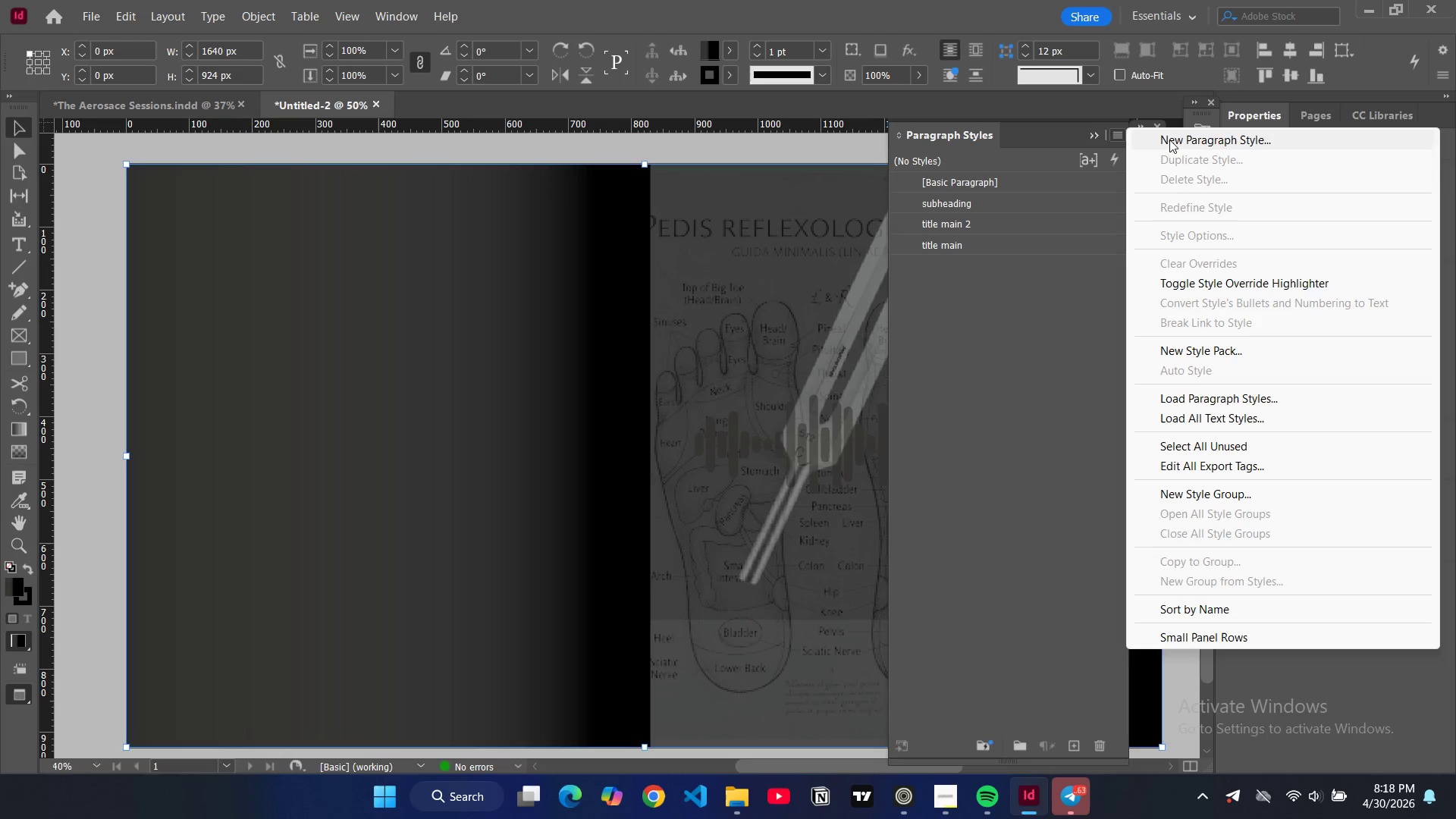 
double_click([1169, 140])
 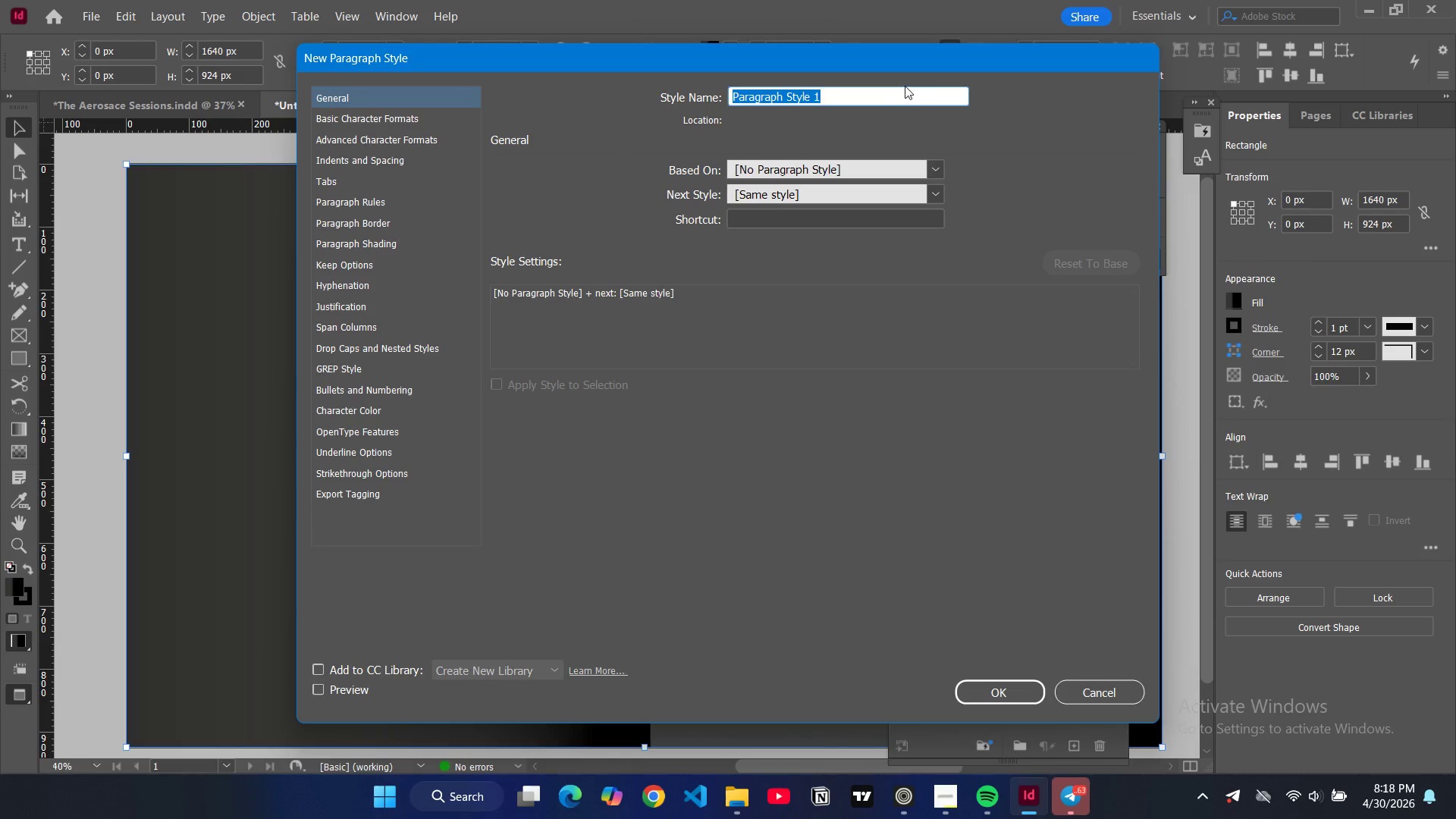 
type(body)
 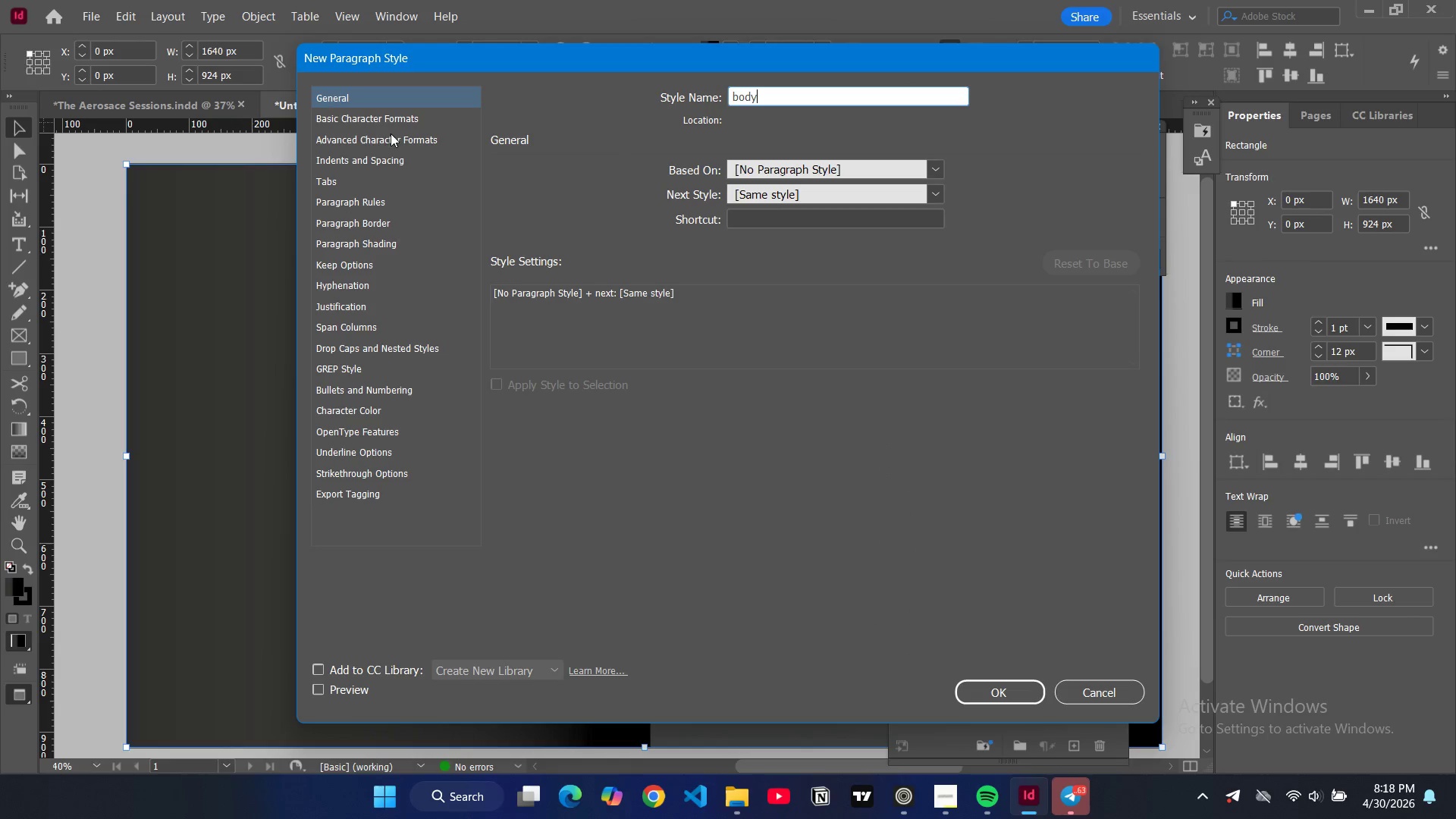 
left_click([376, 121])
 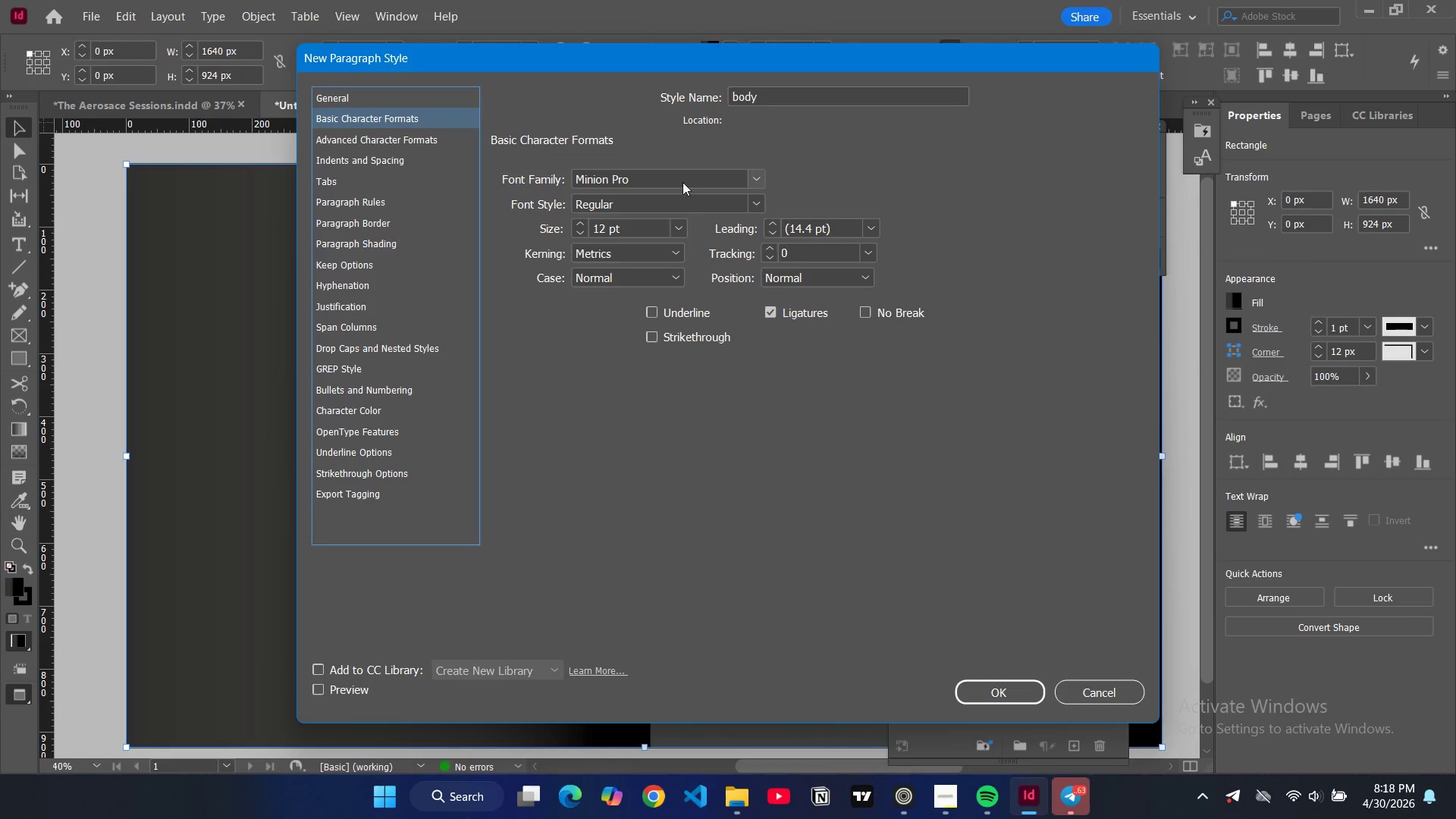 
left_click([758, 177])
 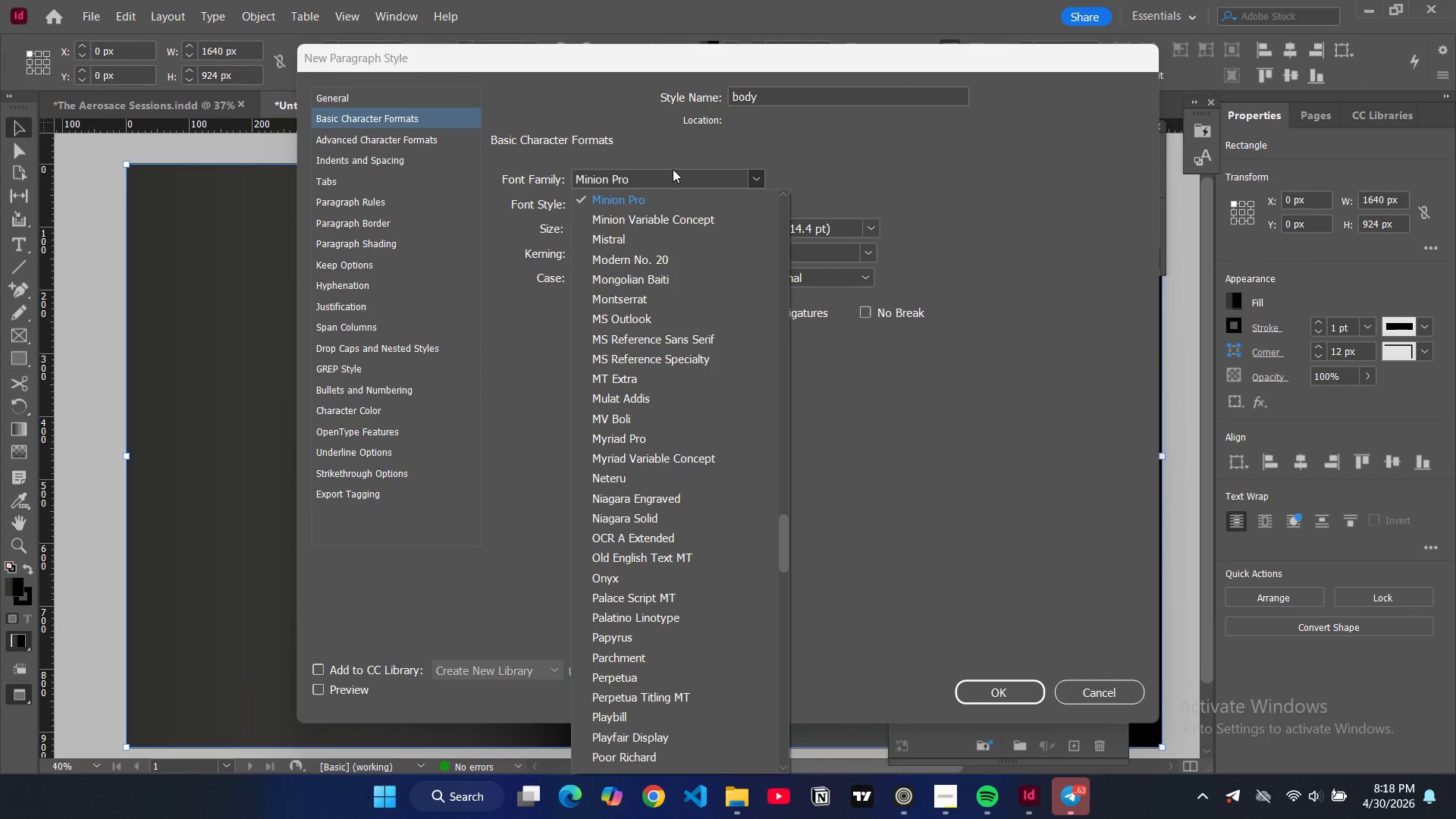 
left_click([656, 177])
 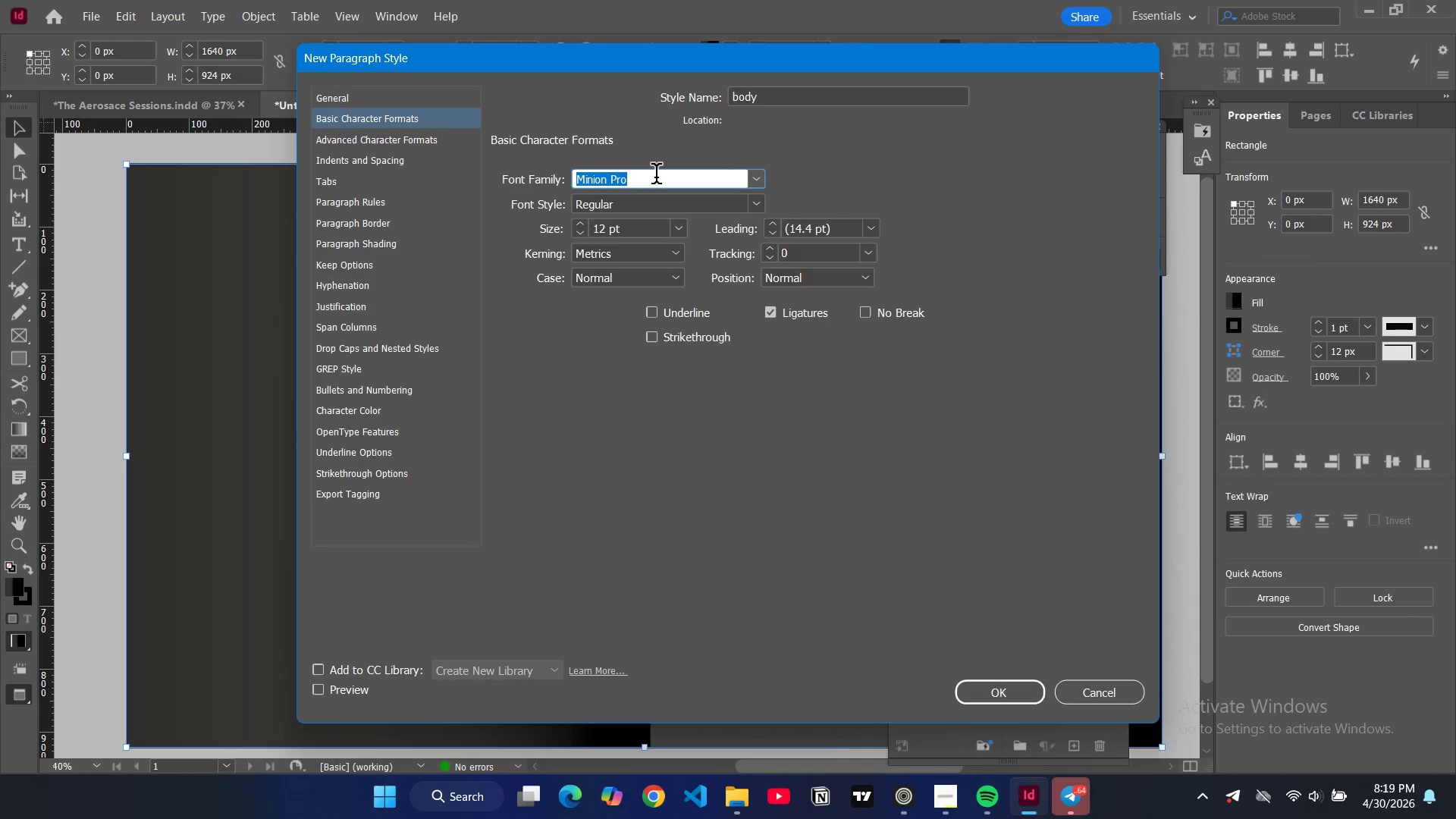 
type(popp)
 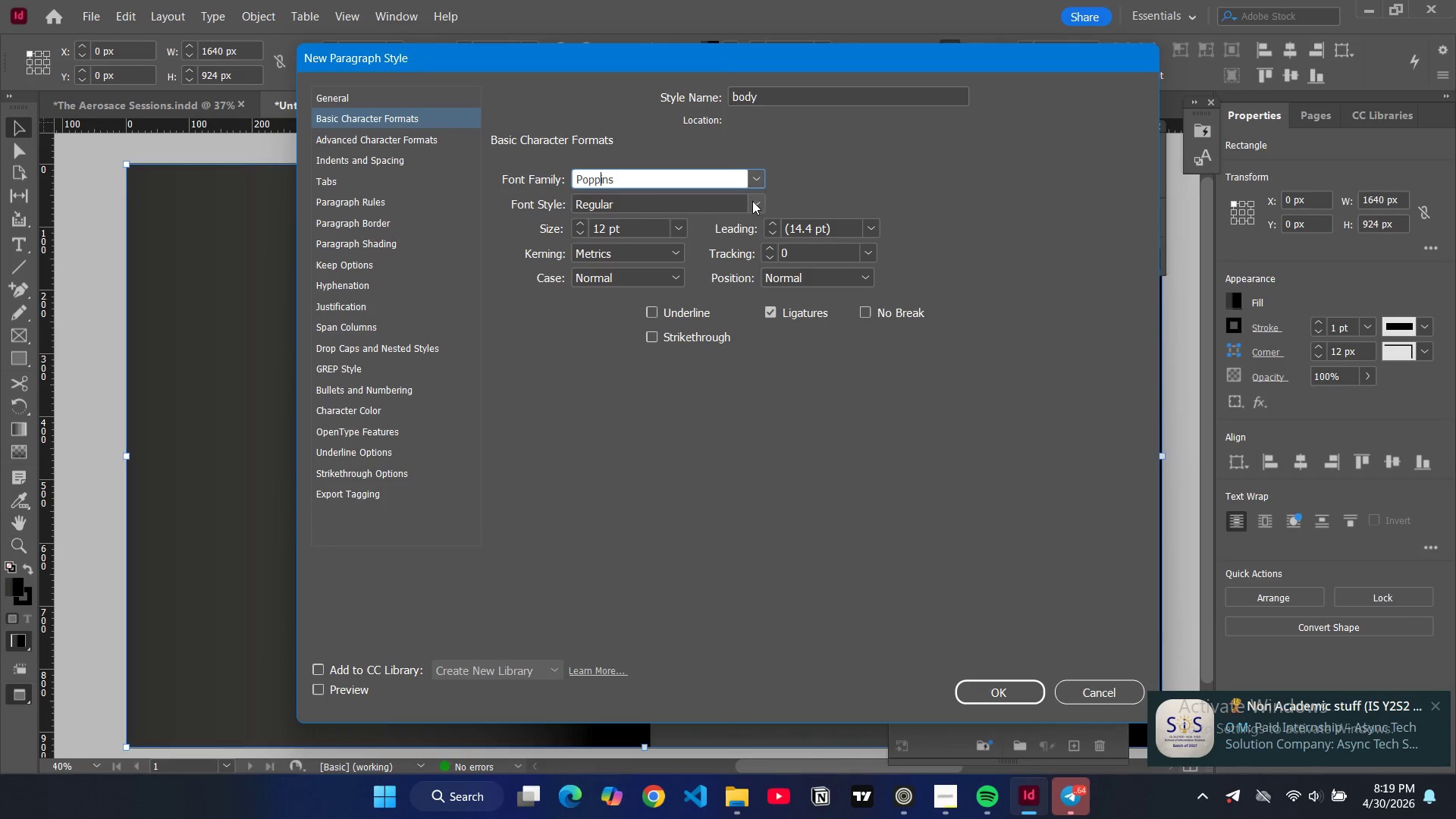 
left_click([755, 201])
 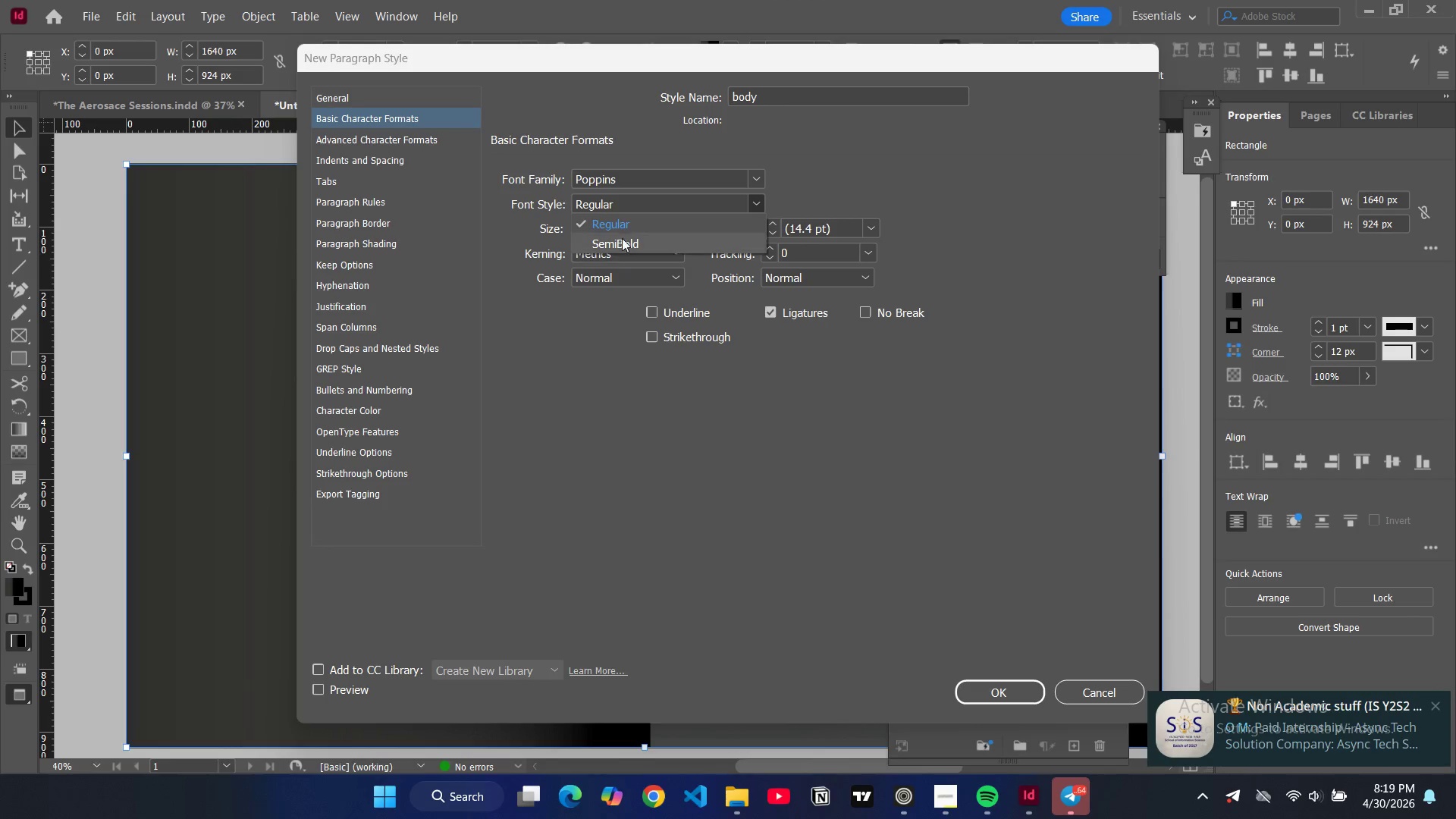 
left_click([620, 230])
 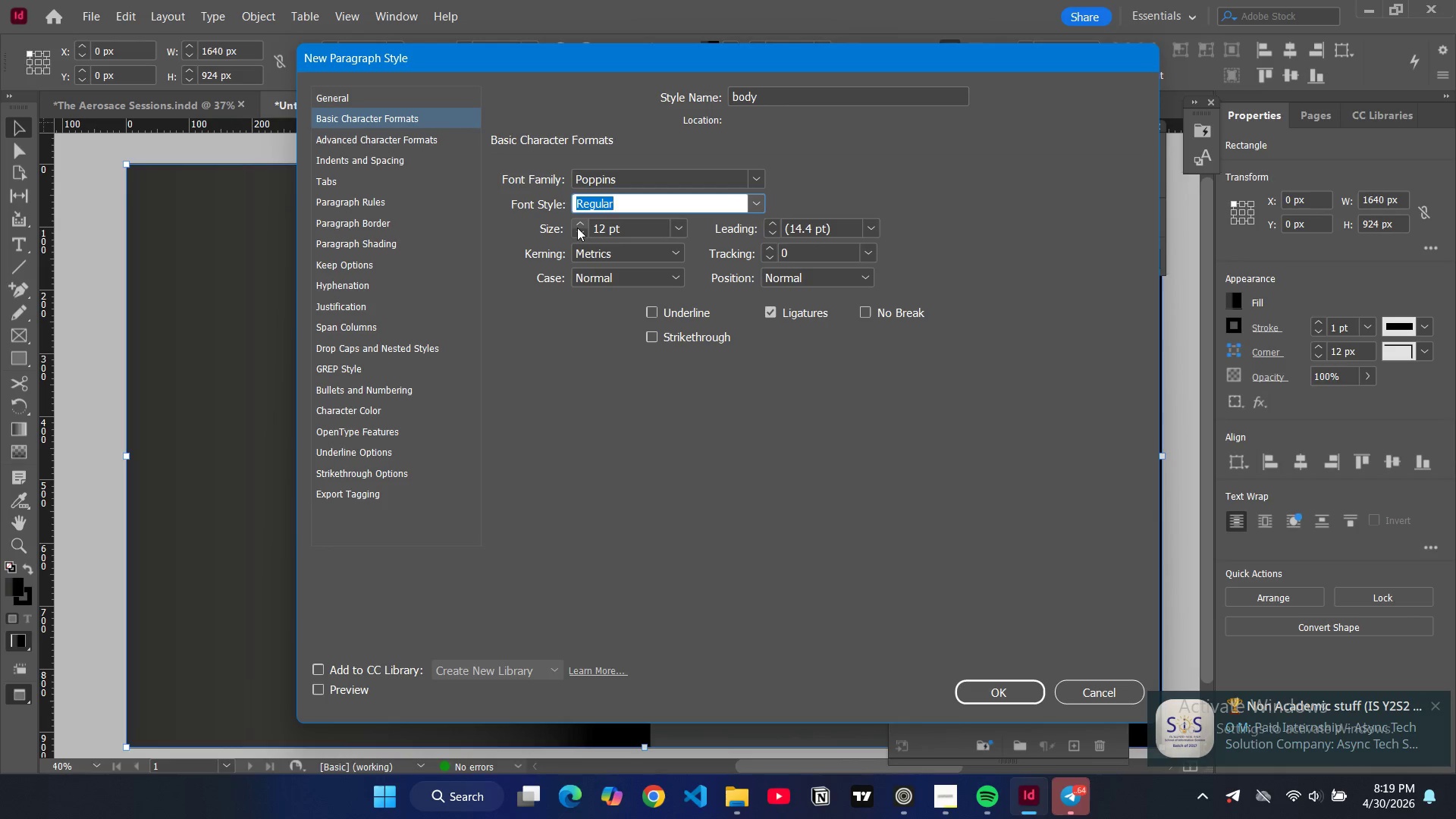 
left_click([675, 231])
 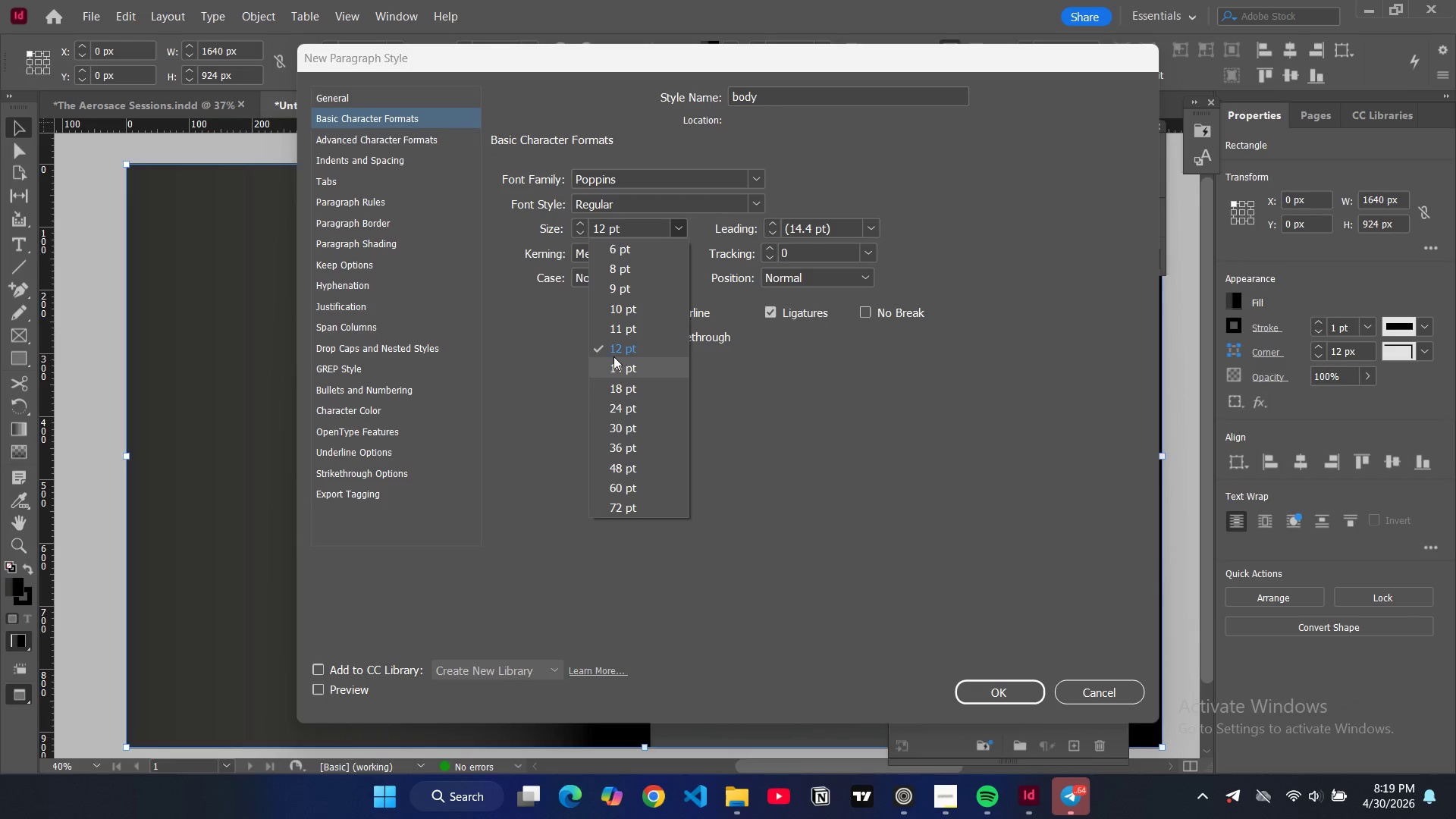 
double_click([607, 224])
 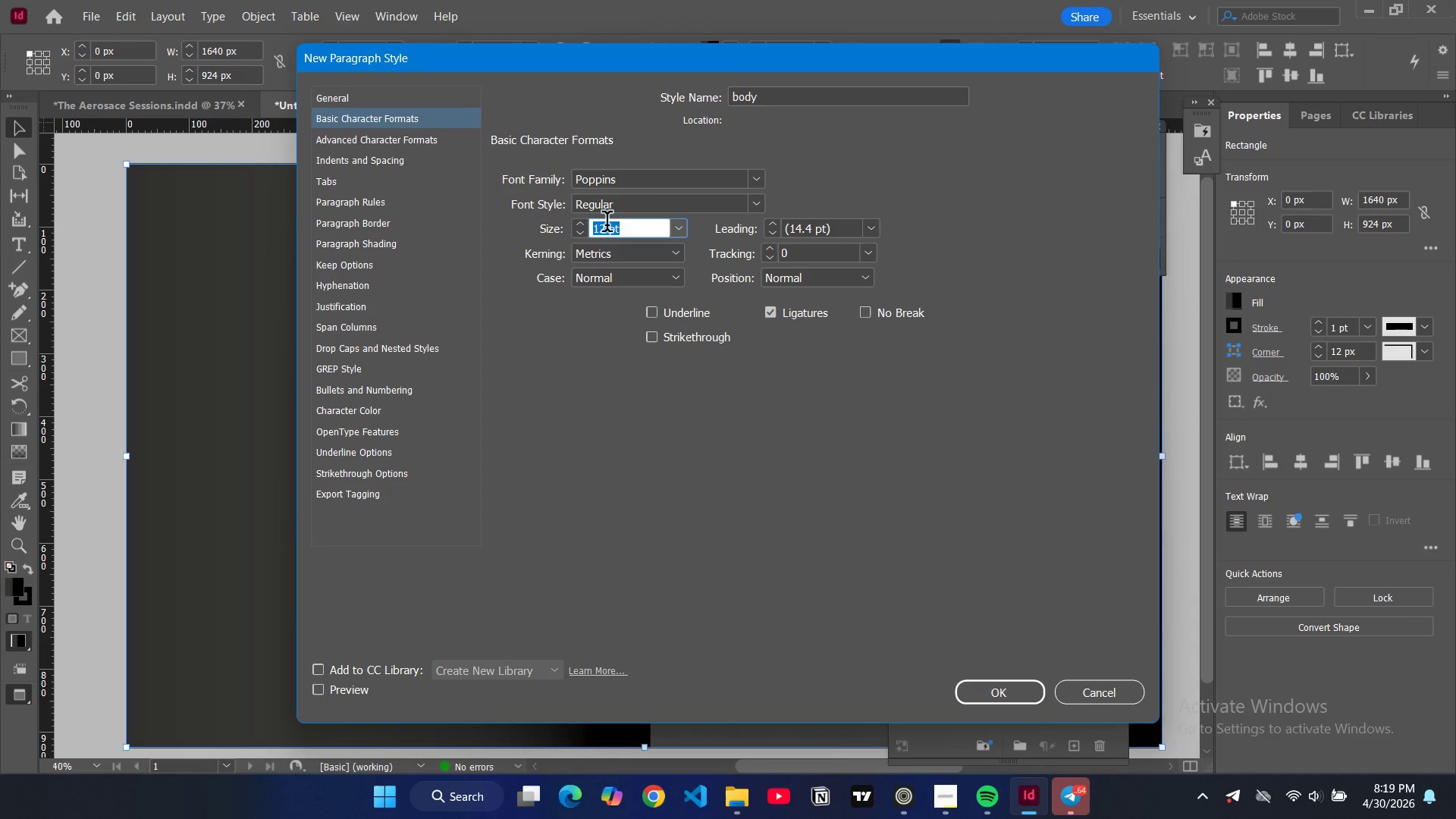 
type(20)
 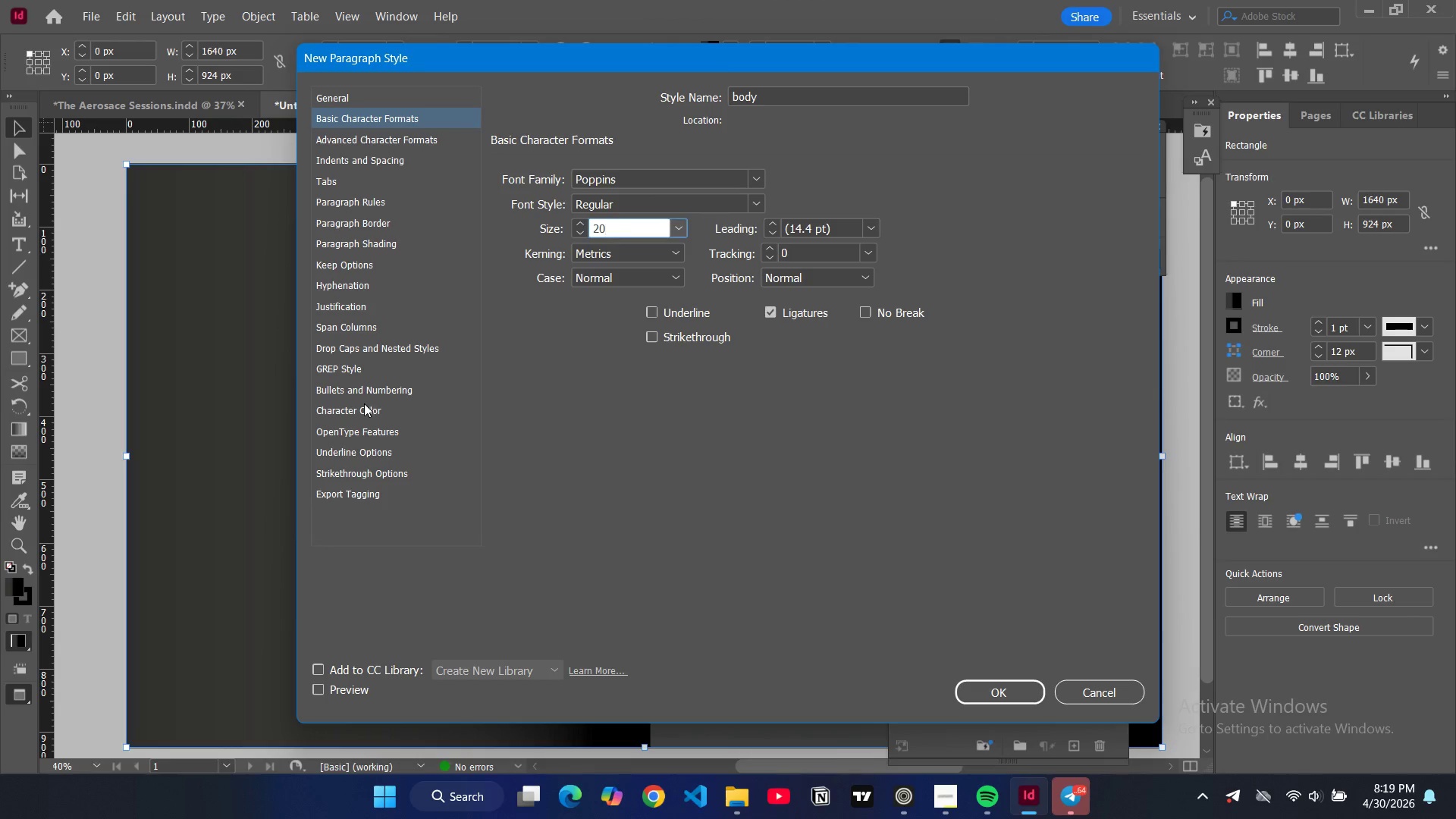 
left_click([356, 414])
 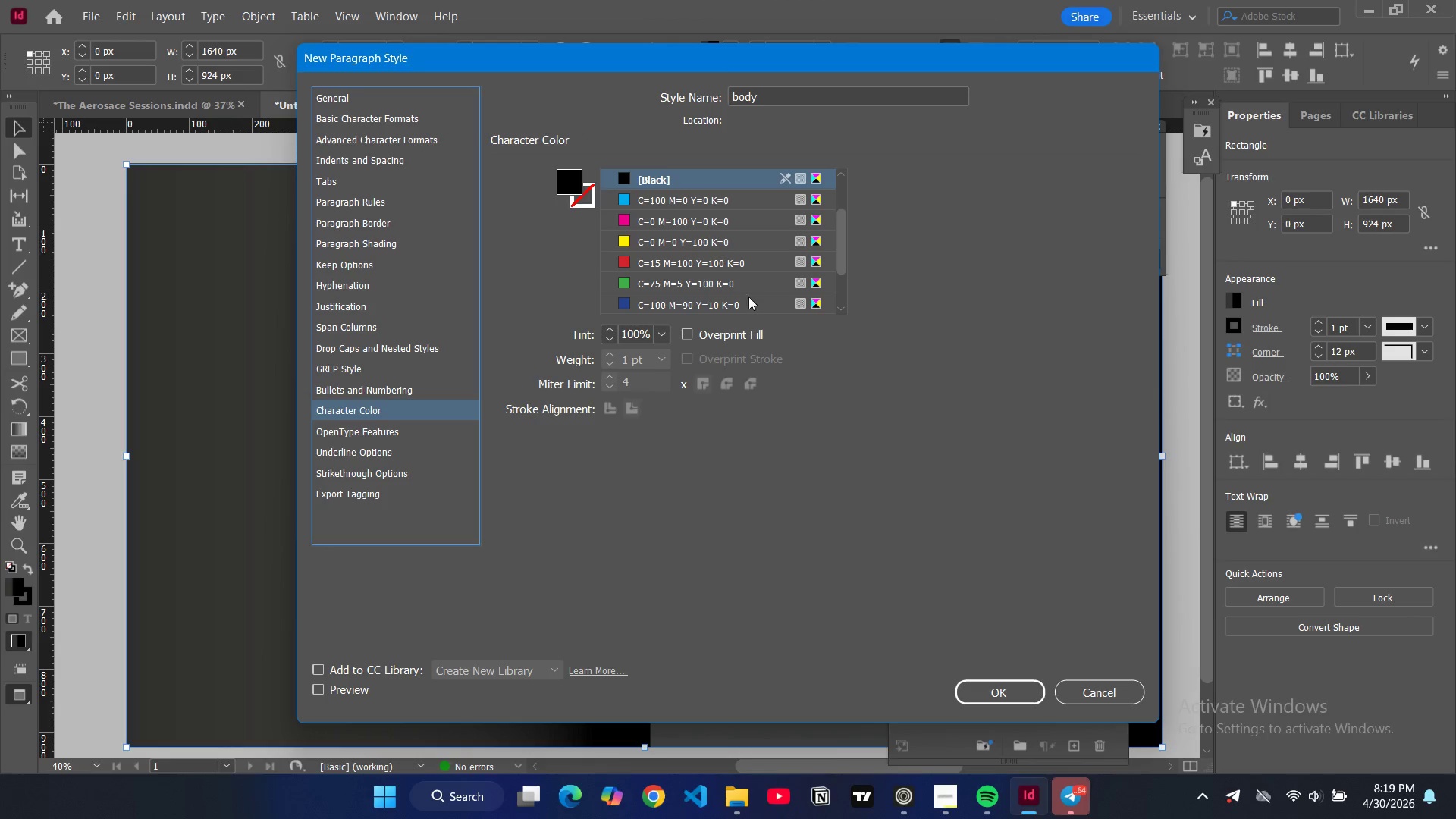 
mouse_move([805, 259])
 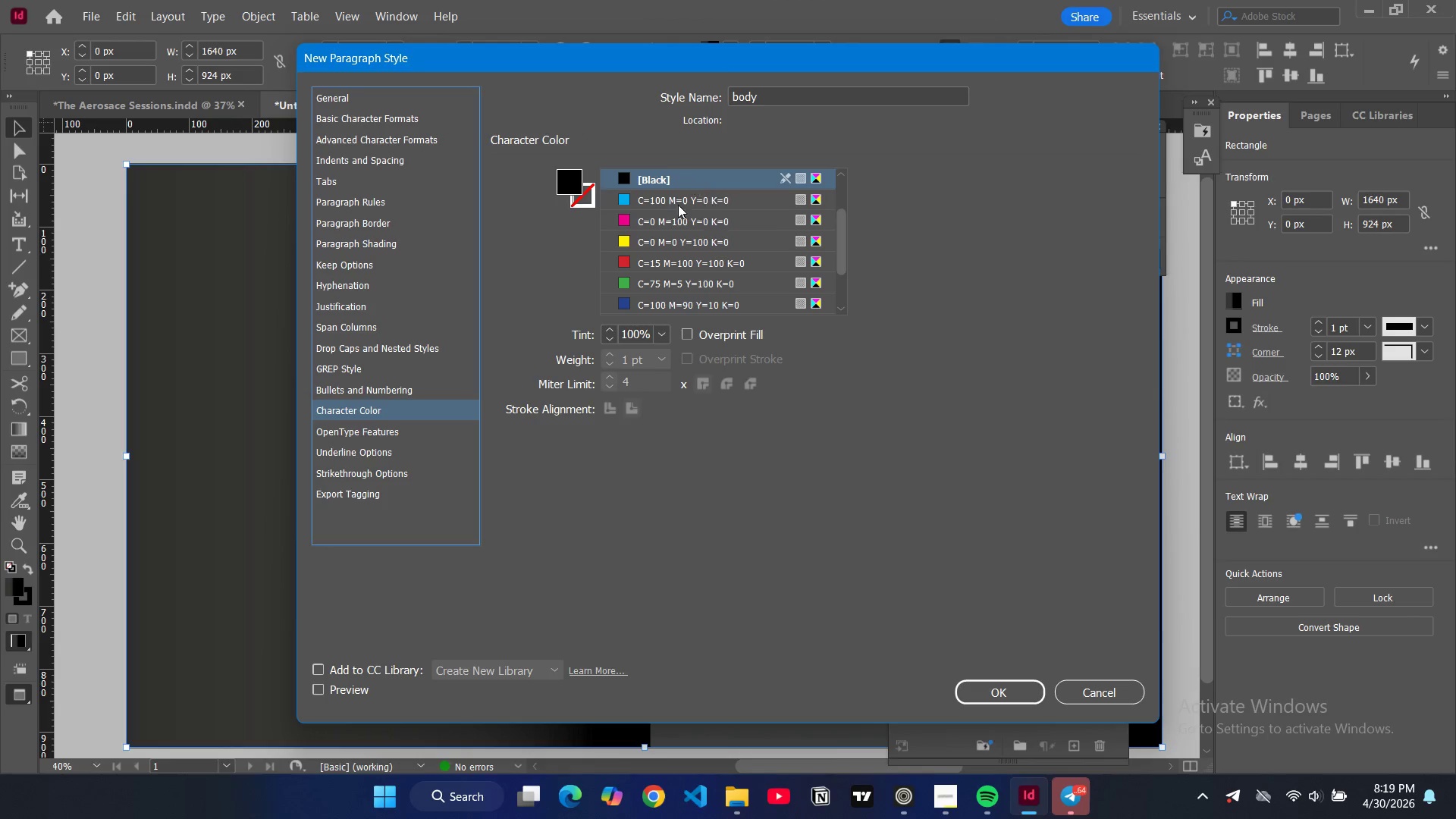 
scroll: coordinate [673, 231], scroll_direction: up, amount: 3.0
 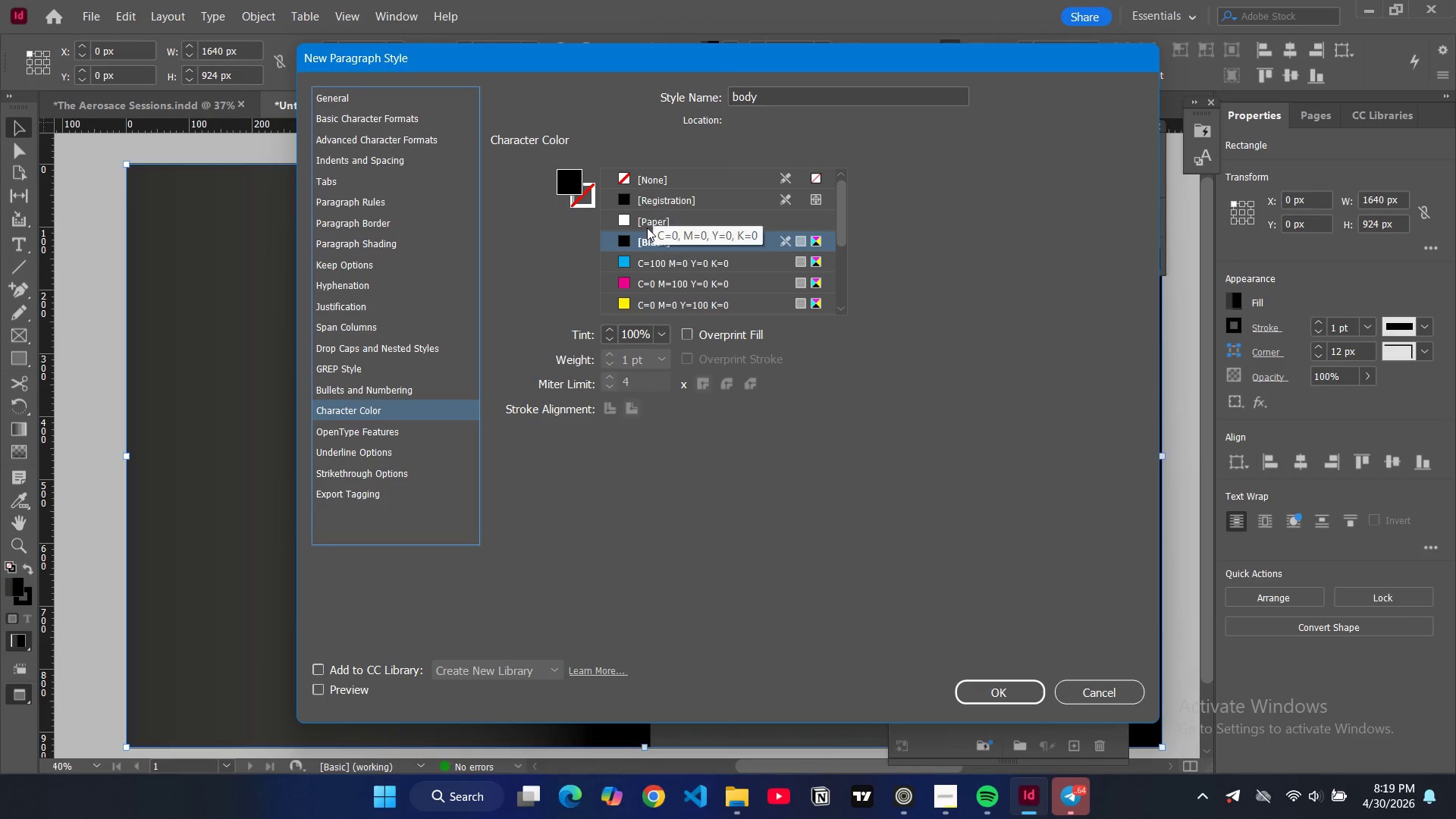 
left_click([647, 228])
 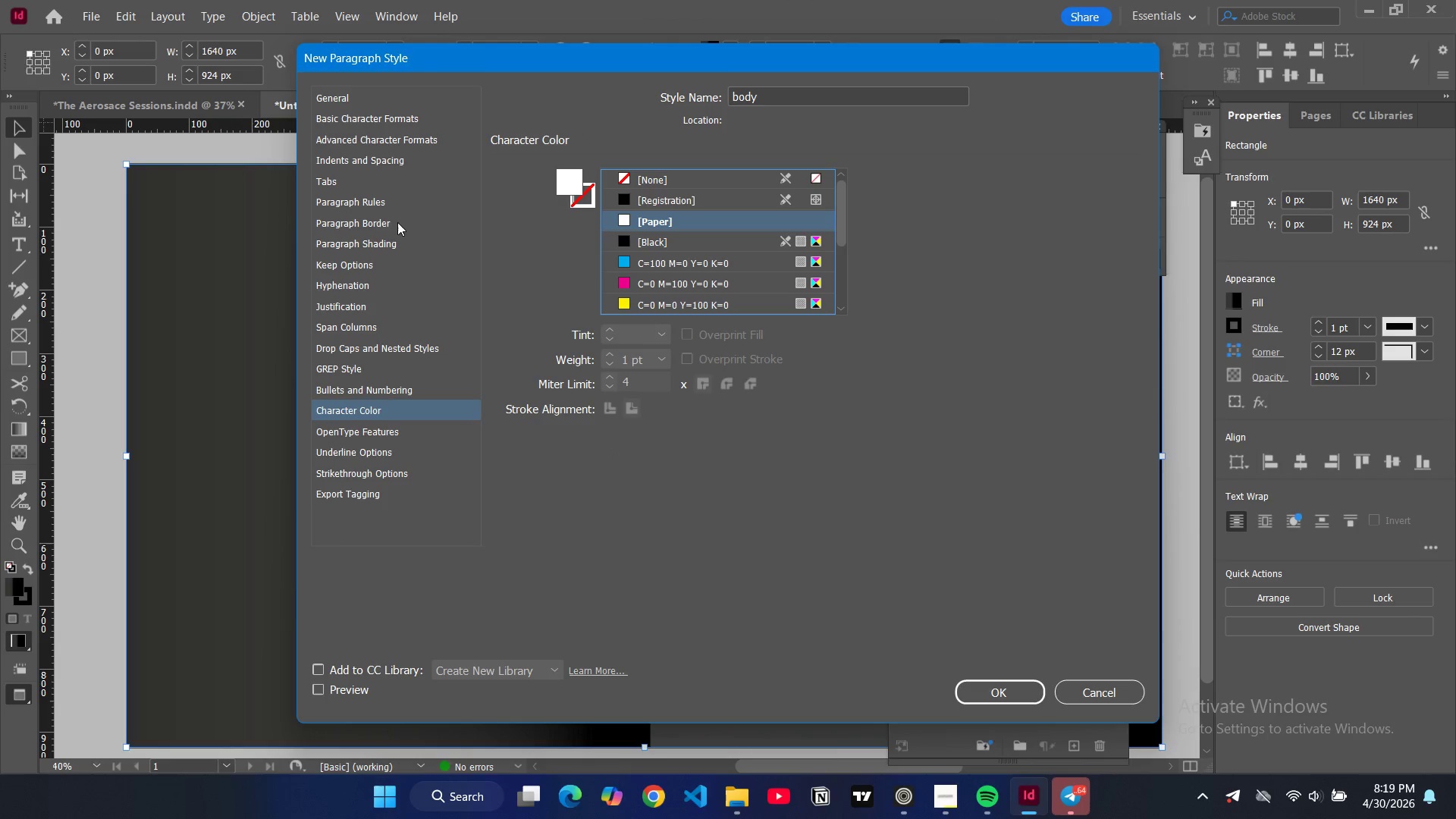 
double_click([375, 136])
 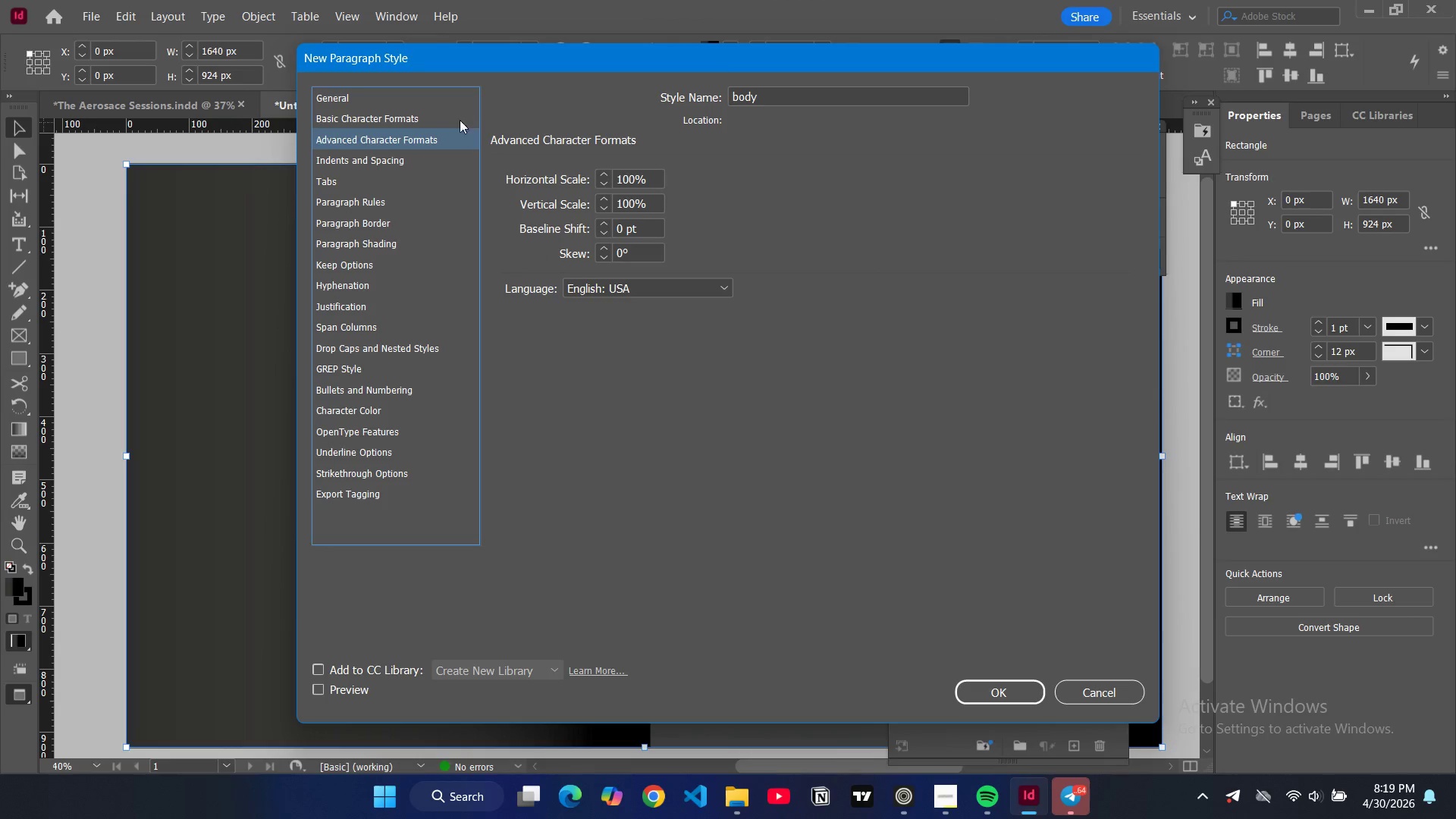 
left_click([434, 111])
 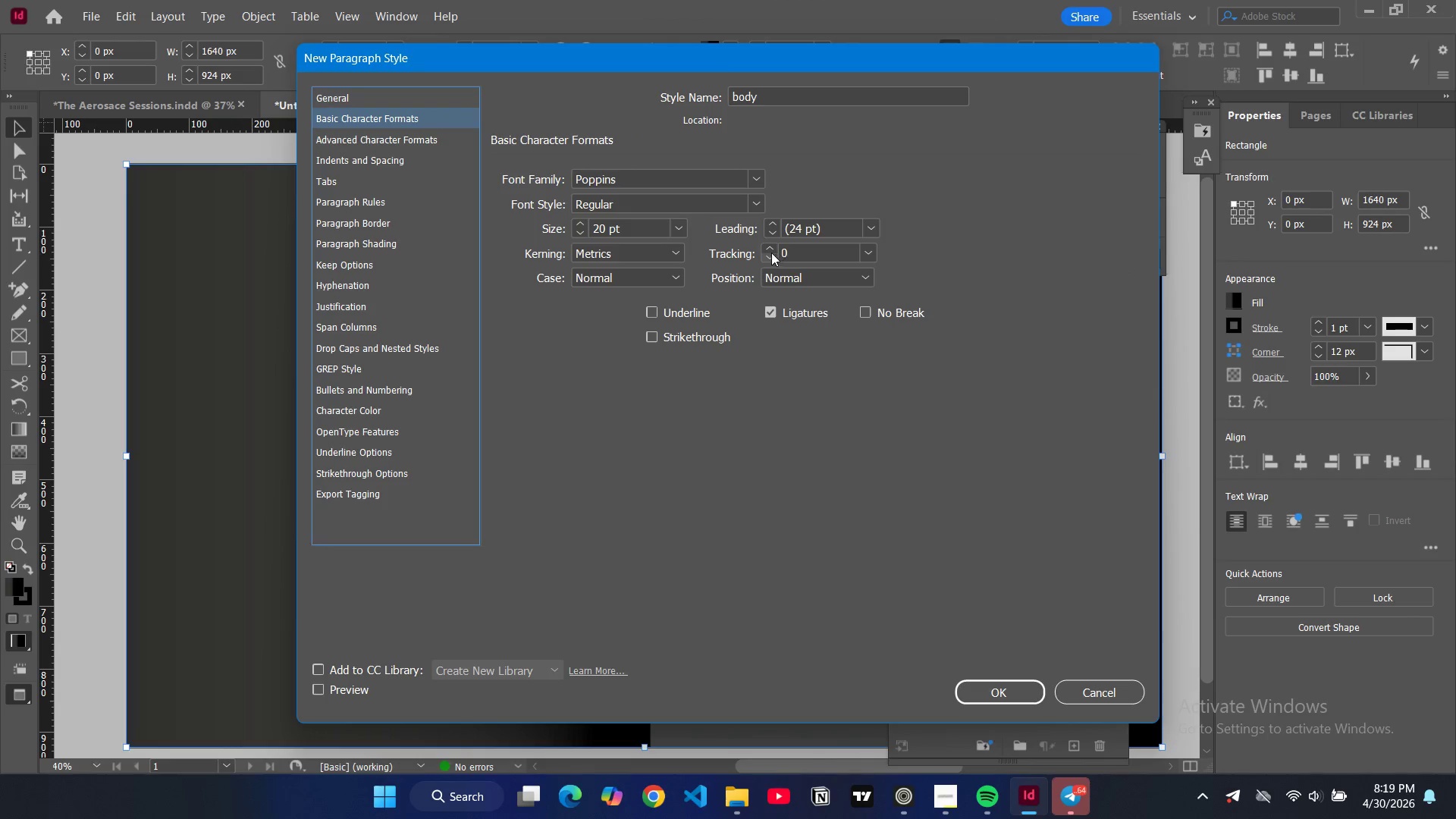 
left_click([769, 246])
 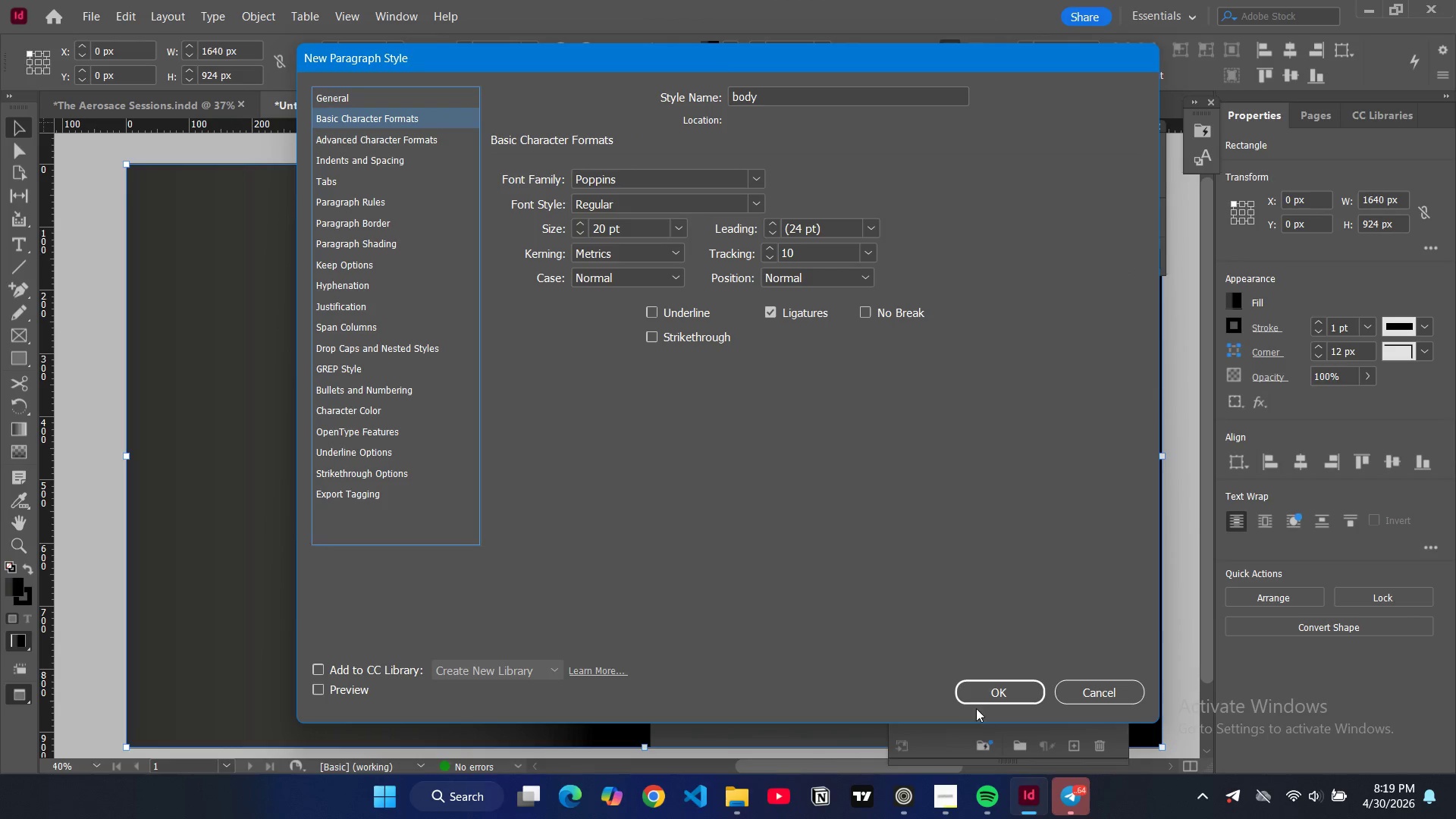 
left_click([979, 688])
 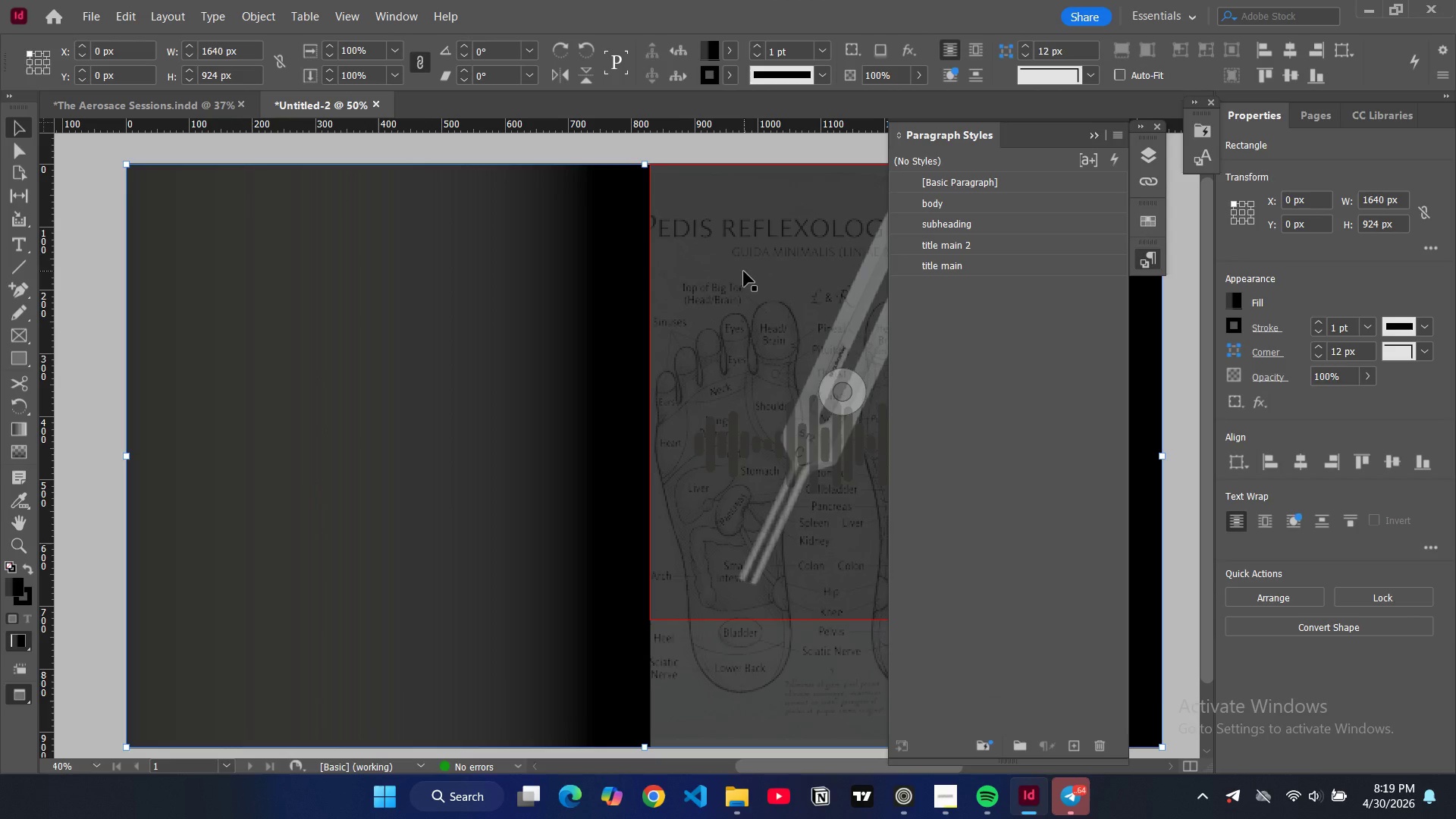 
wait(11.5)
 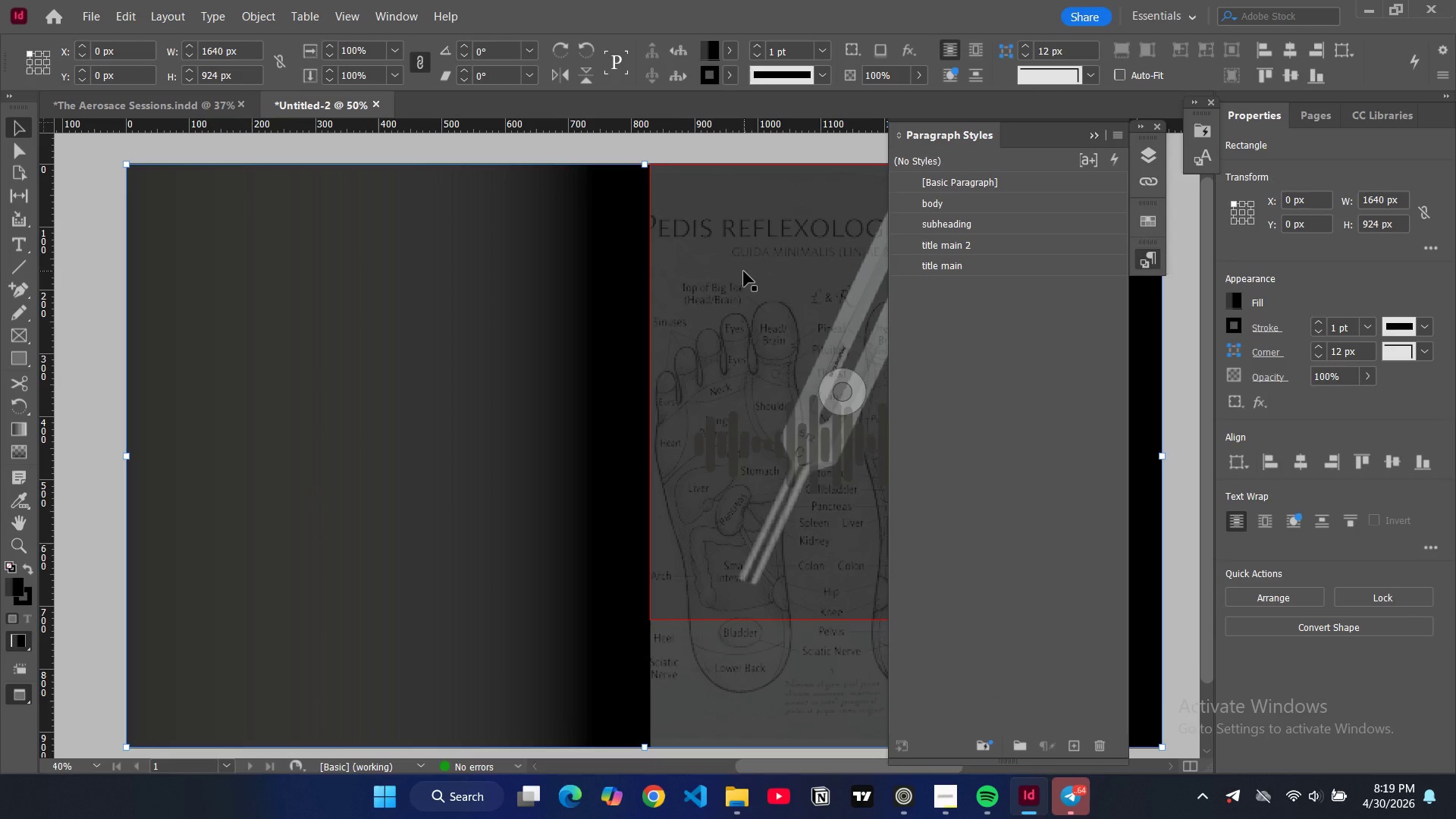 
left_click([1115, 135])
 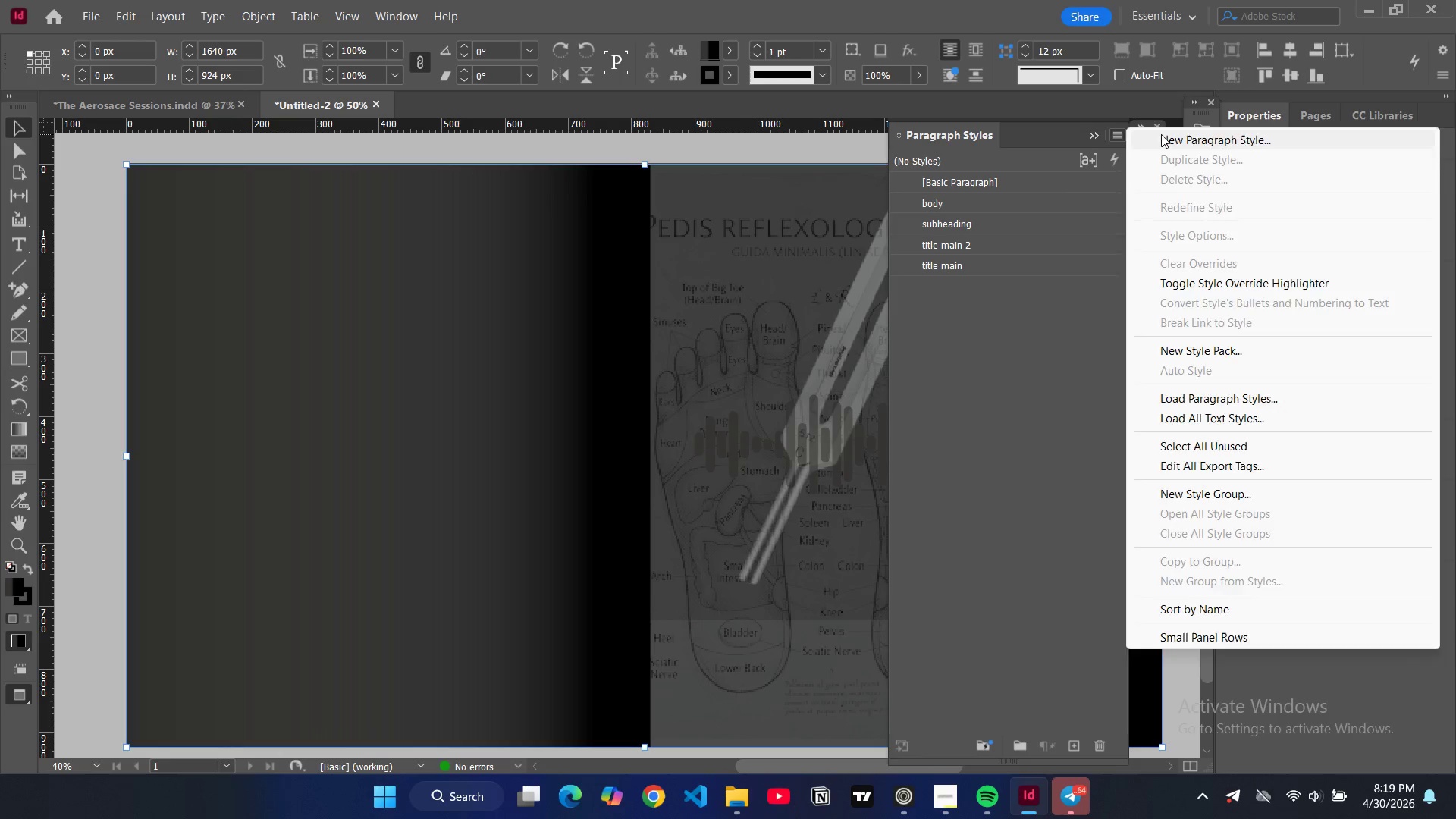 
double_click([1161, 134])
 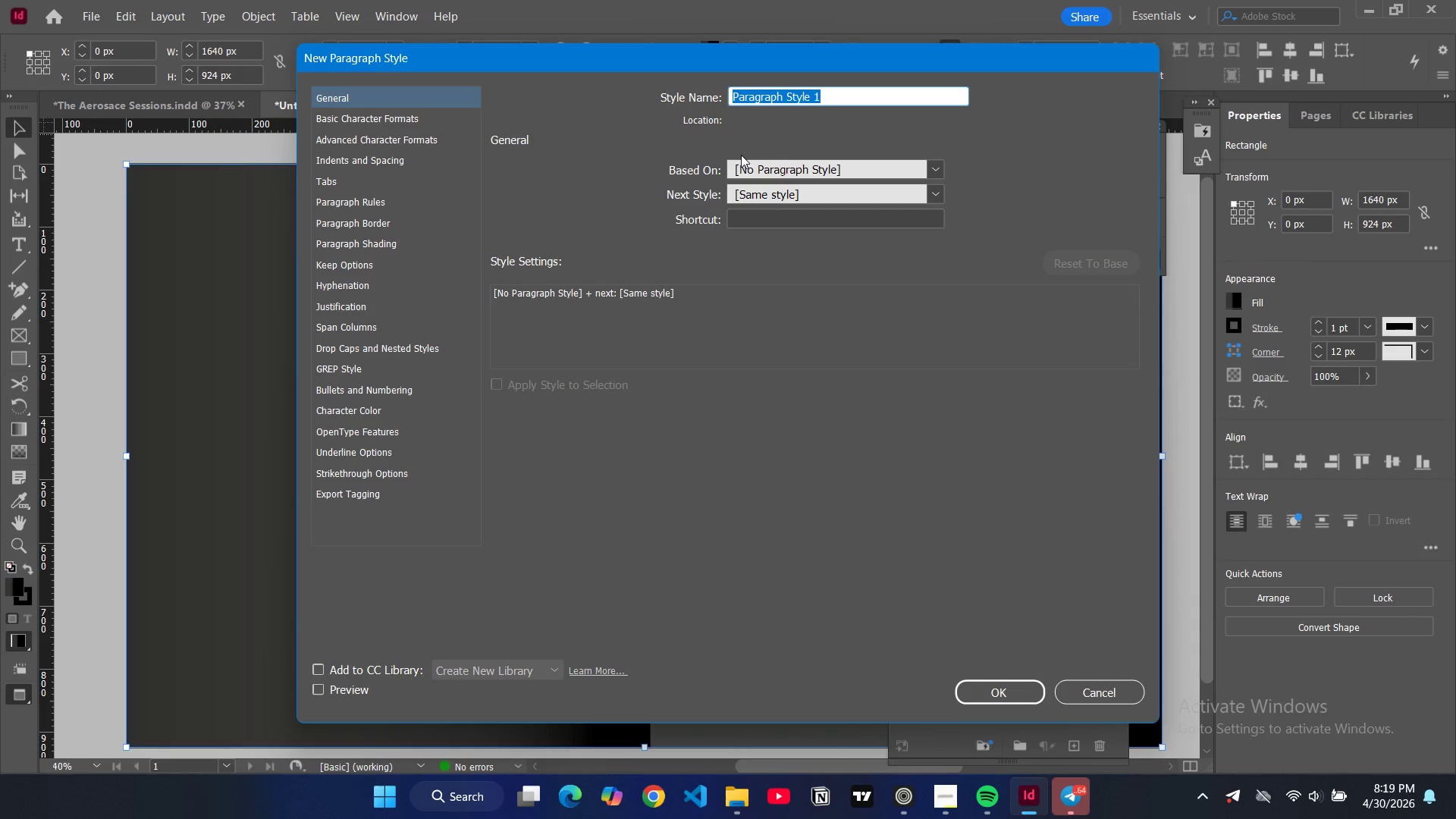 
type(,l)
key(Backspace)
key(Backspace)
type(logi)
 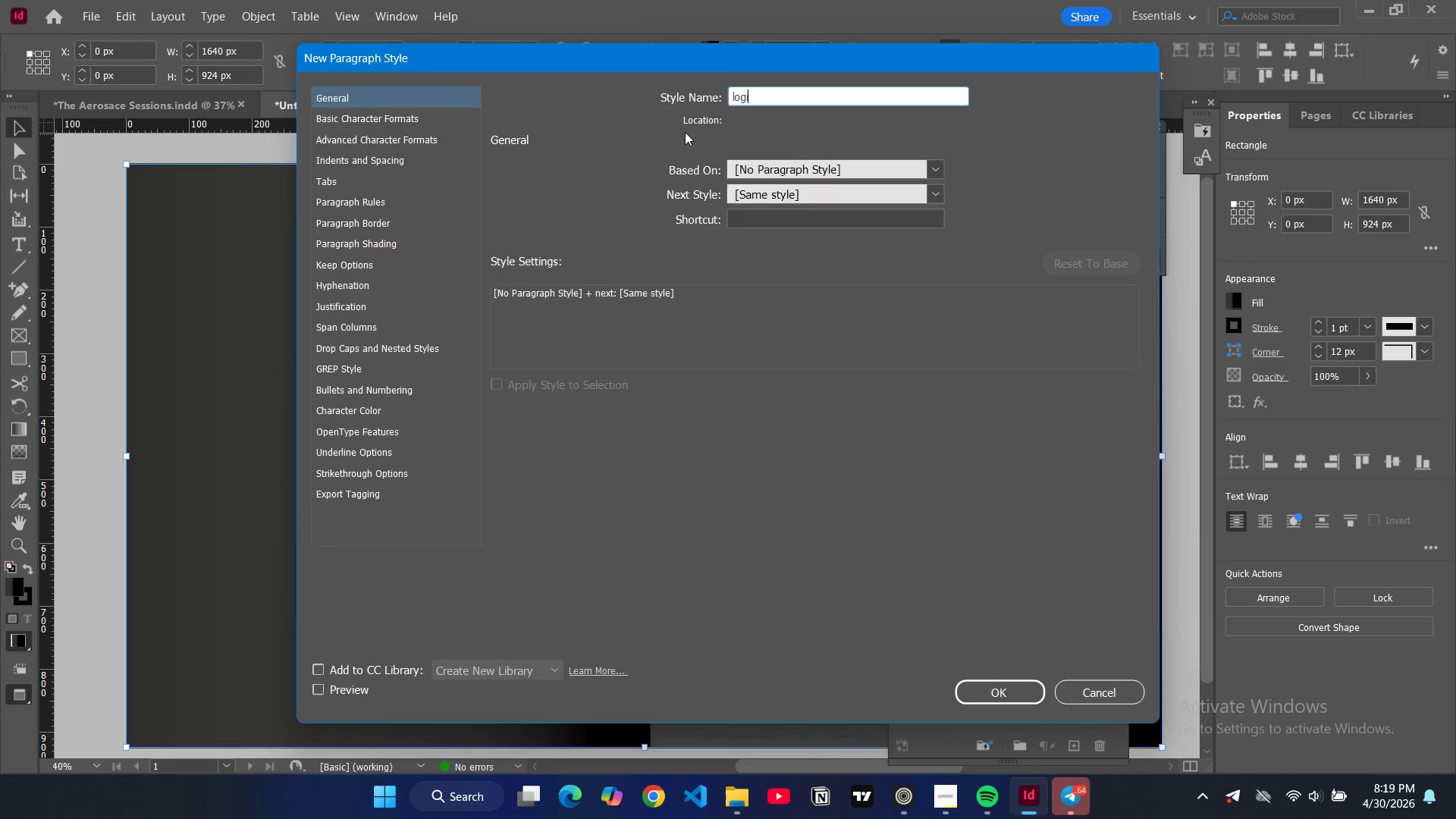 
key(Backspace)
 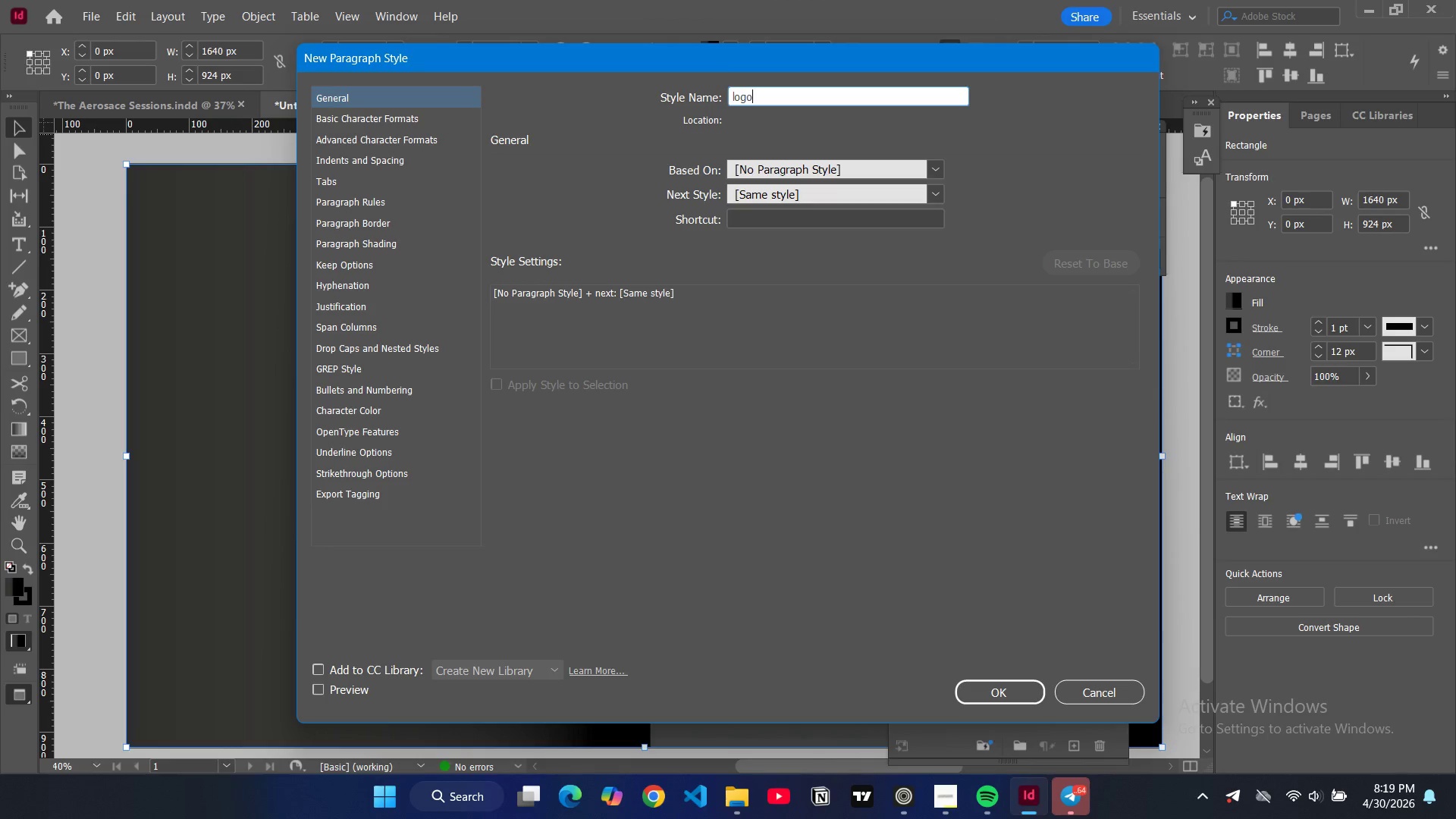 
key(O)
 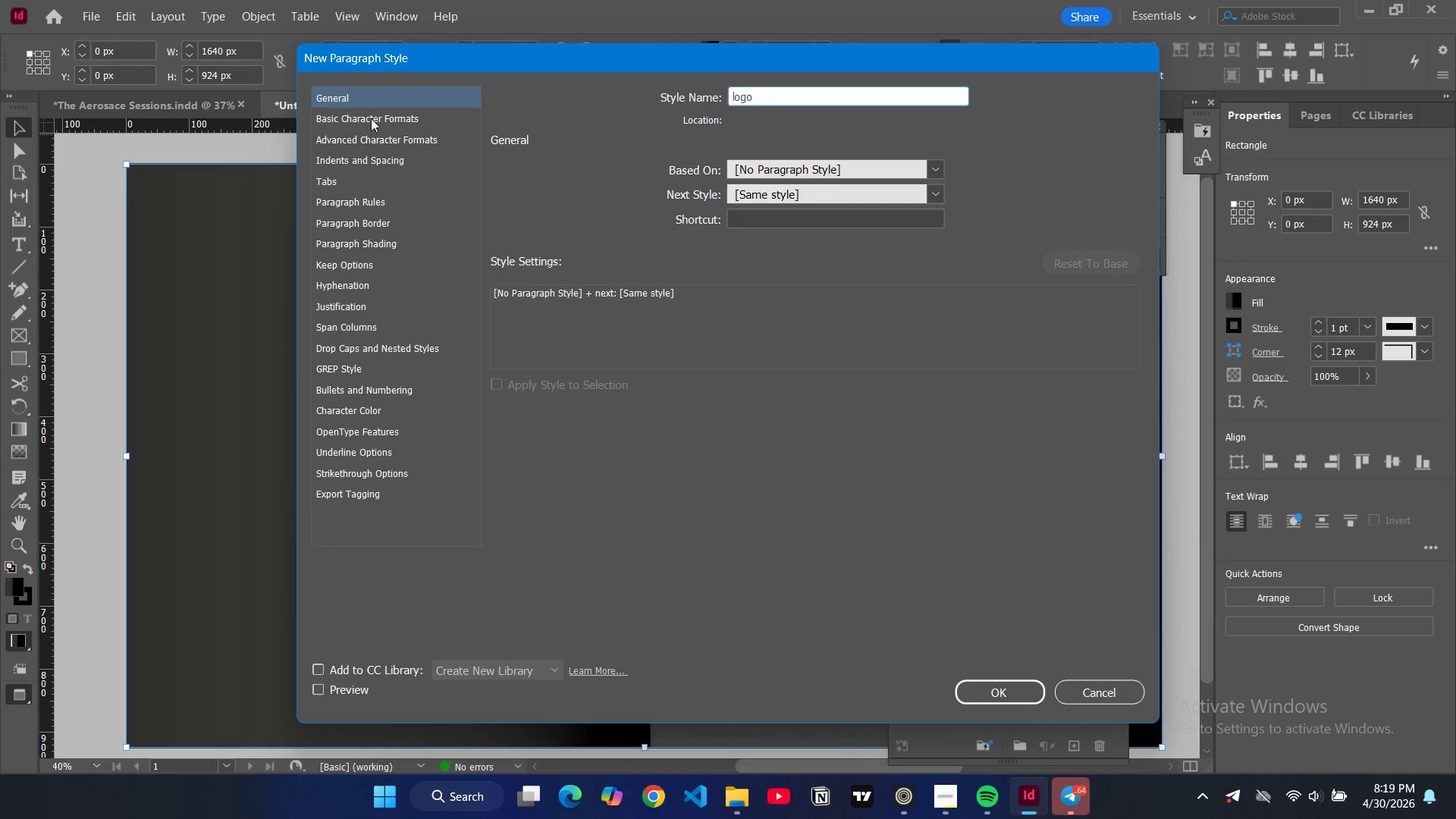 
left_click([371, 118])
 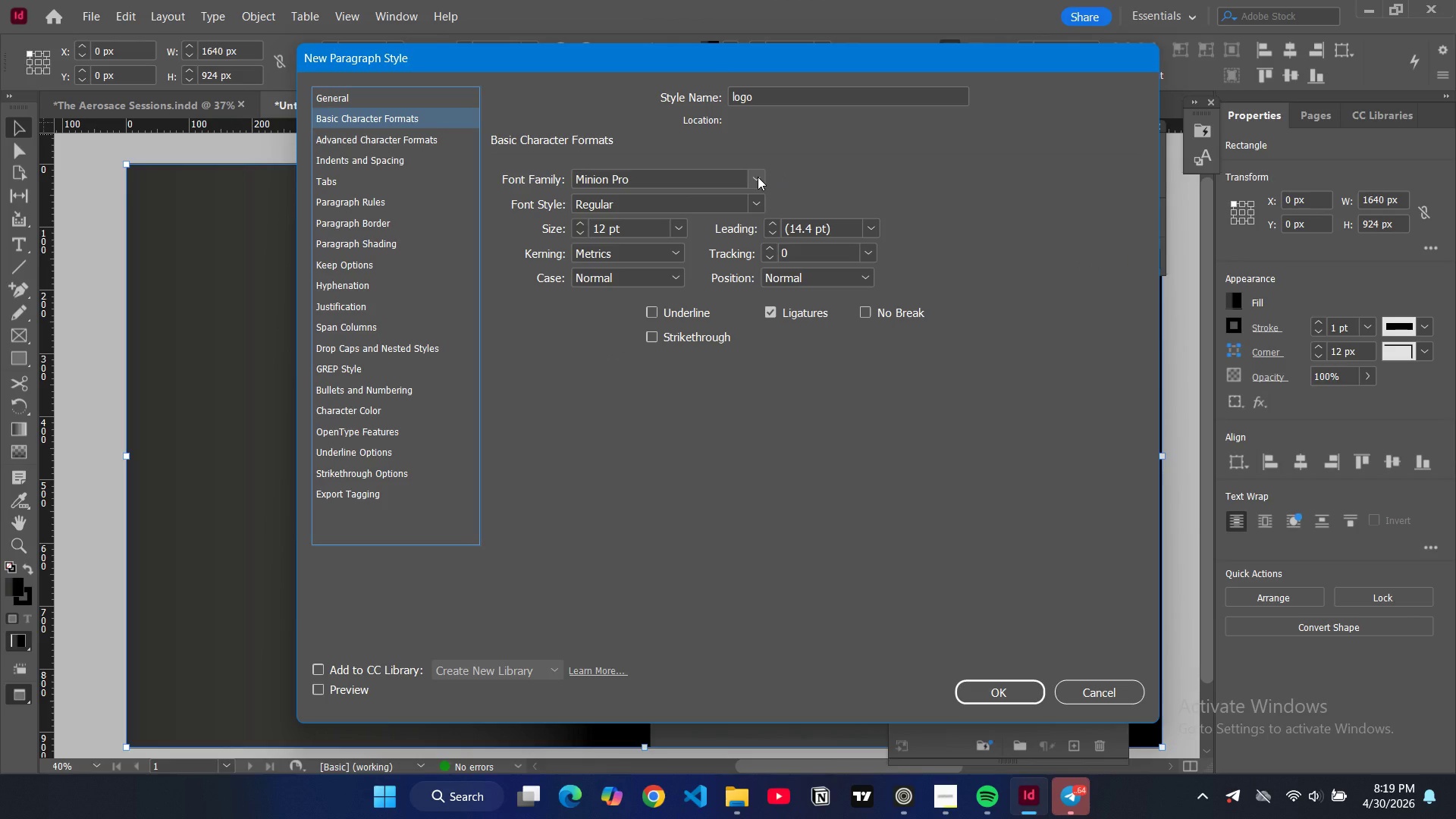 
left_click([758, 177])
 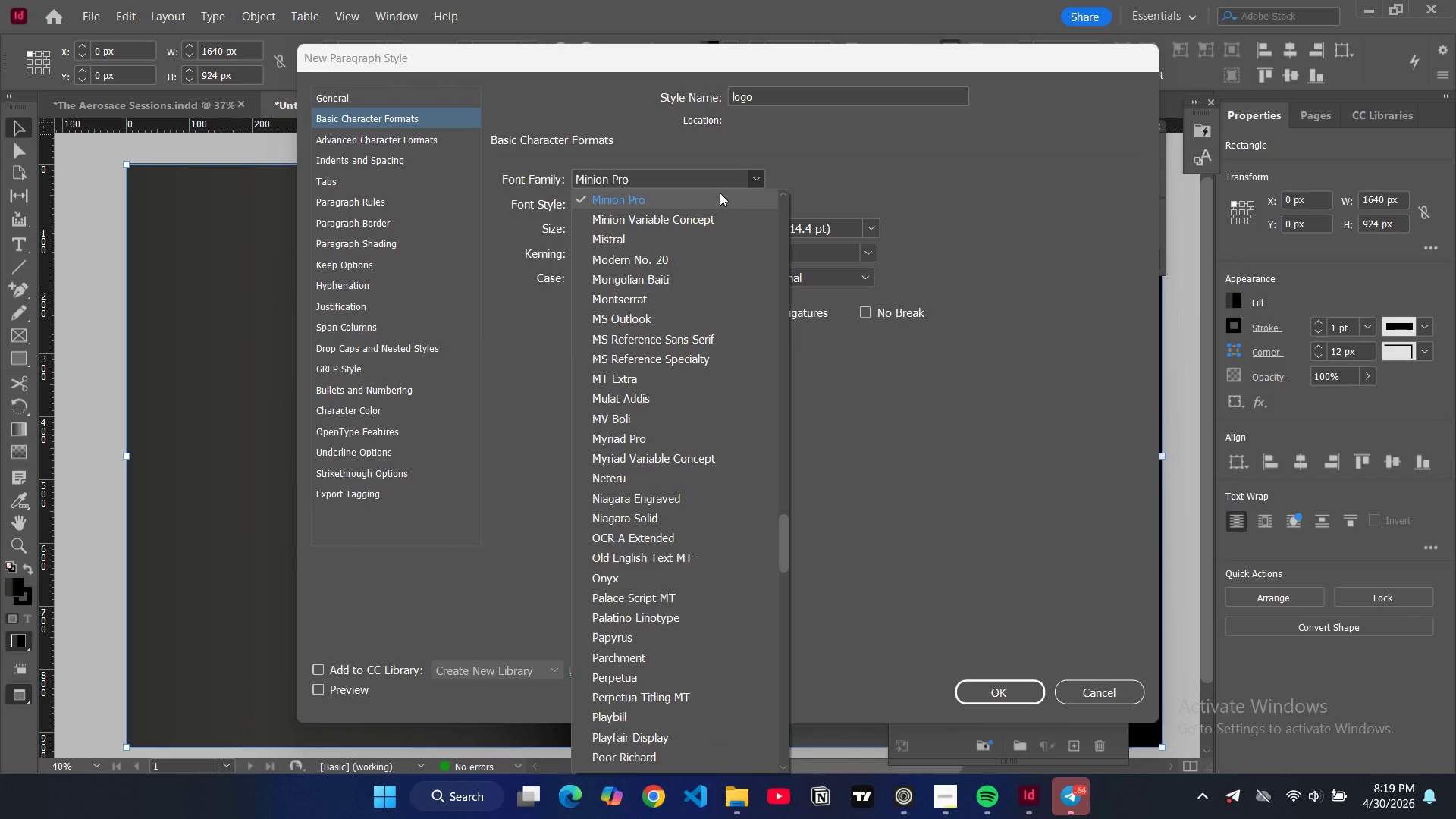 
type(monts)
 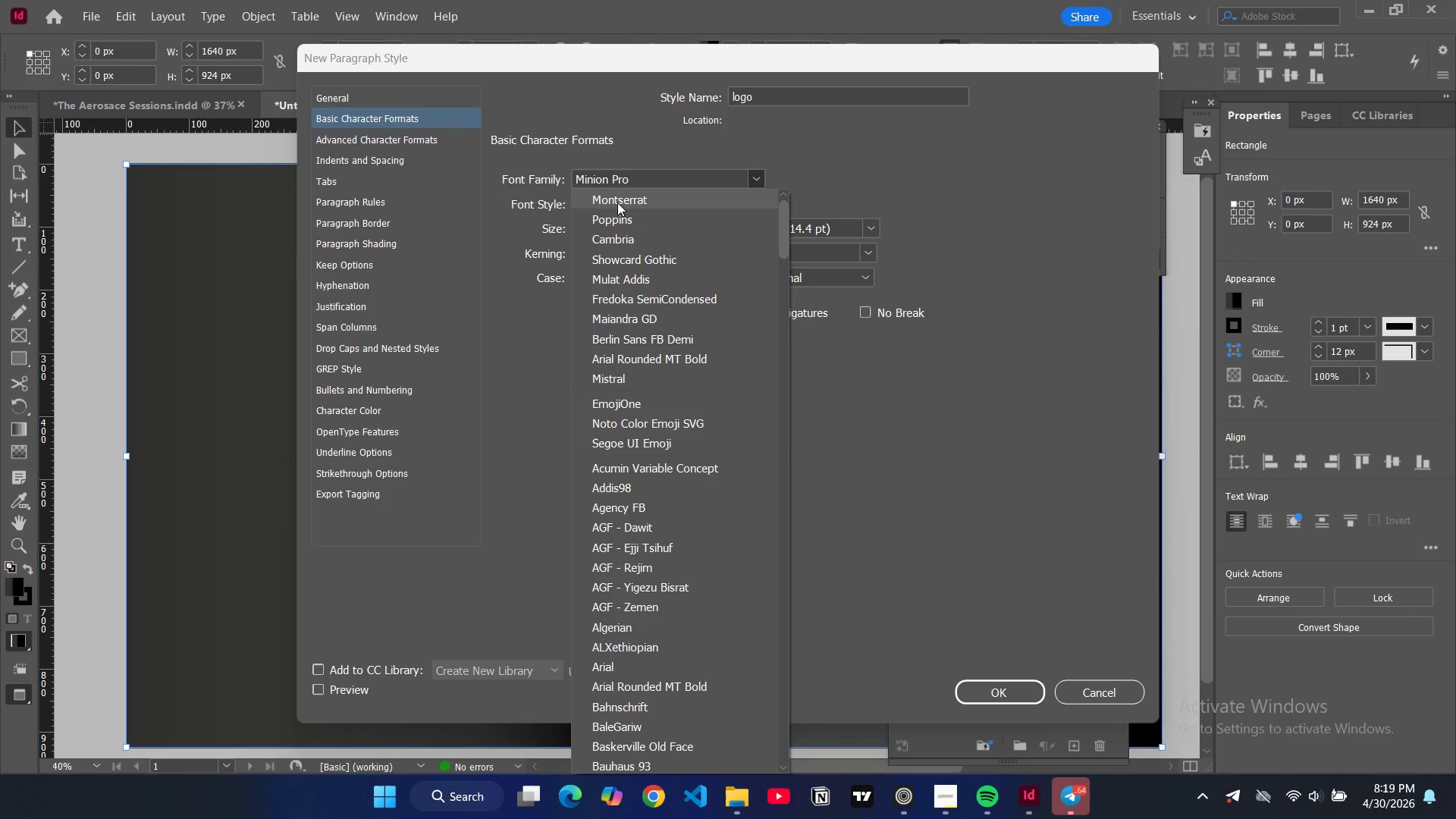 
left_click([617, 199])
 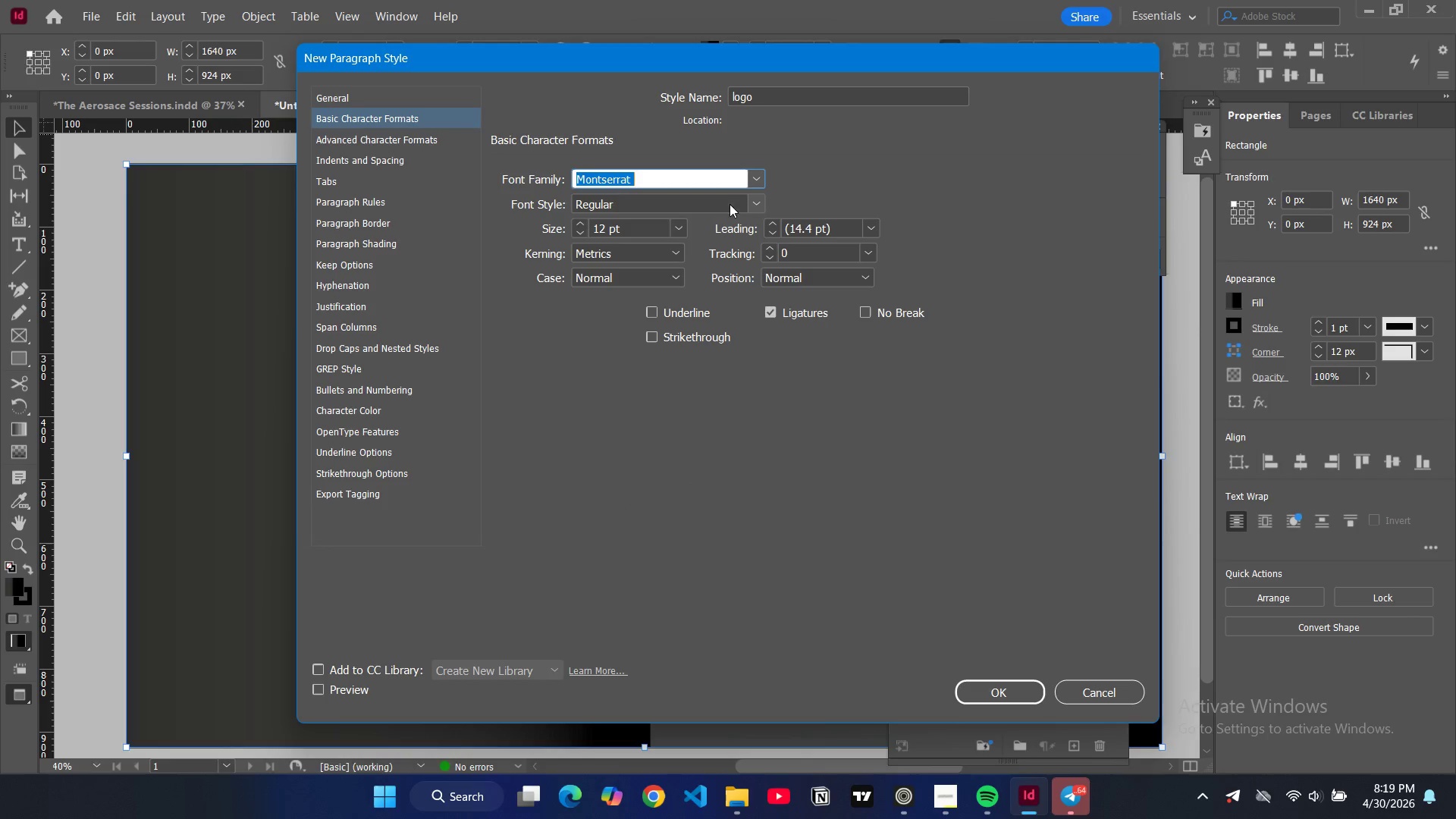 
left_click([755, 205])
 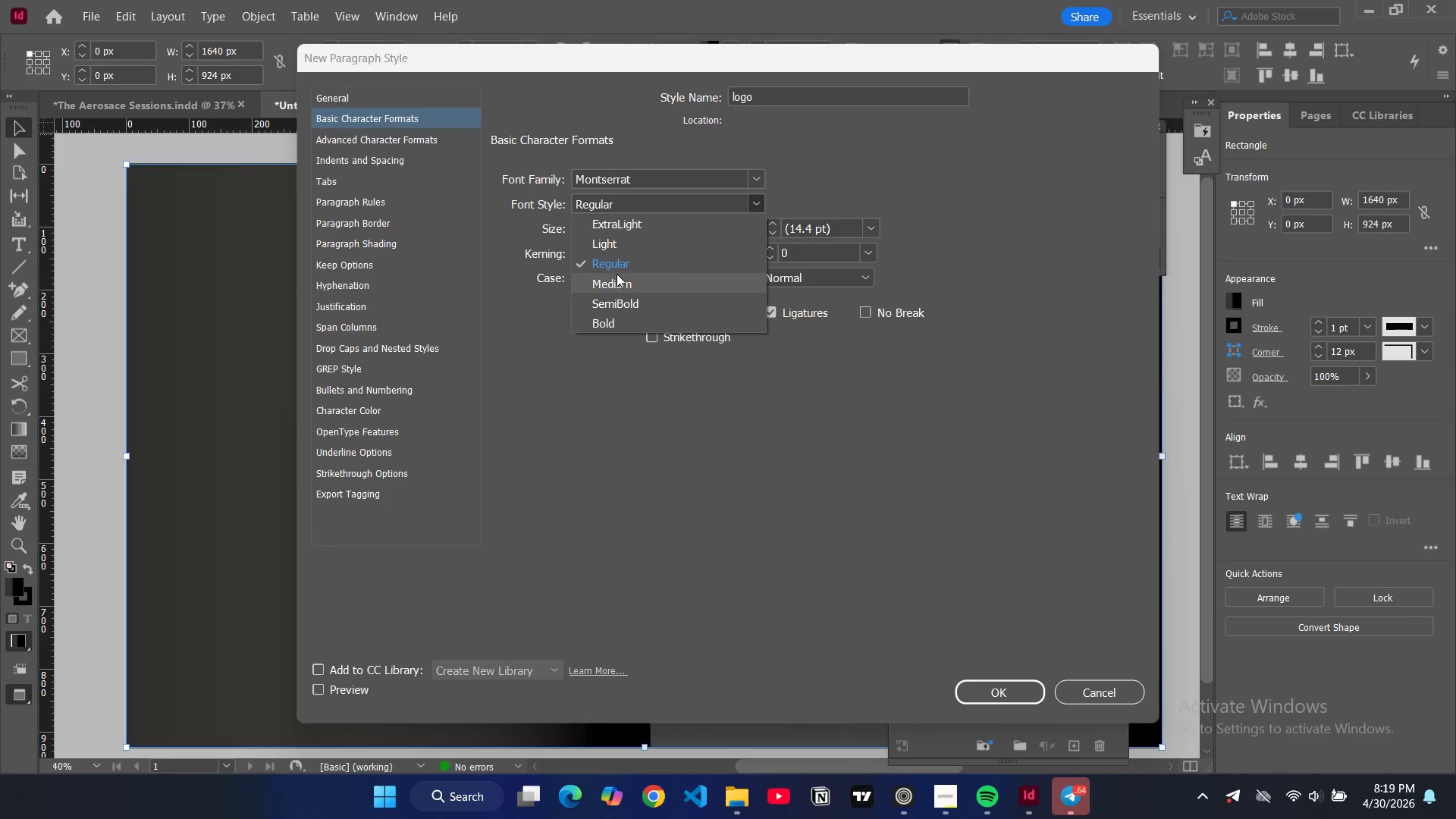 
left_click([615, 268])
 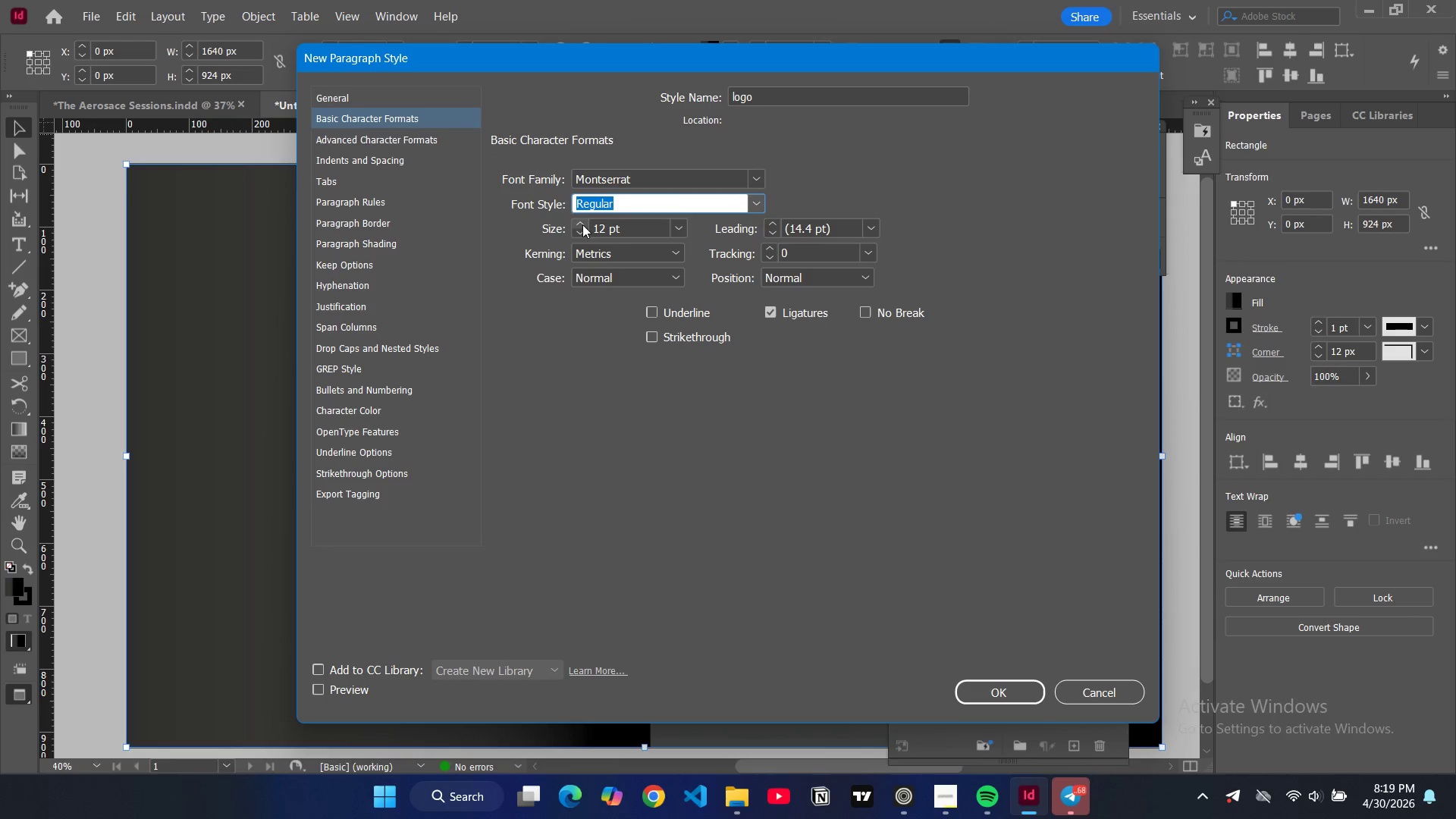 
left_click([681, 234])
 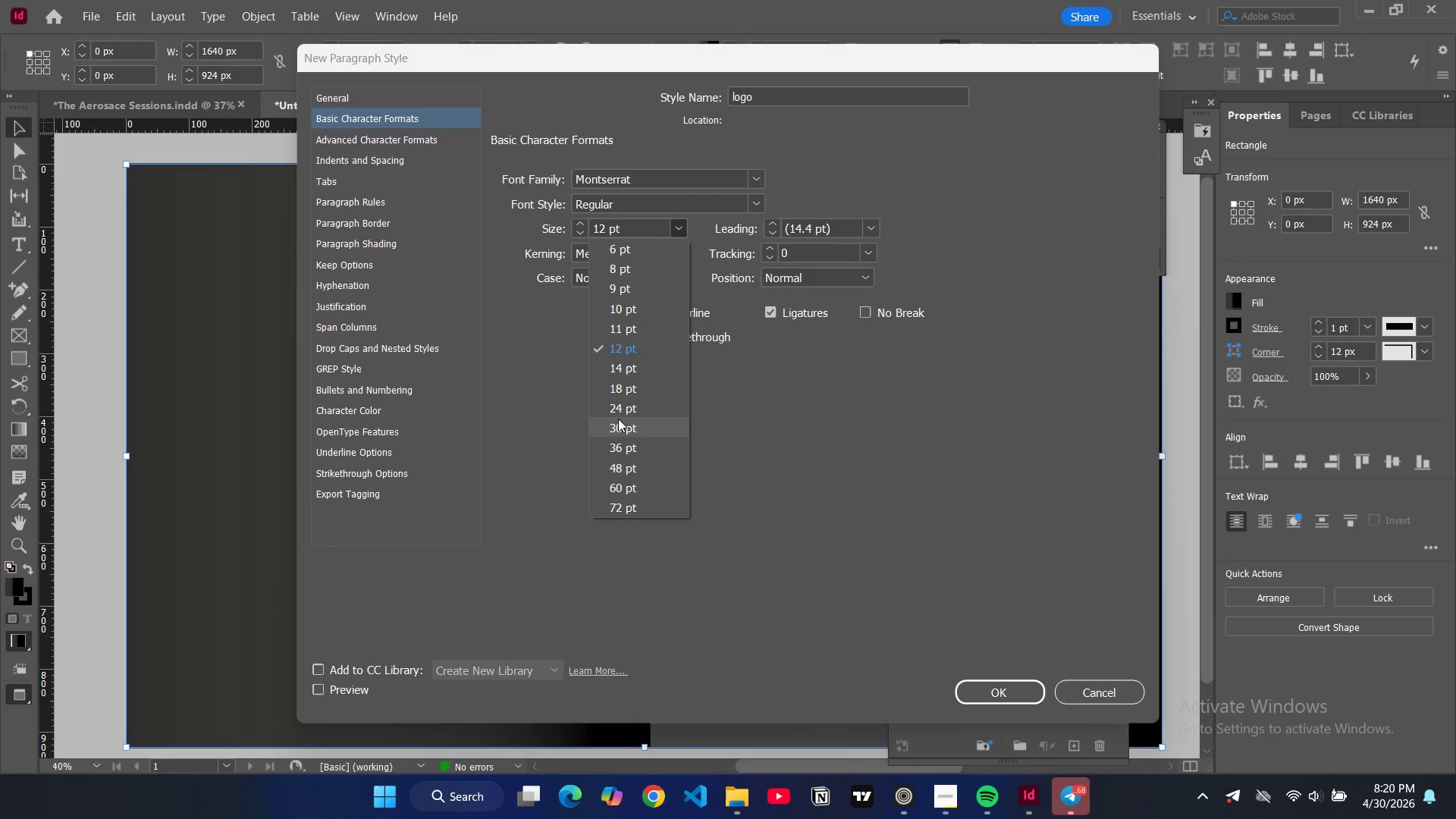 
left_click([619, 423])
 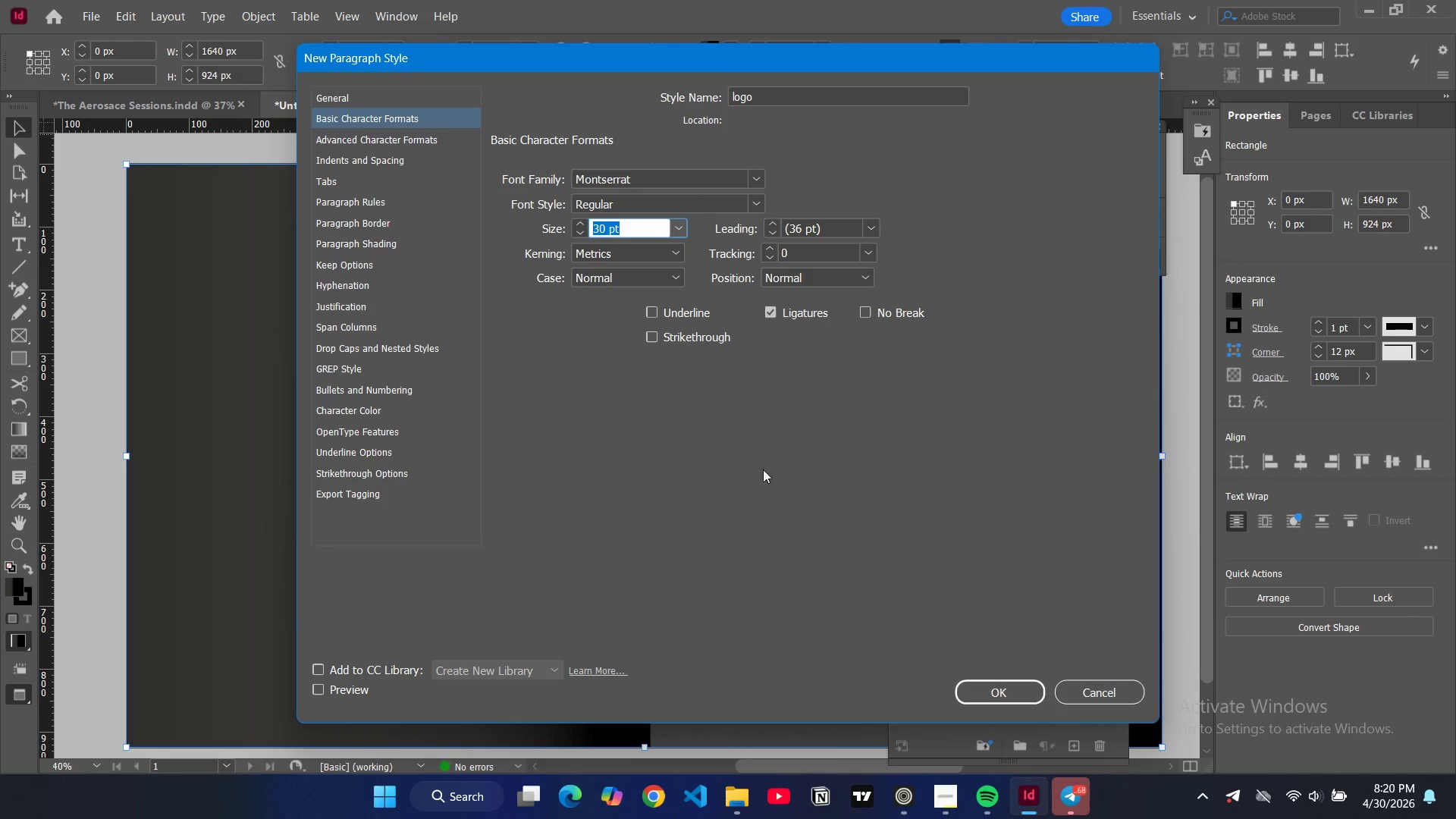 
wait(5.38)
 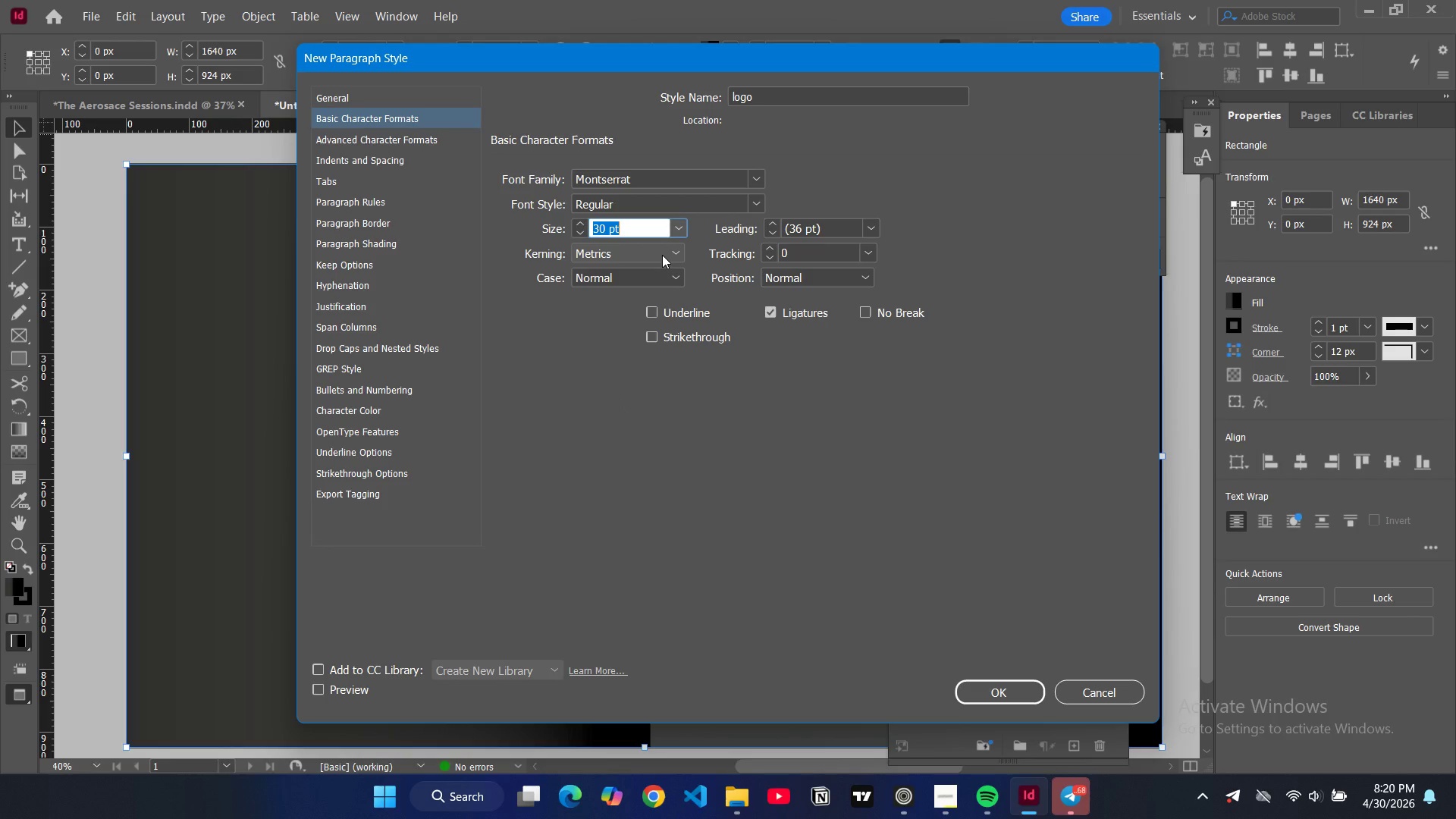 
left_click([361, 411])
 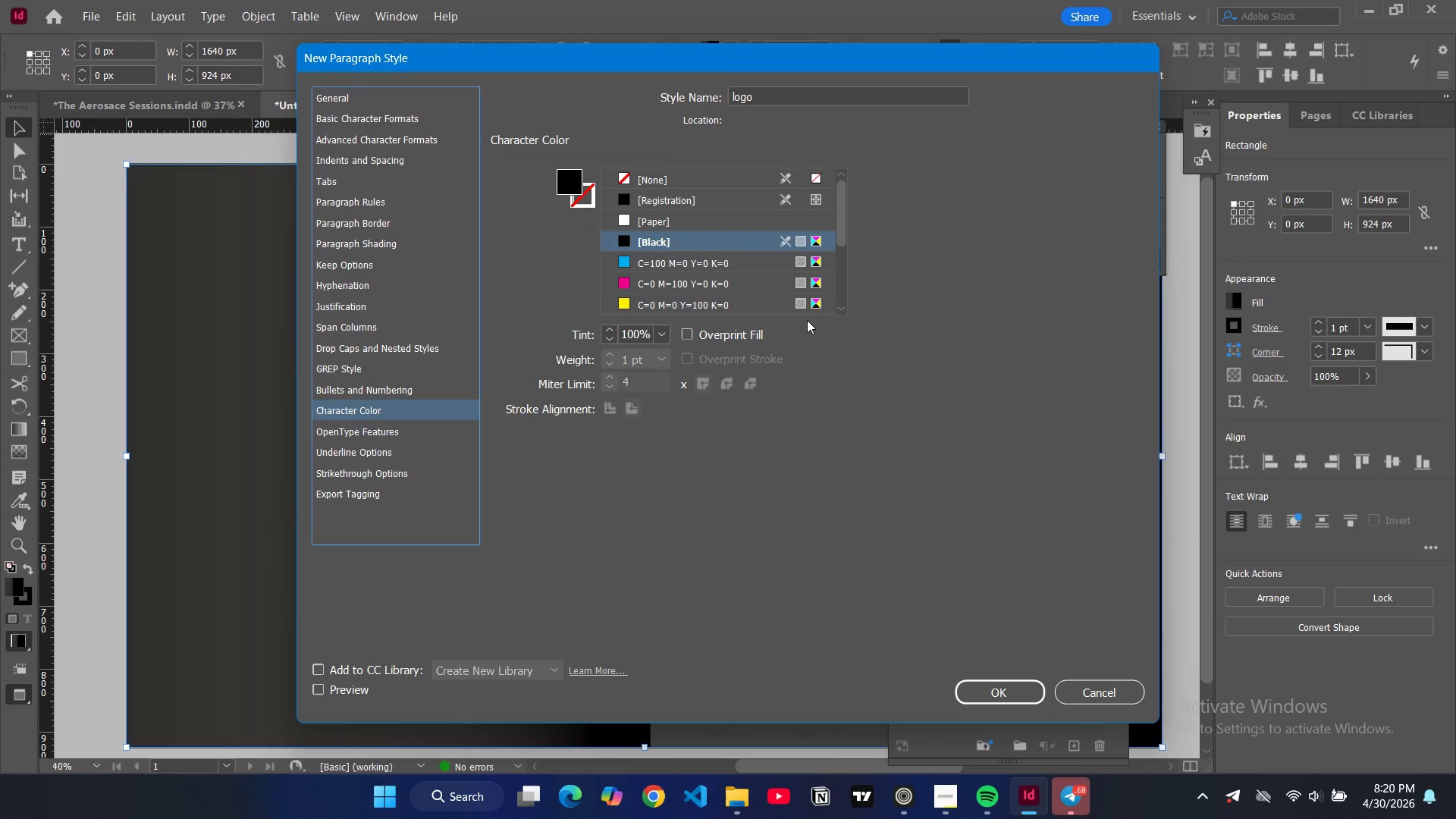 
scroll: coordinate [676, 287], scroll_direction: down, amount: 8.0
 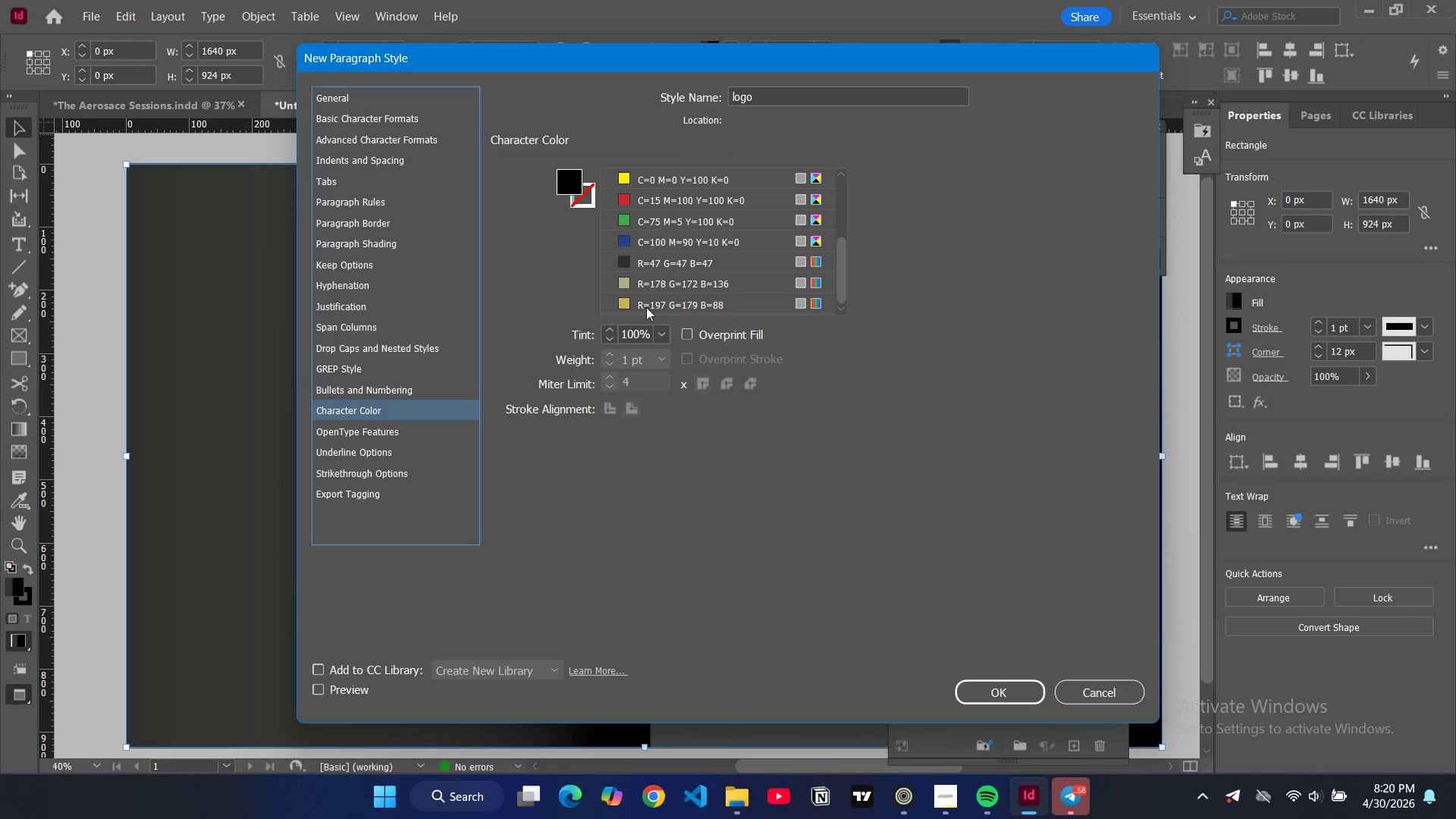 
left_click([646, 307])
 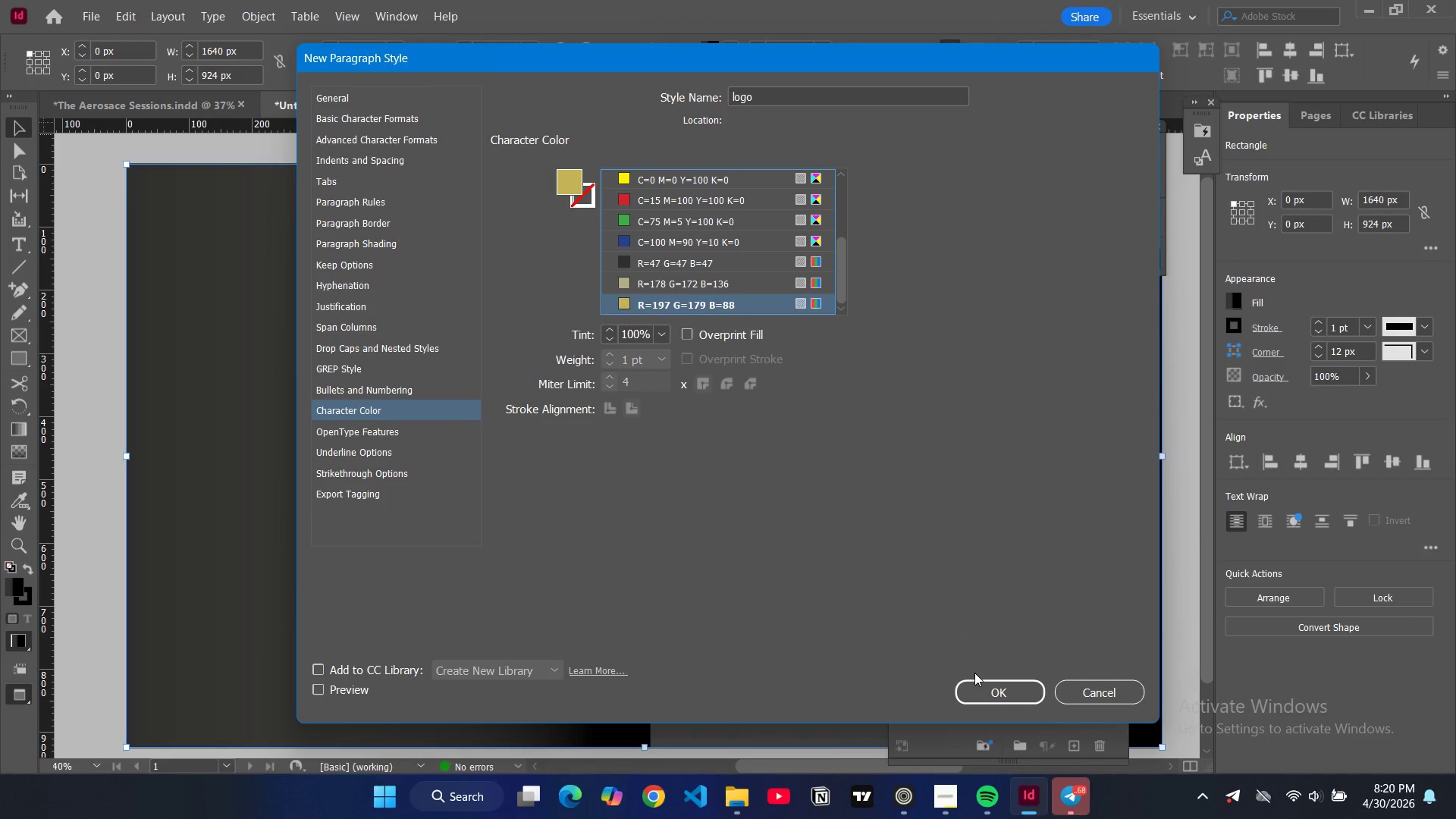 
left_click([981, 686])
 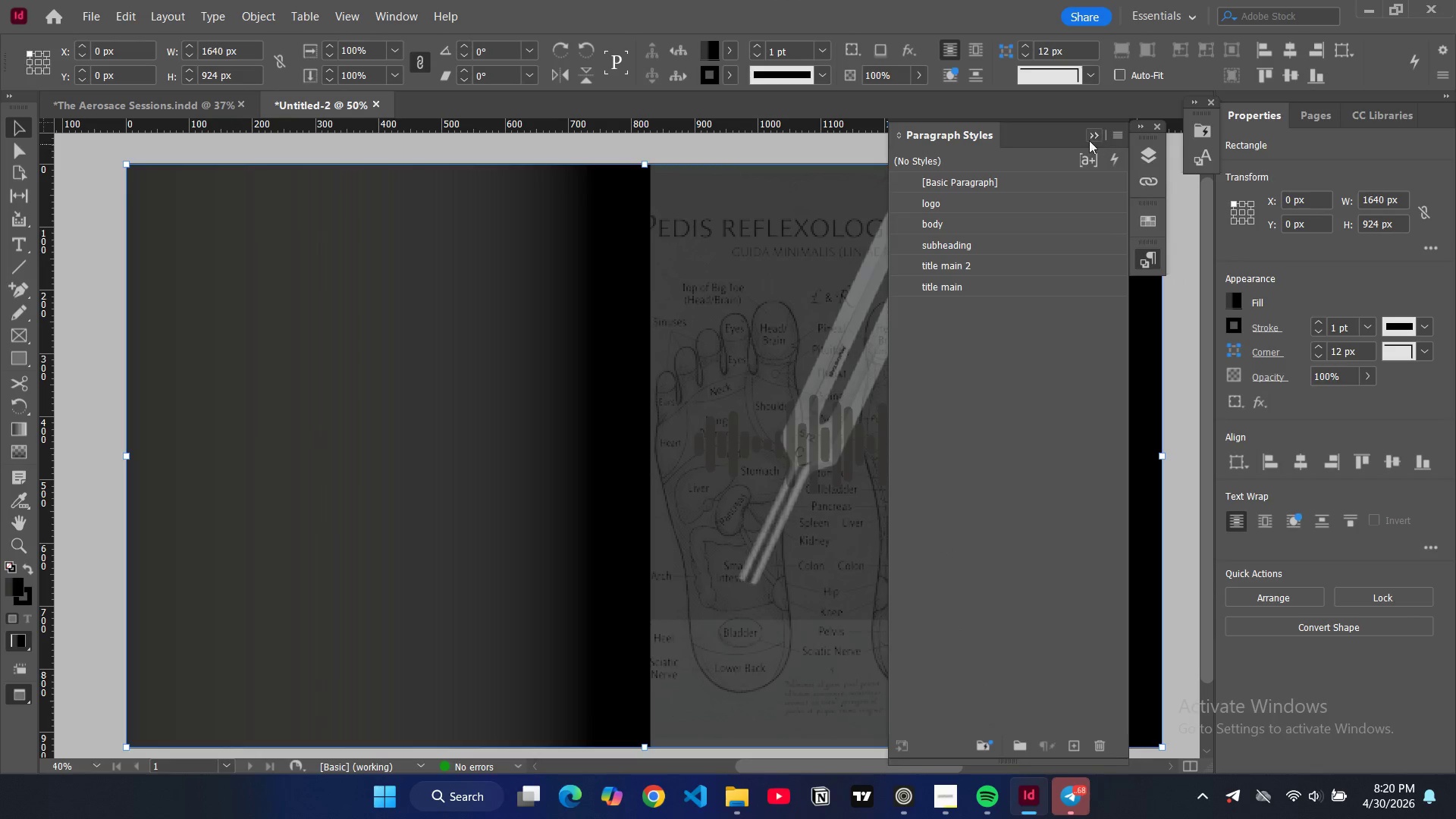 
left_click([1116, 135])
 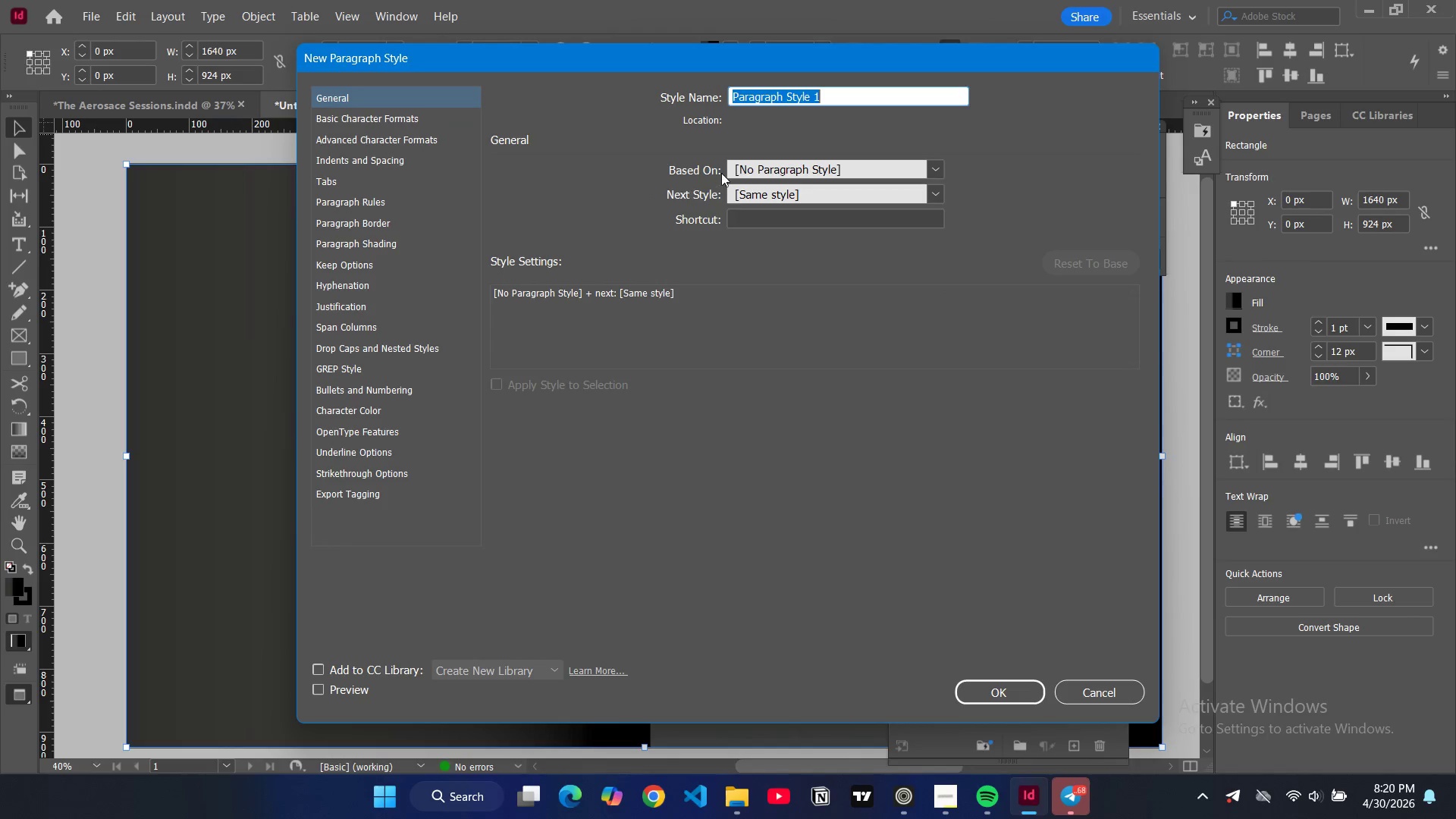 
type(logo sub)
 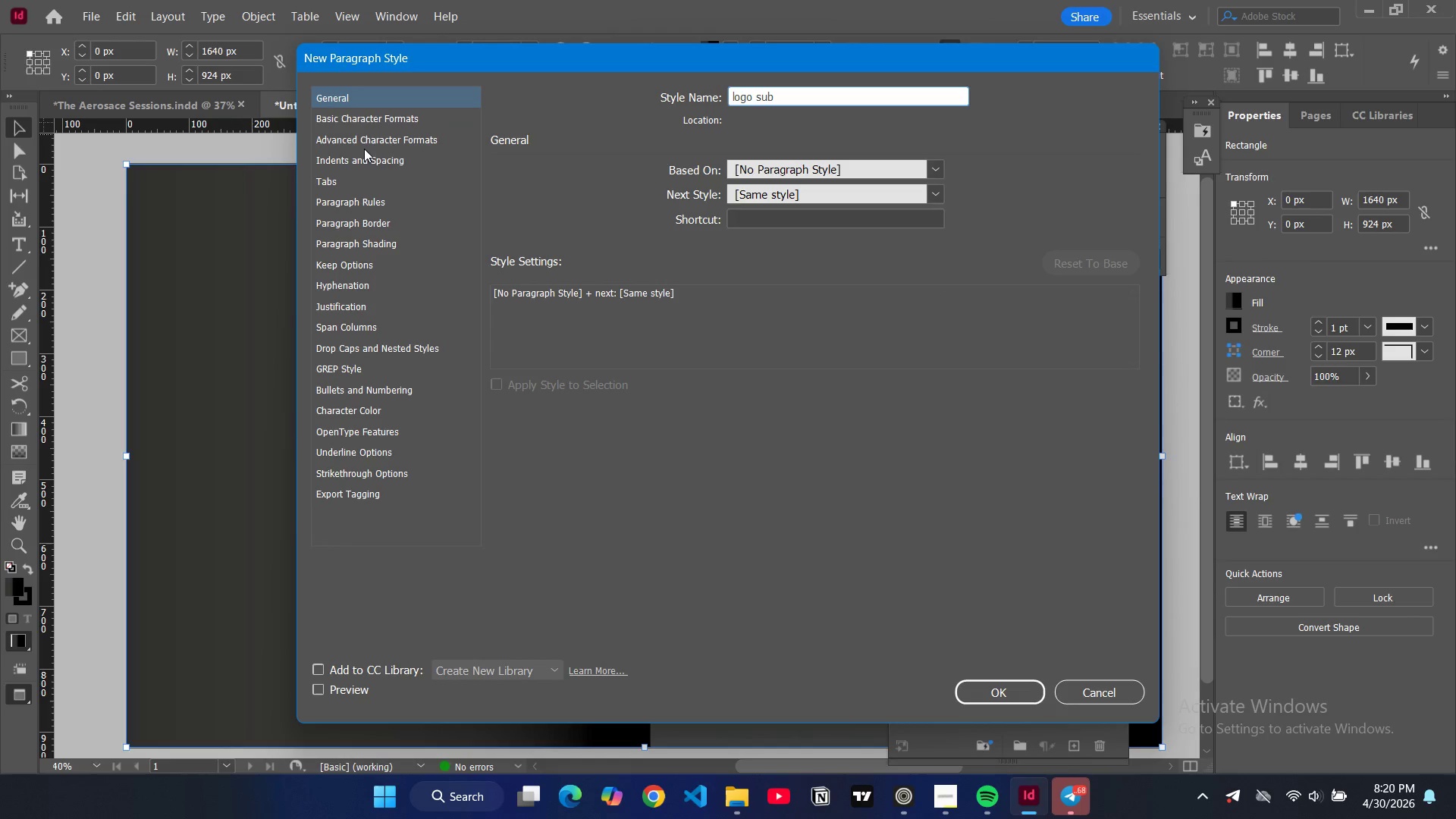 
left_click([373, 118])
 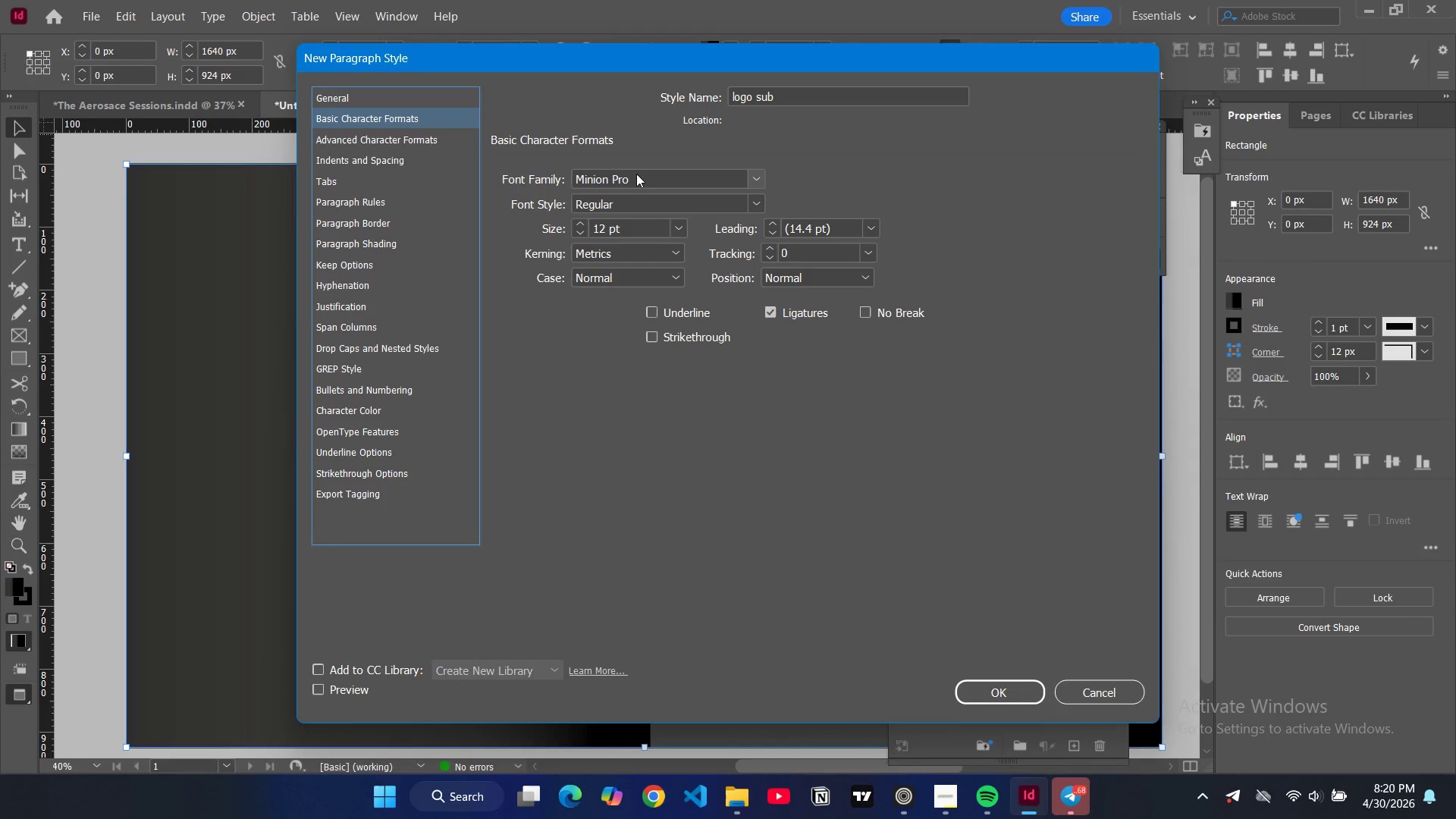 
double_click([636, 177])
 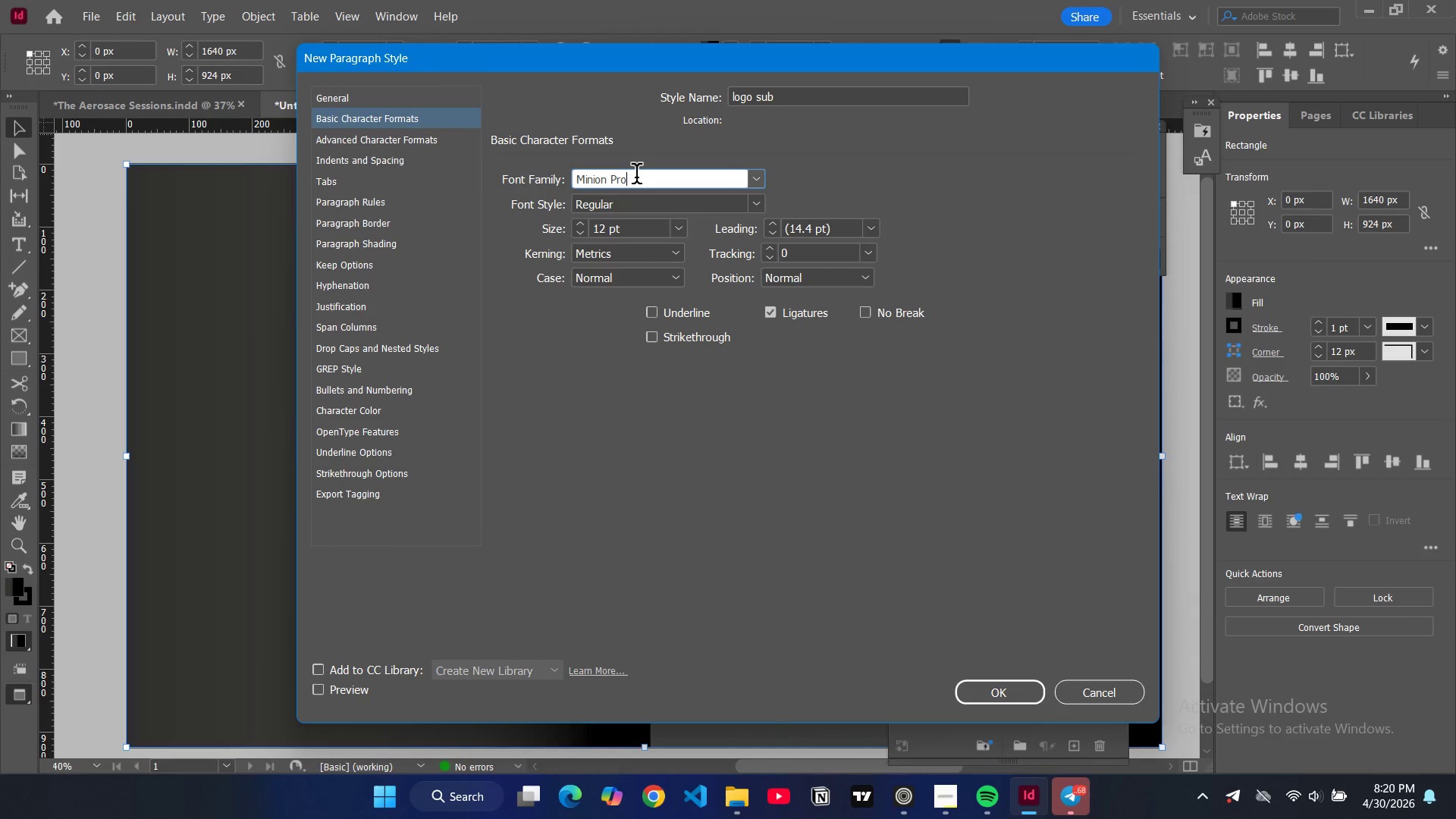 
key(Control+ControlLeft)
 